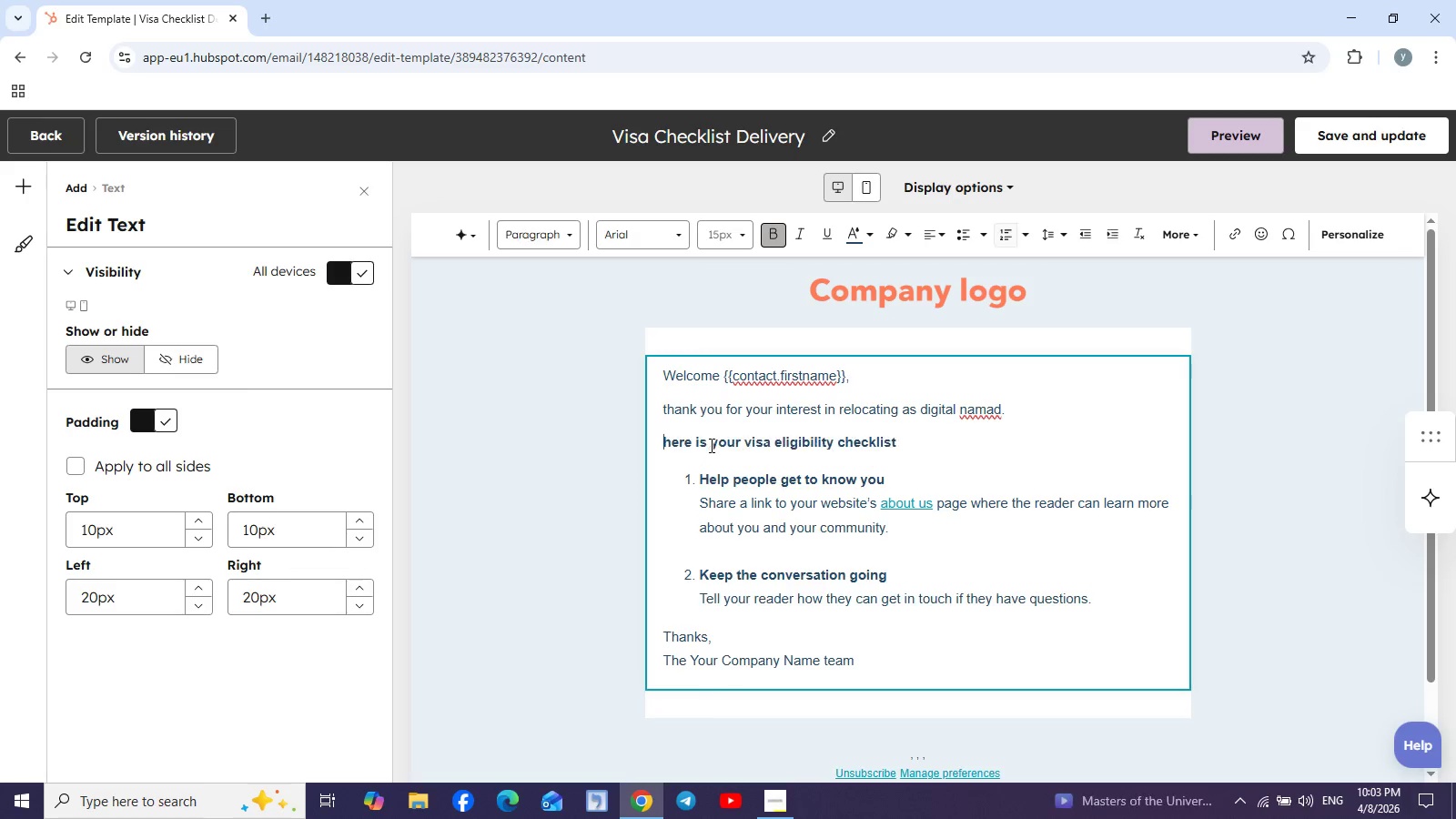 
key(Backspace)
 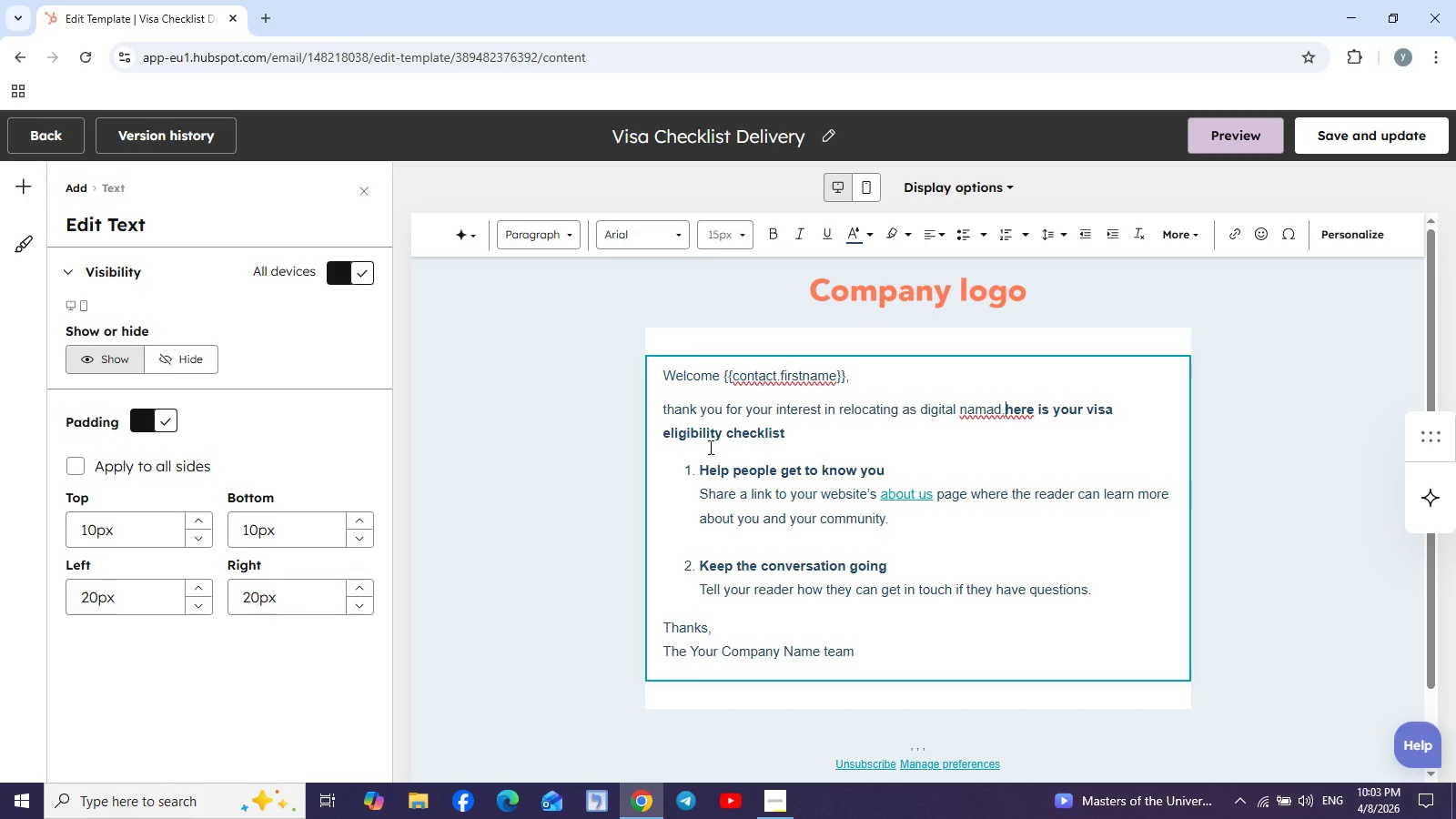 
key(Enter)
 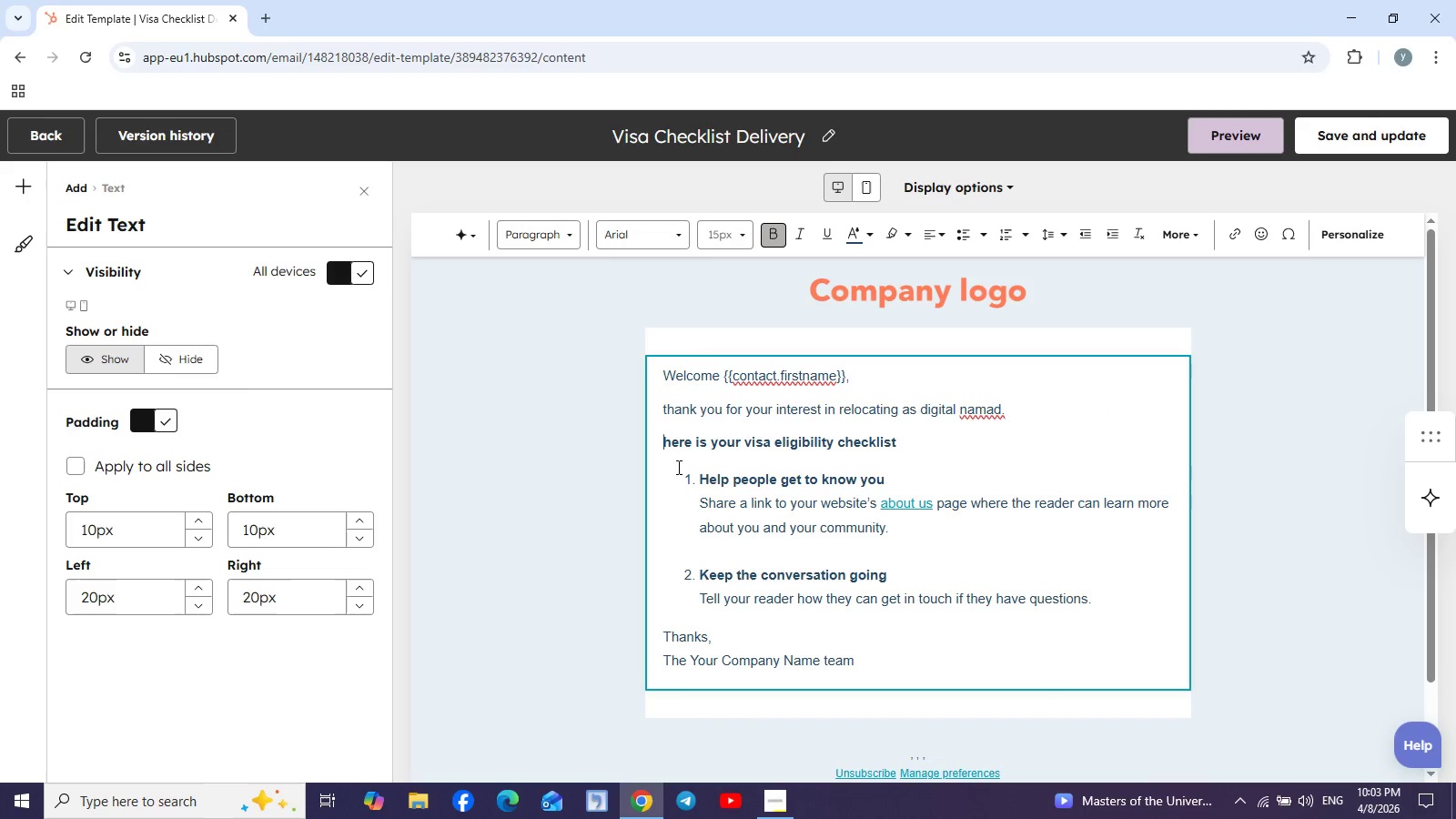 
left_click_drag(start_coordinate=[676, 480], to_coordinate=[1113, 602])
 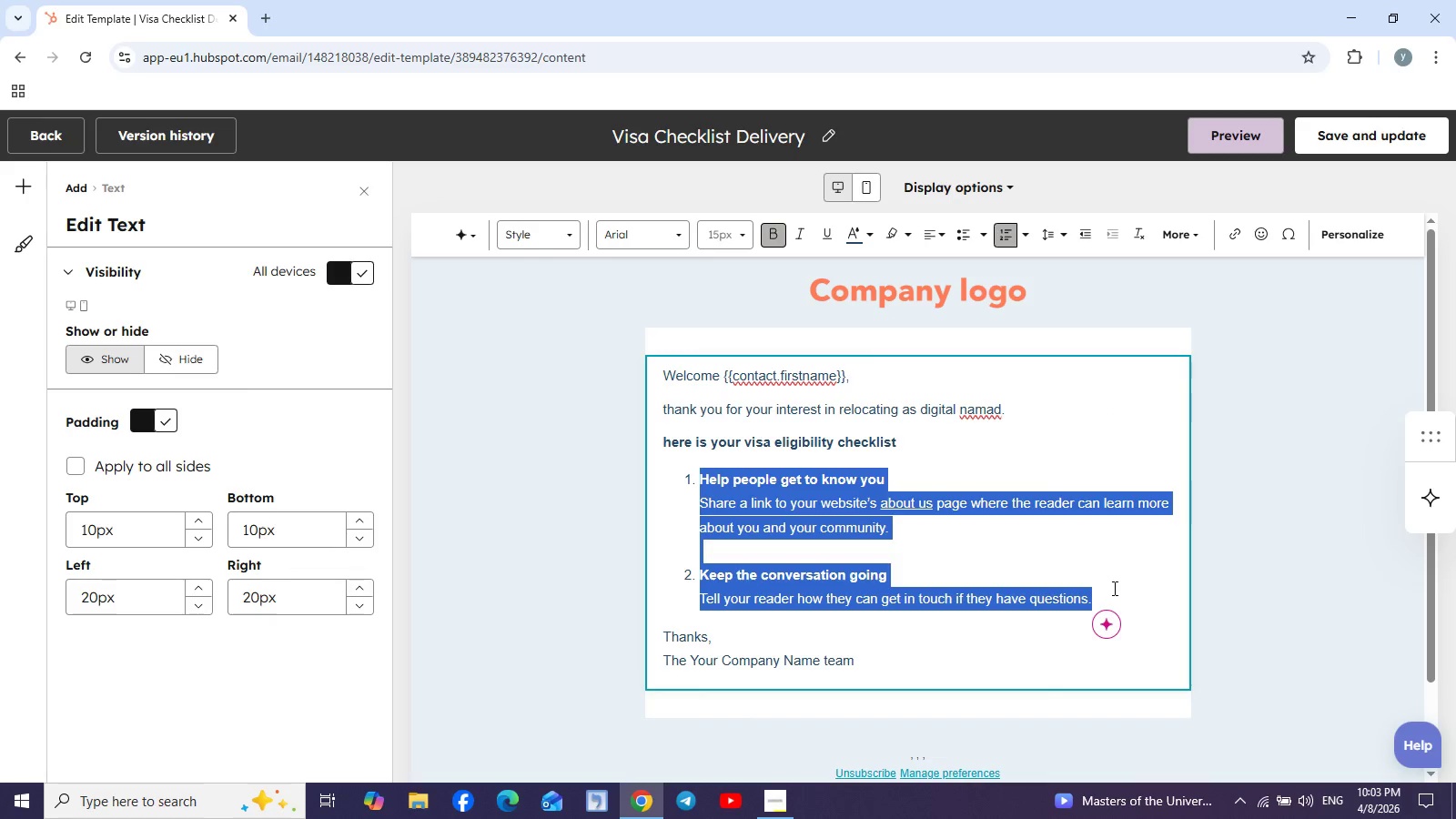 
key(Backspace)
 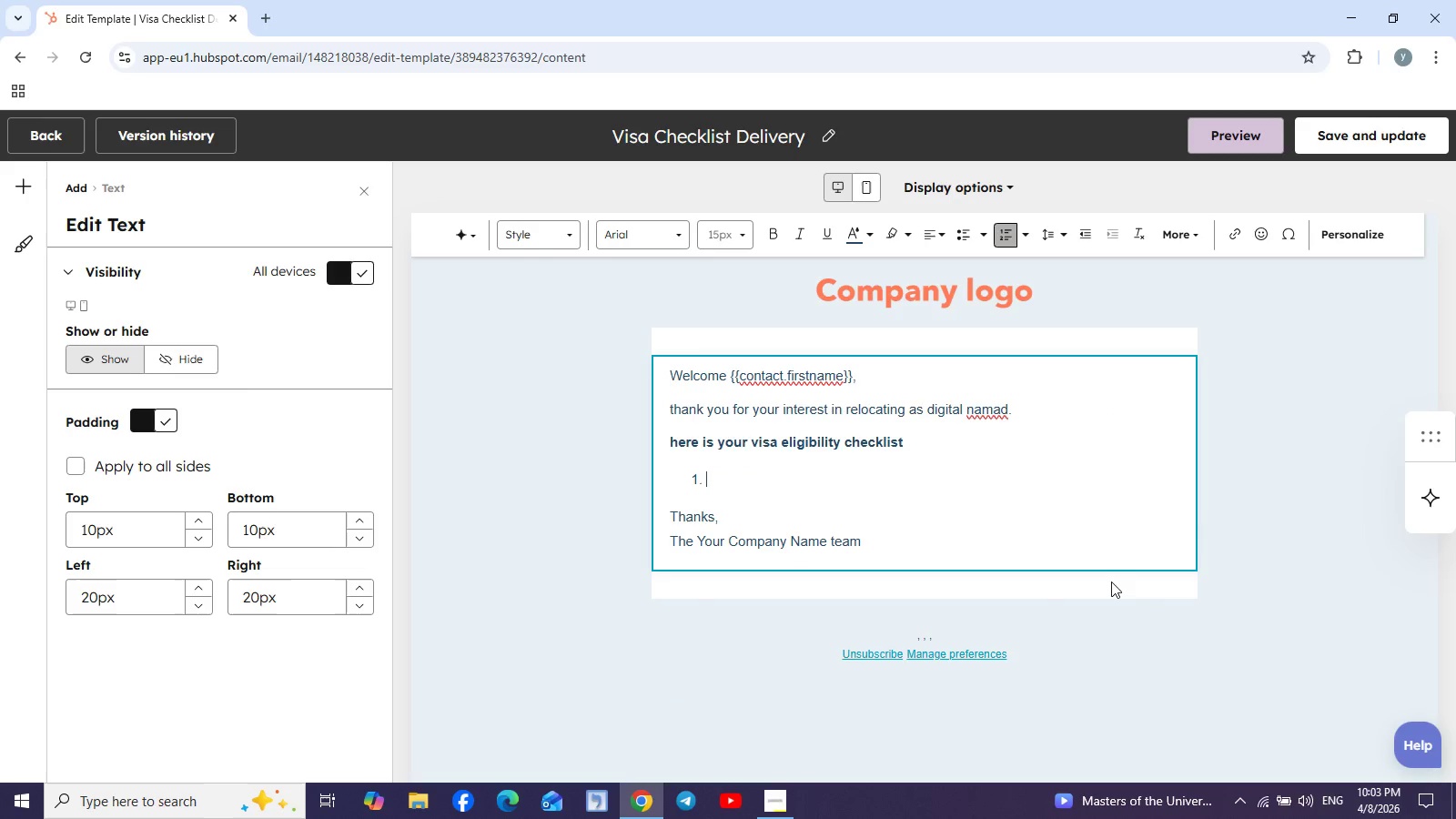 
key(Backspace)
 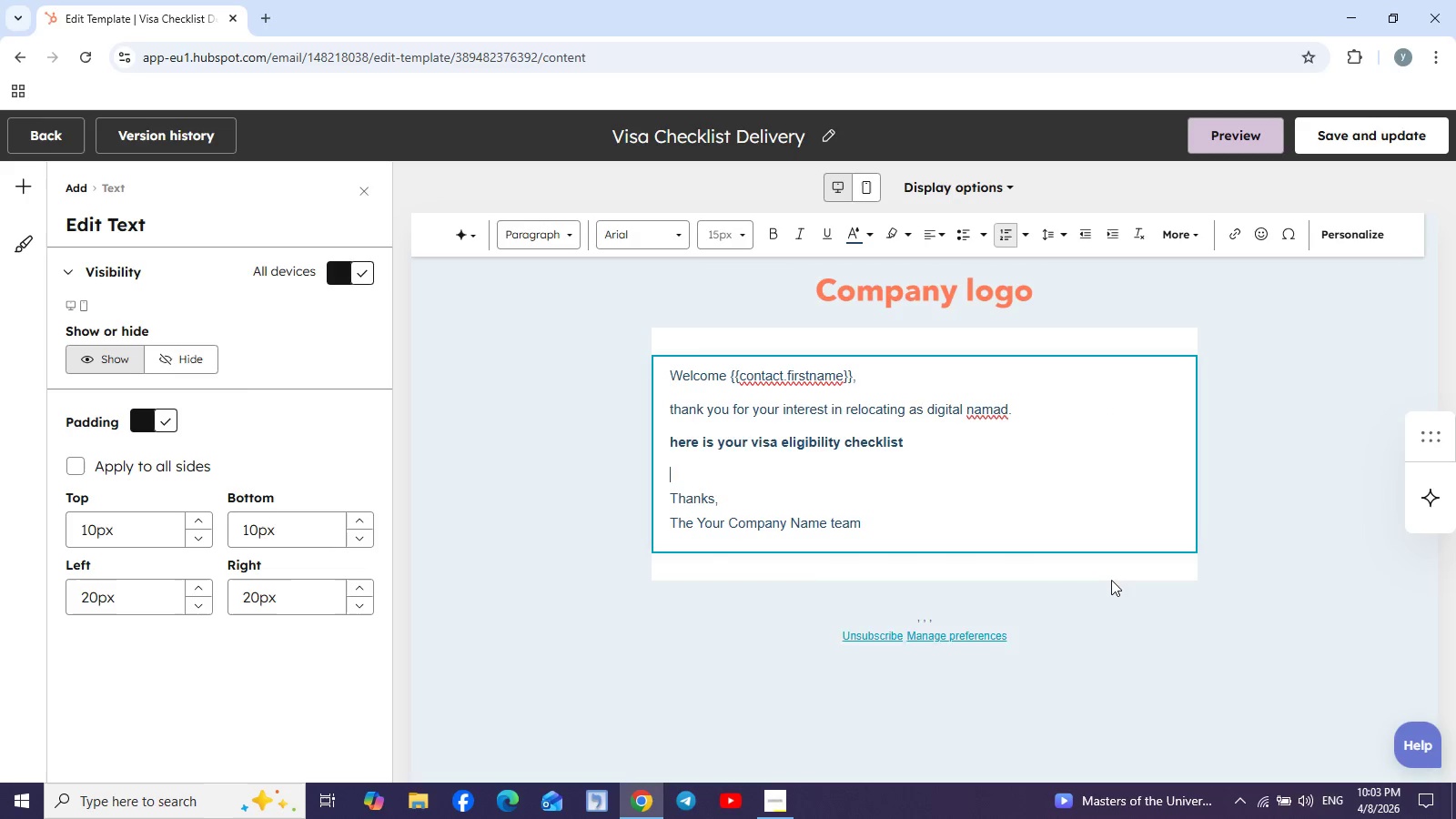 
key(Backspace)
 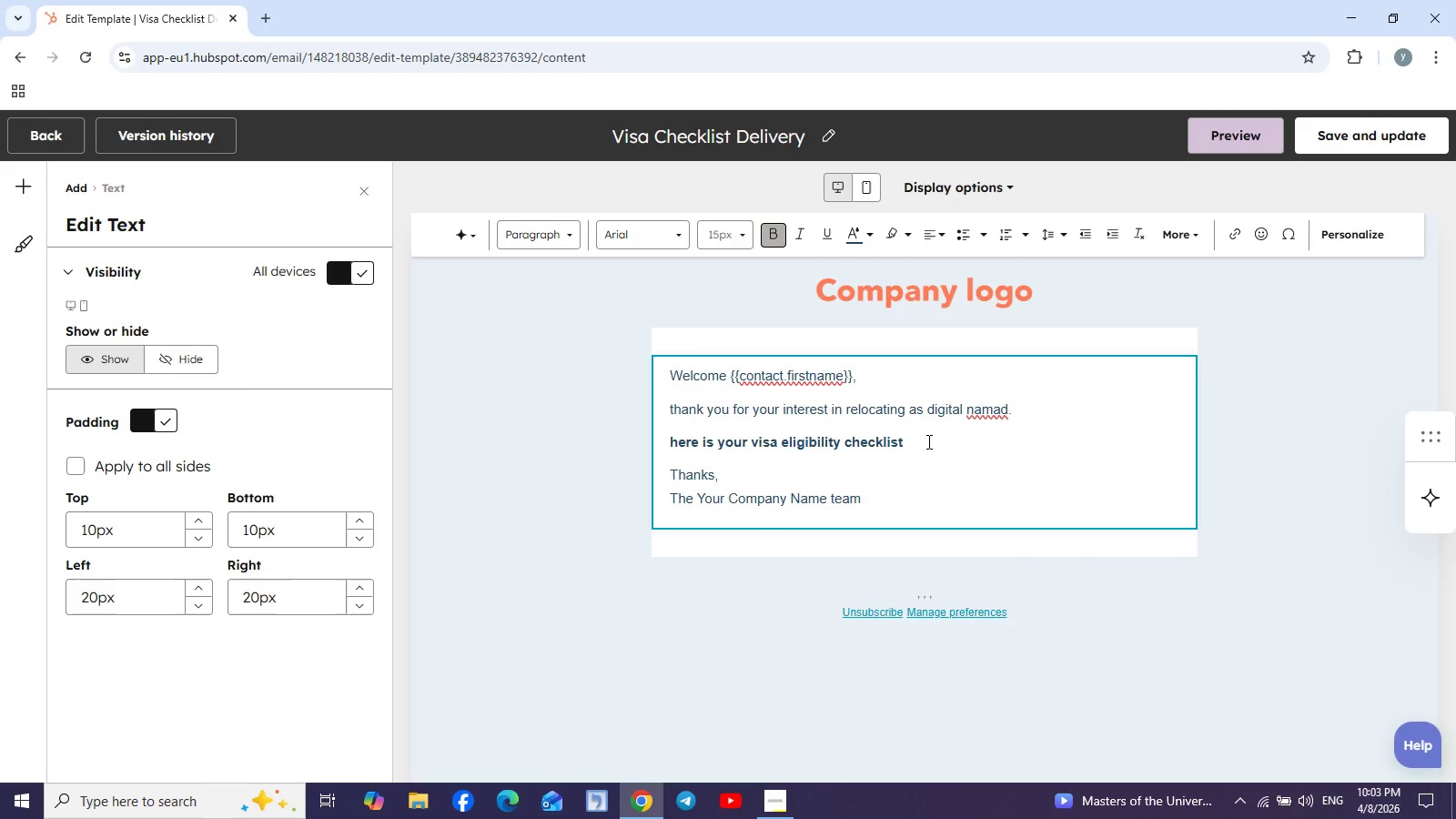 
key(Enter)
 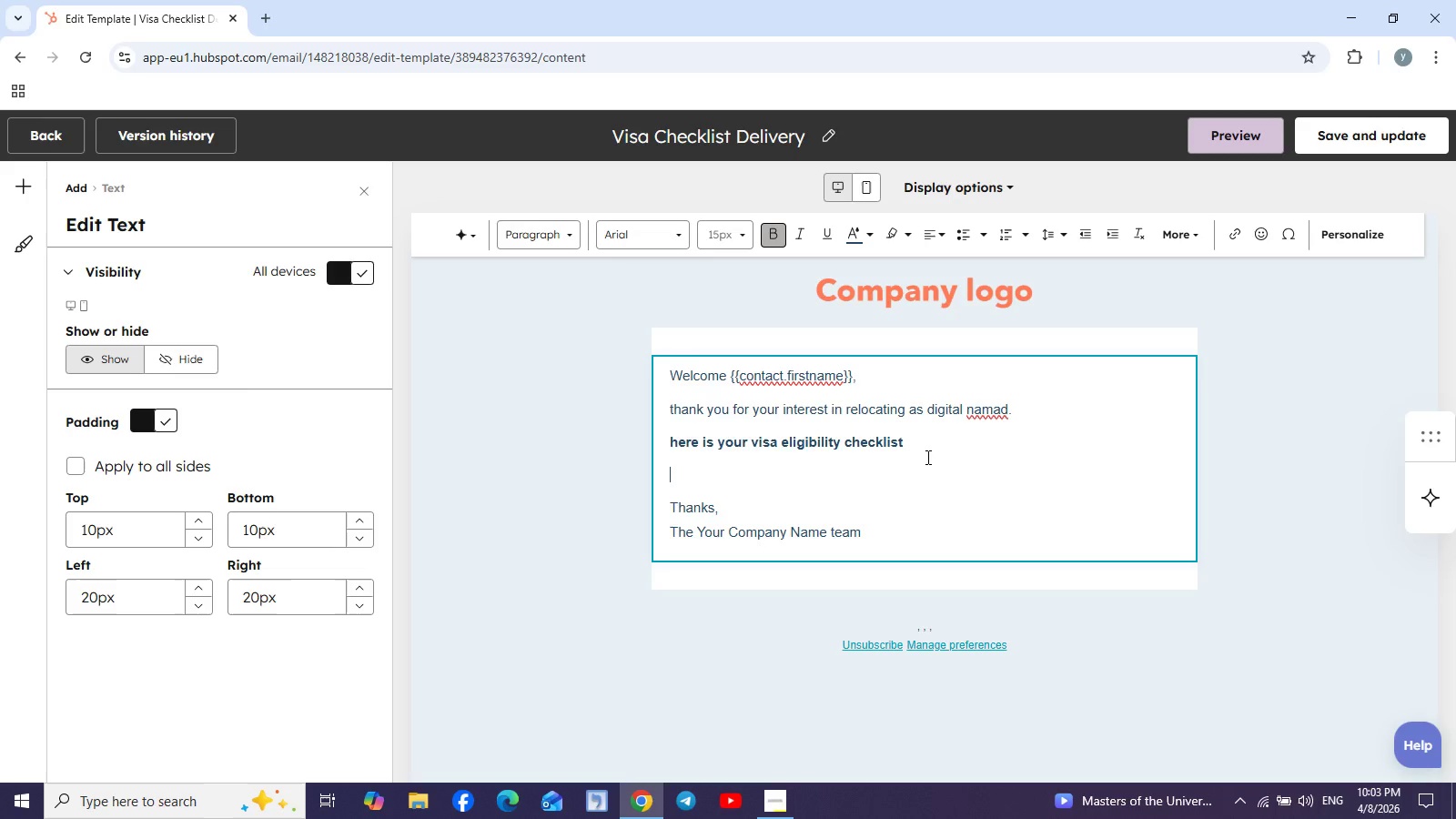 
key(Enter)
 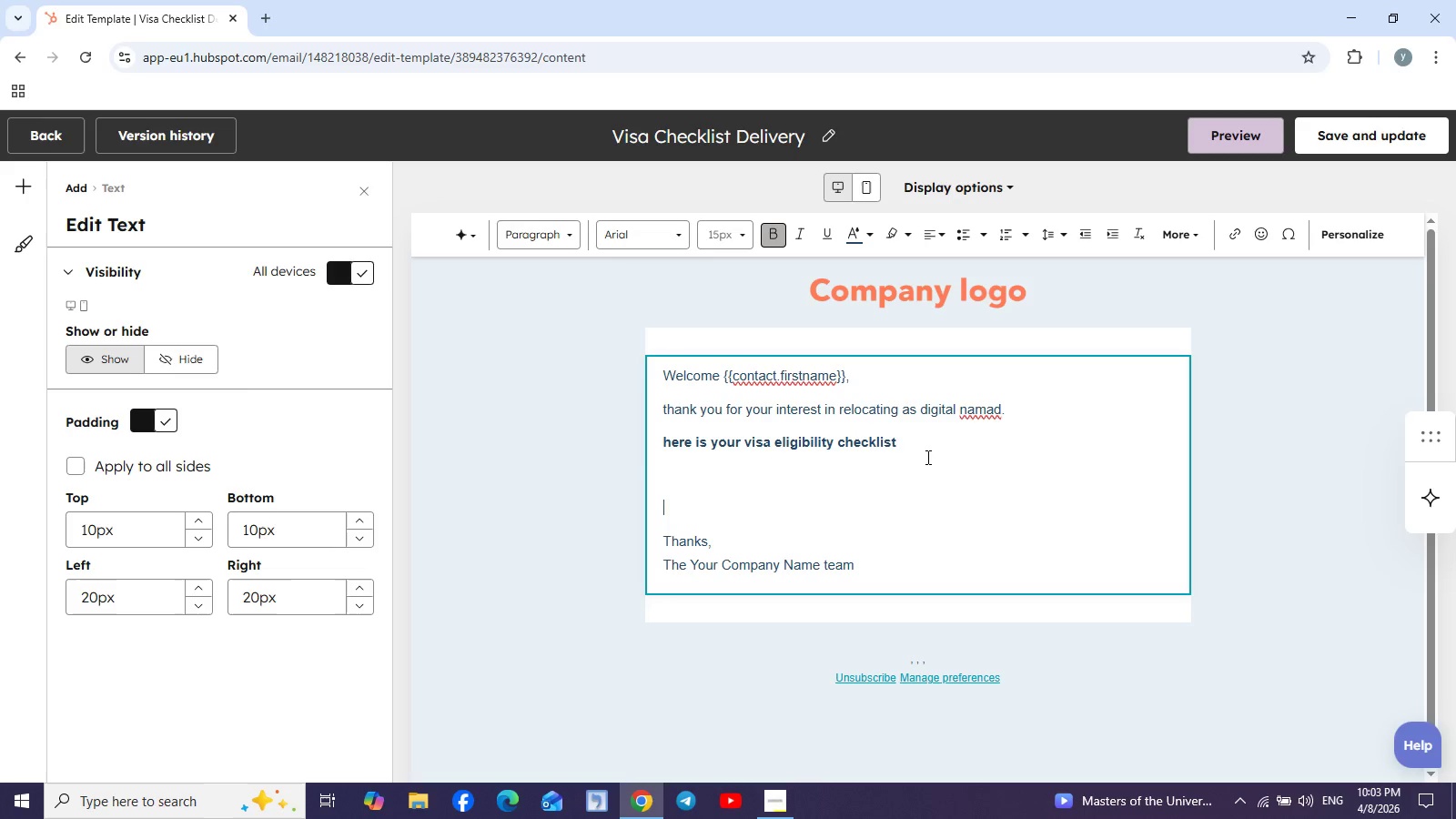 
type(if )
 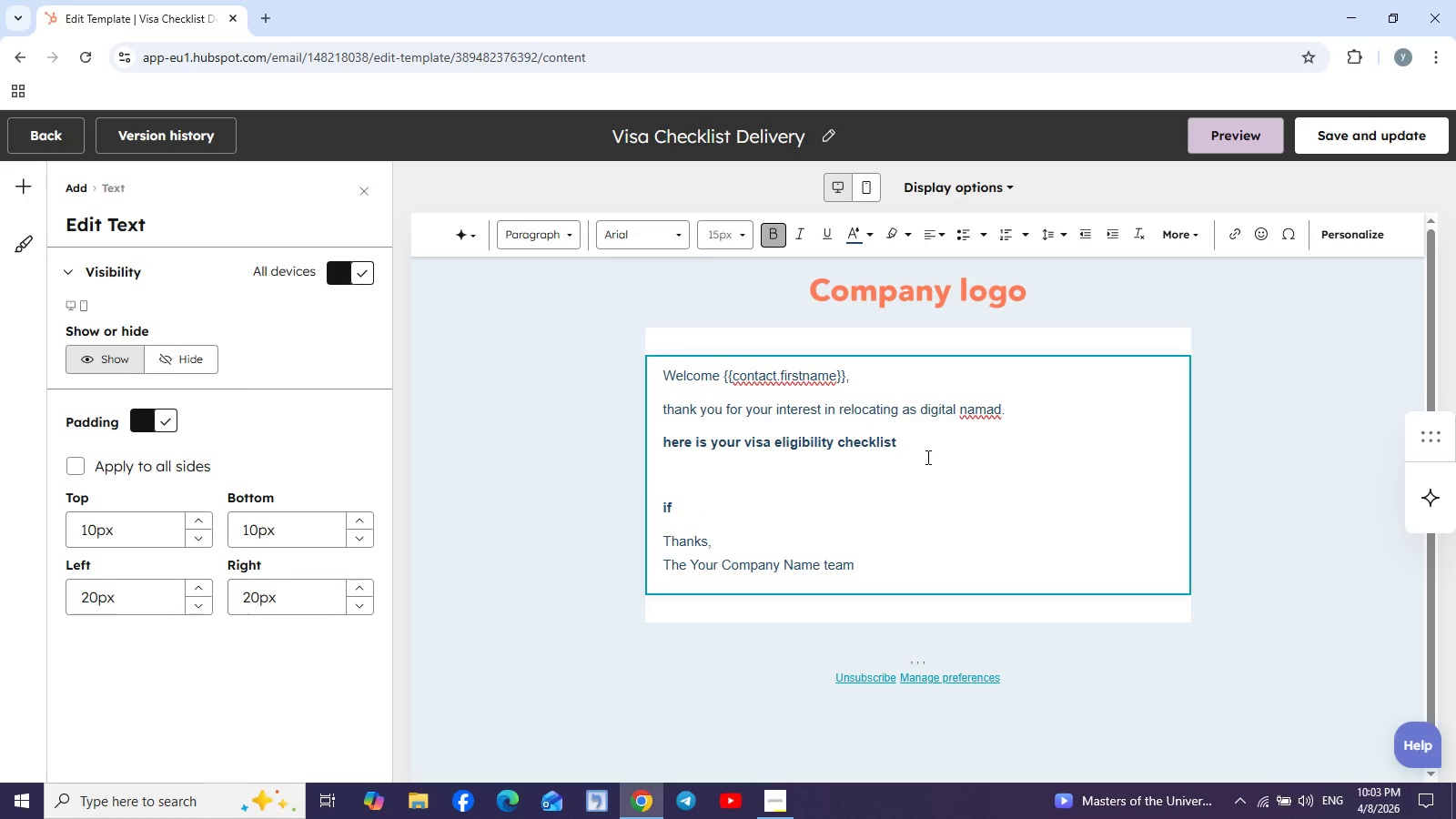 
wait(5.16)
 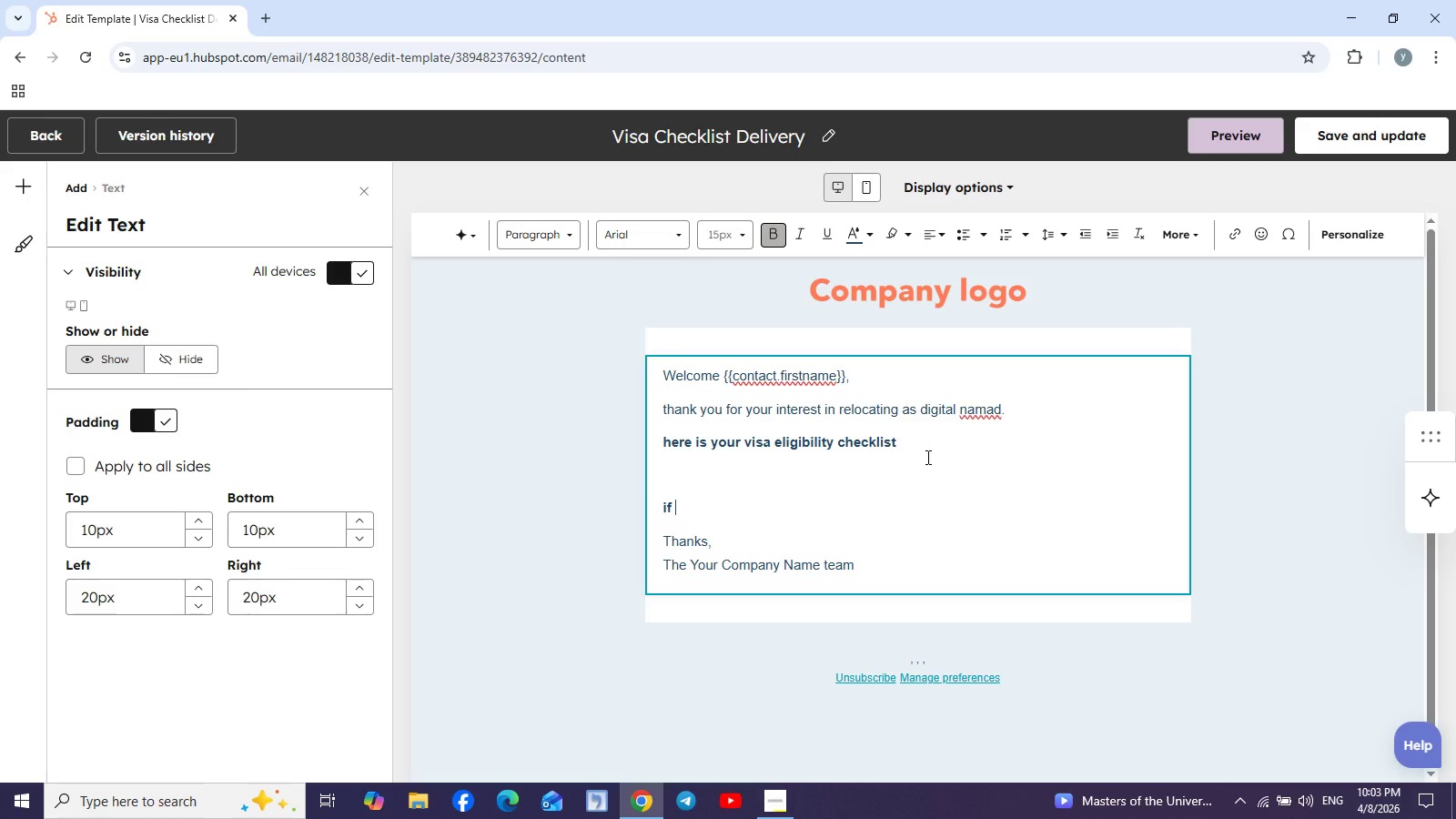 
key(Backspace)
key(Backspace)
key(Backspace)
type(this checklist )
 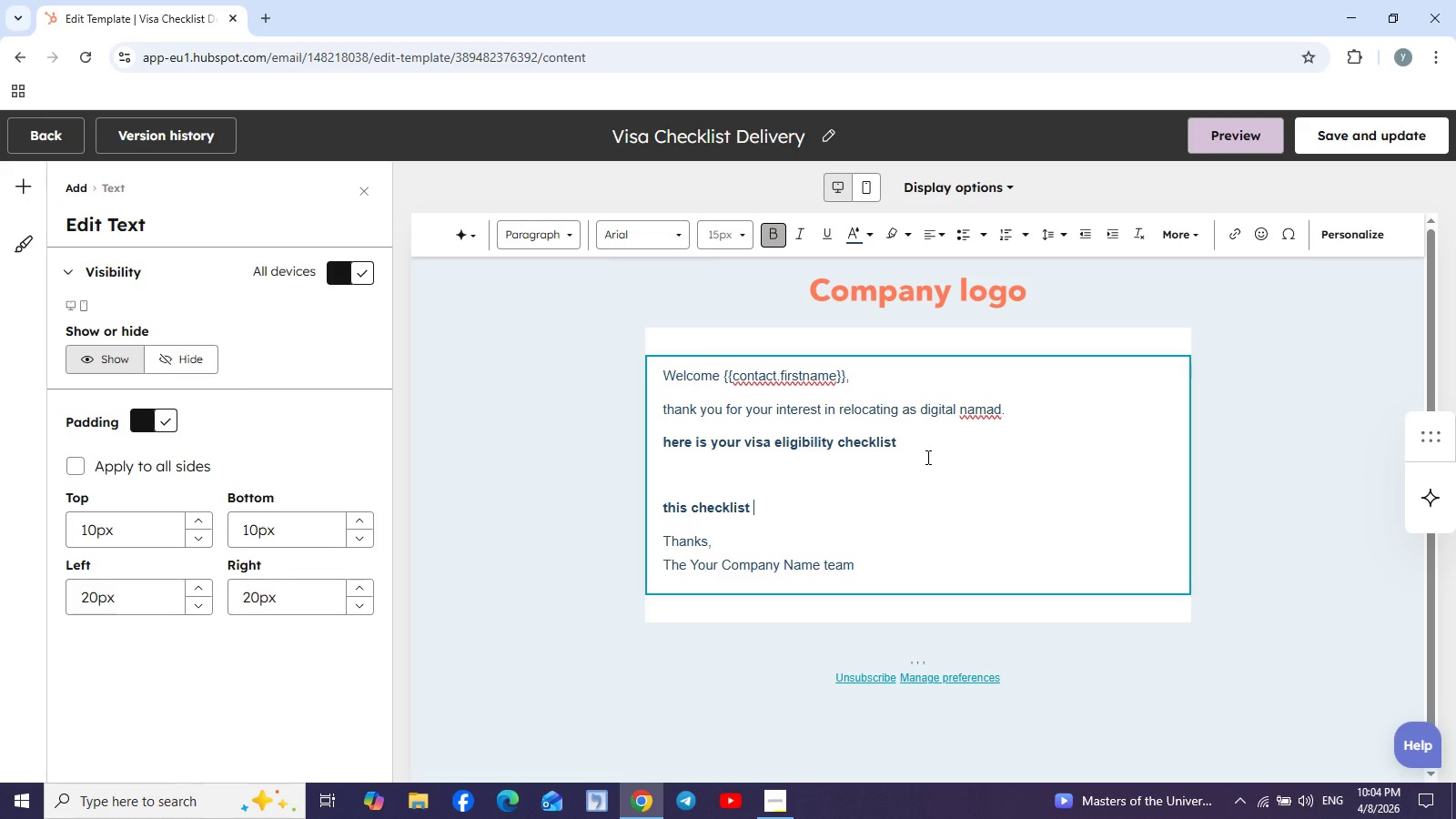 
type(will help you qui)
 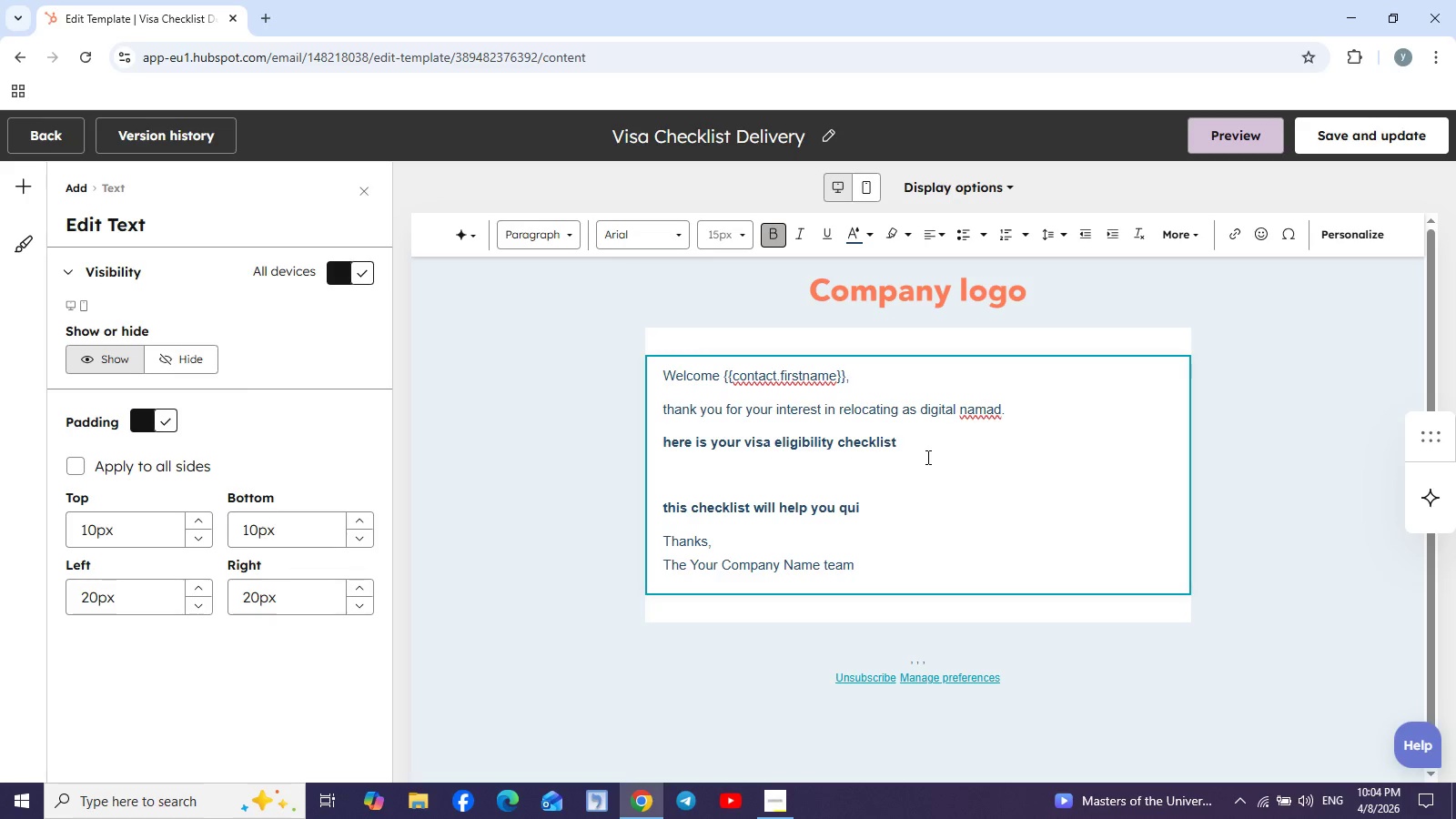 
type(ckly understand your eligibility )
 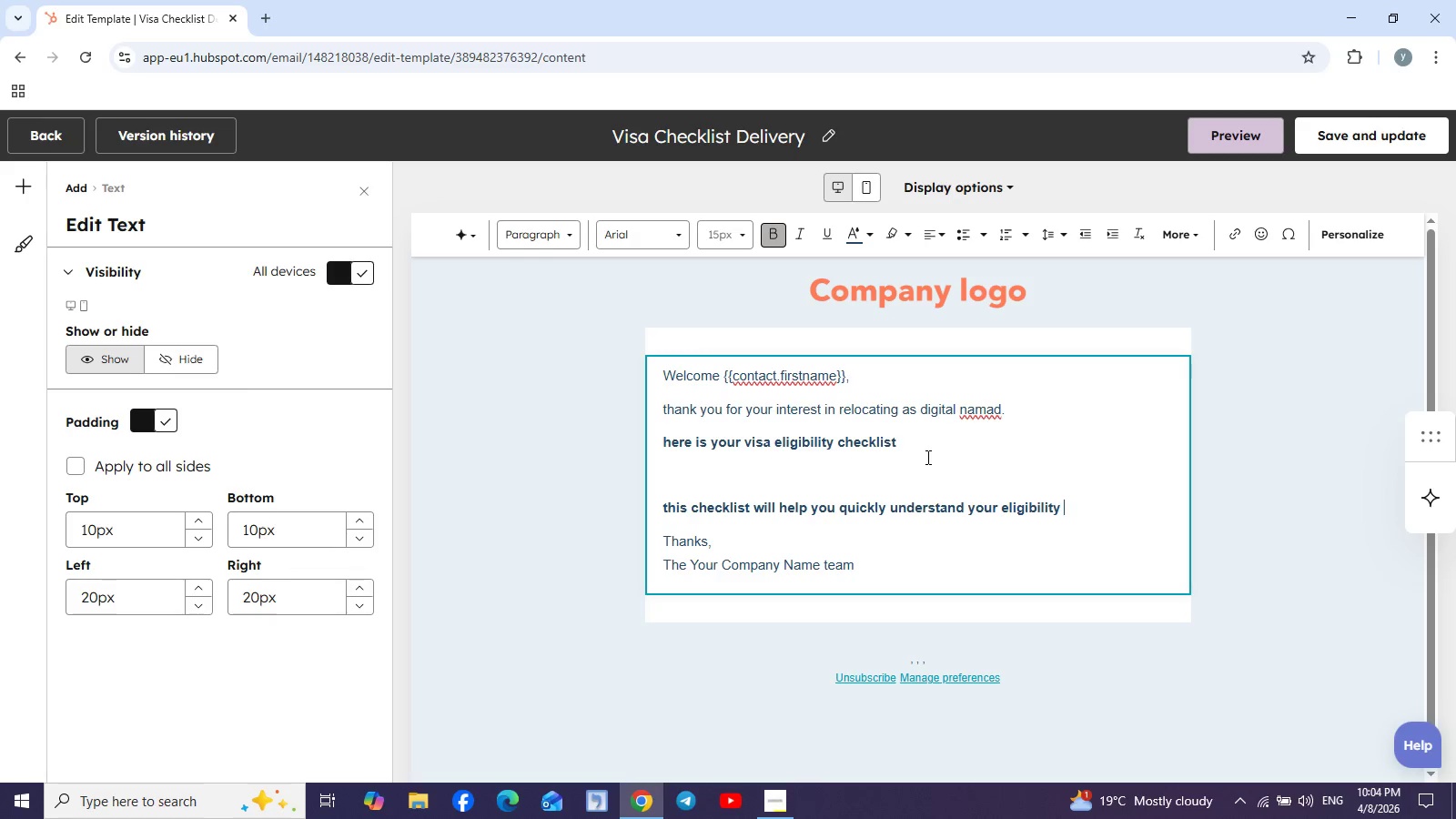 
type(and next )
 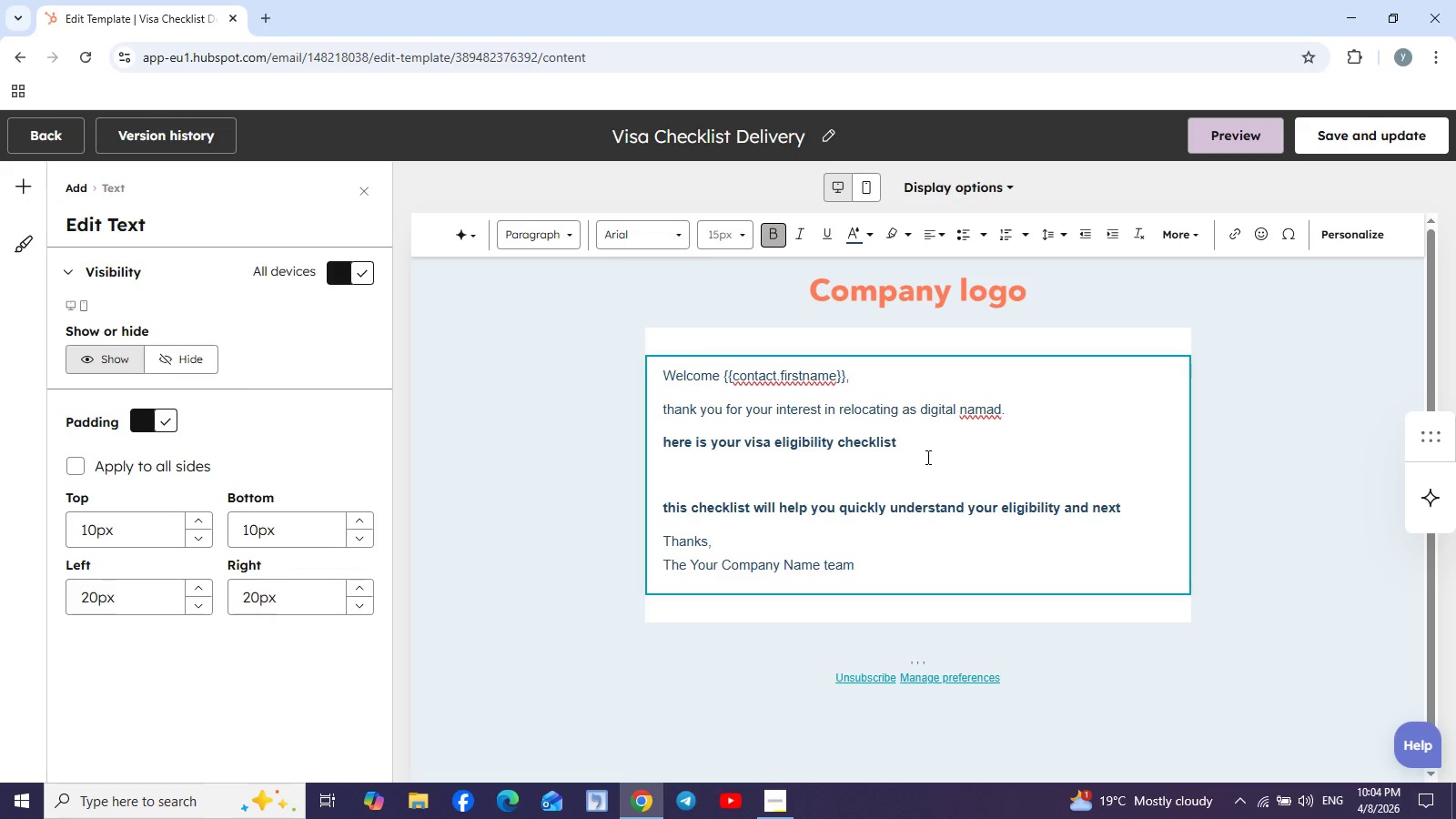 
type(steps.)
 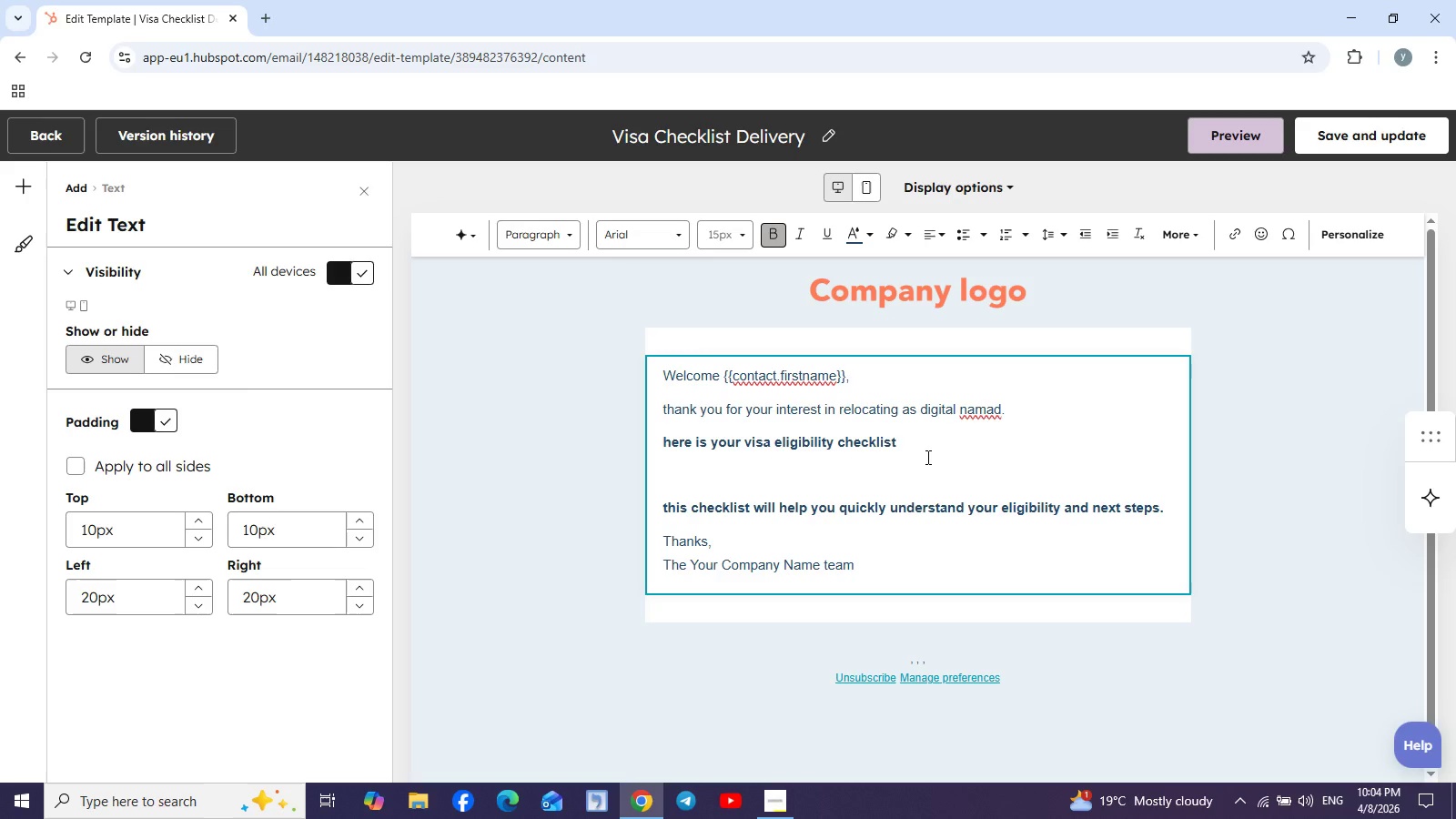 
key(Enter)
 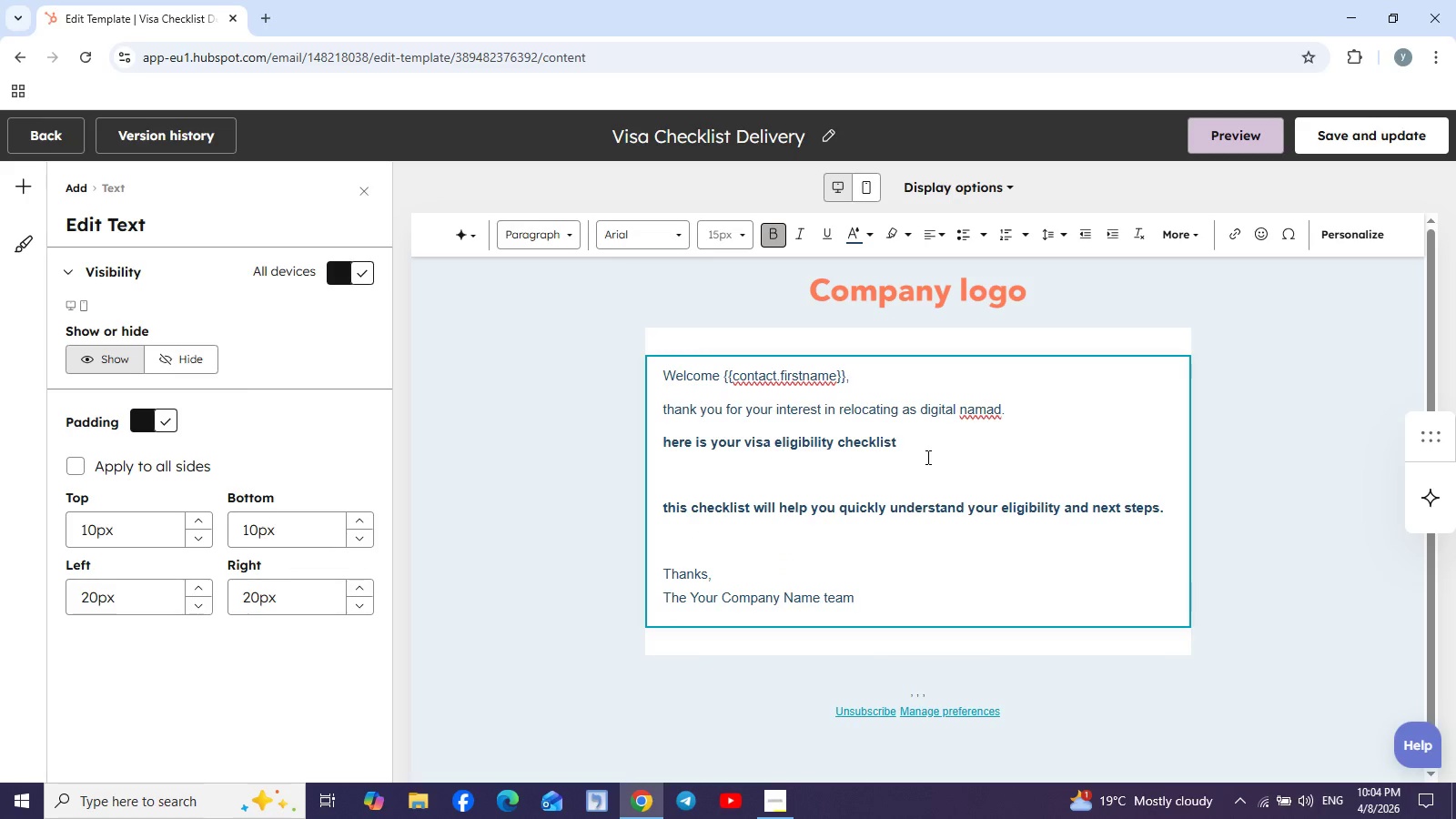 
type(if you have any question )
key(Backspace)
type(, just reply tp)
key(Backspace)
type(o this eam)
key(Backspace)
key(Backspace)
type(mail)
 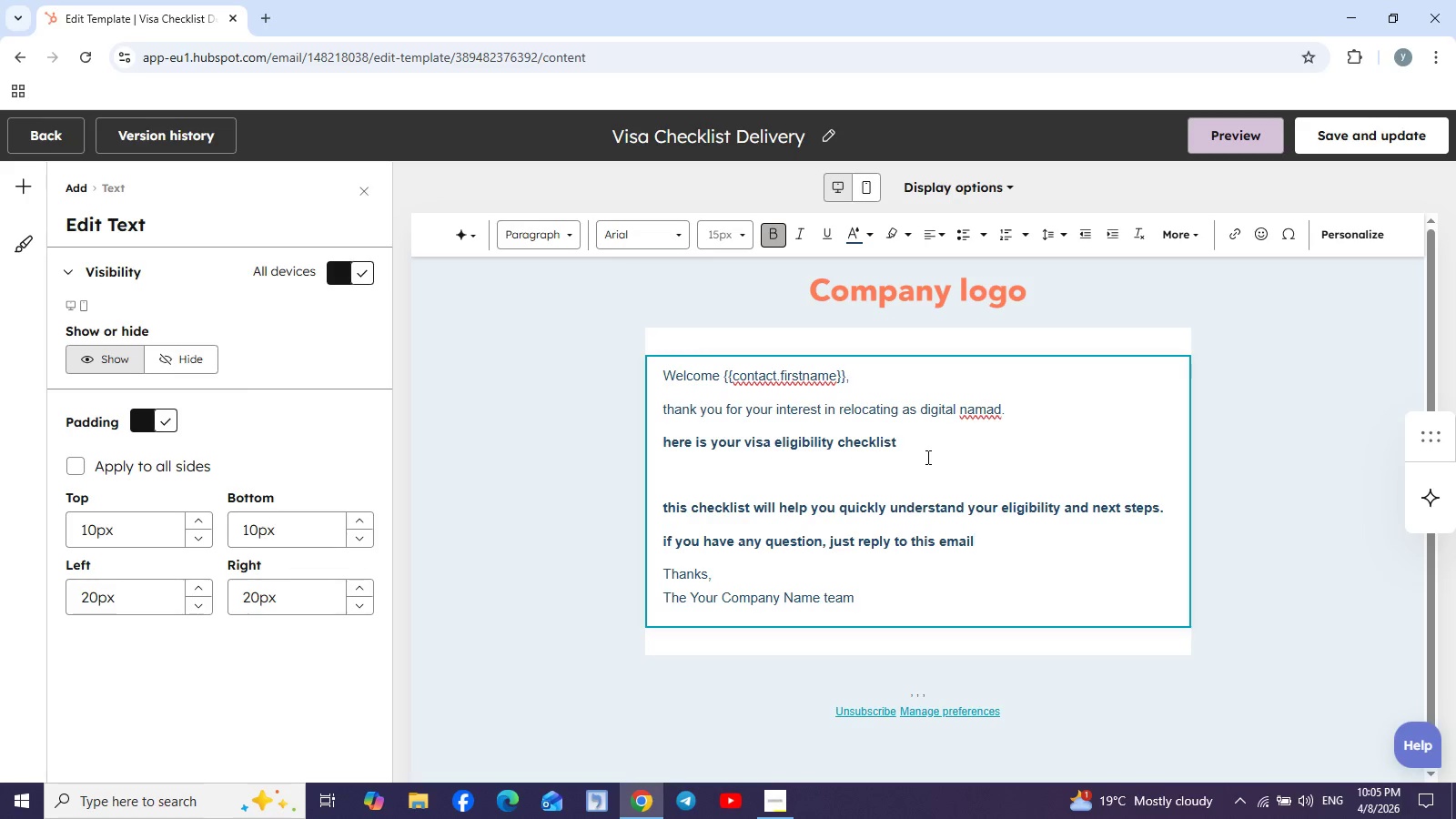 
key(Period)
 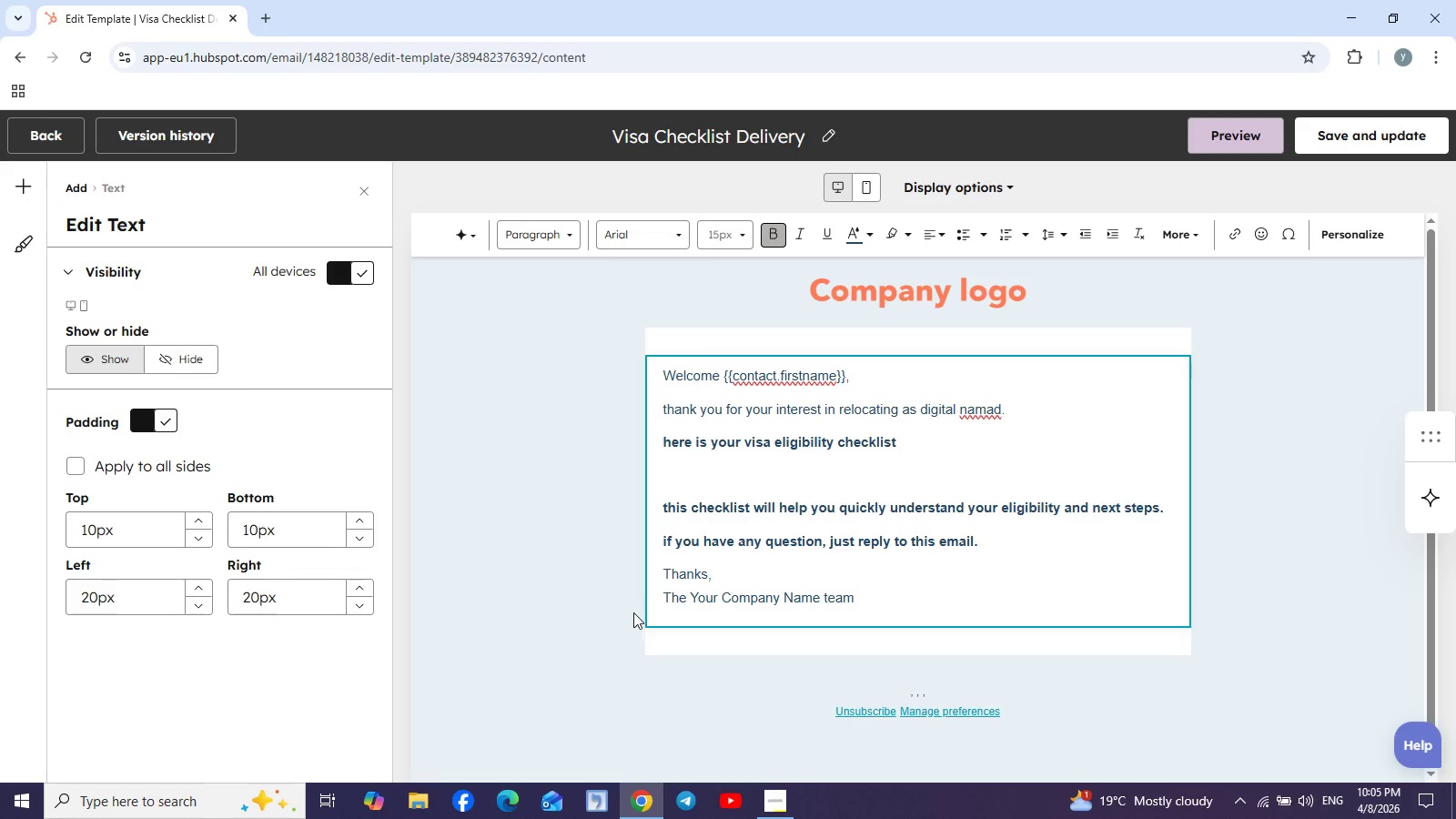 
left_click_drag(start_coordinate=[662, 600], to_coordinate=[875, 602])
 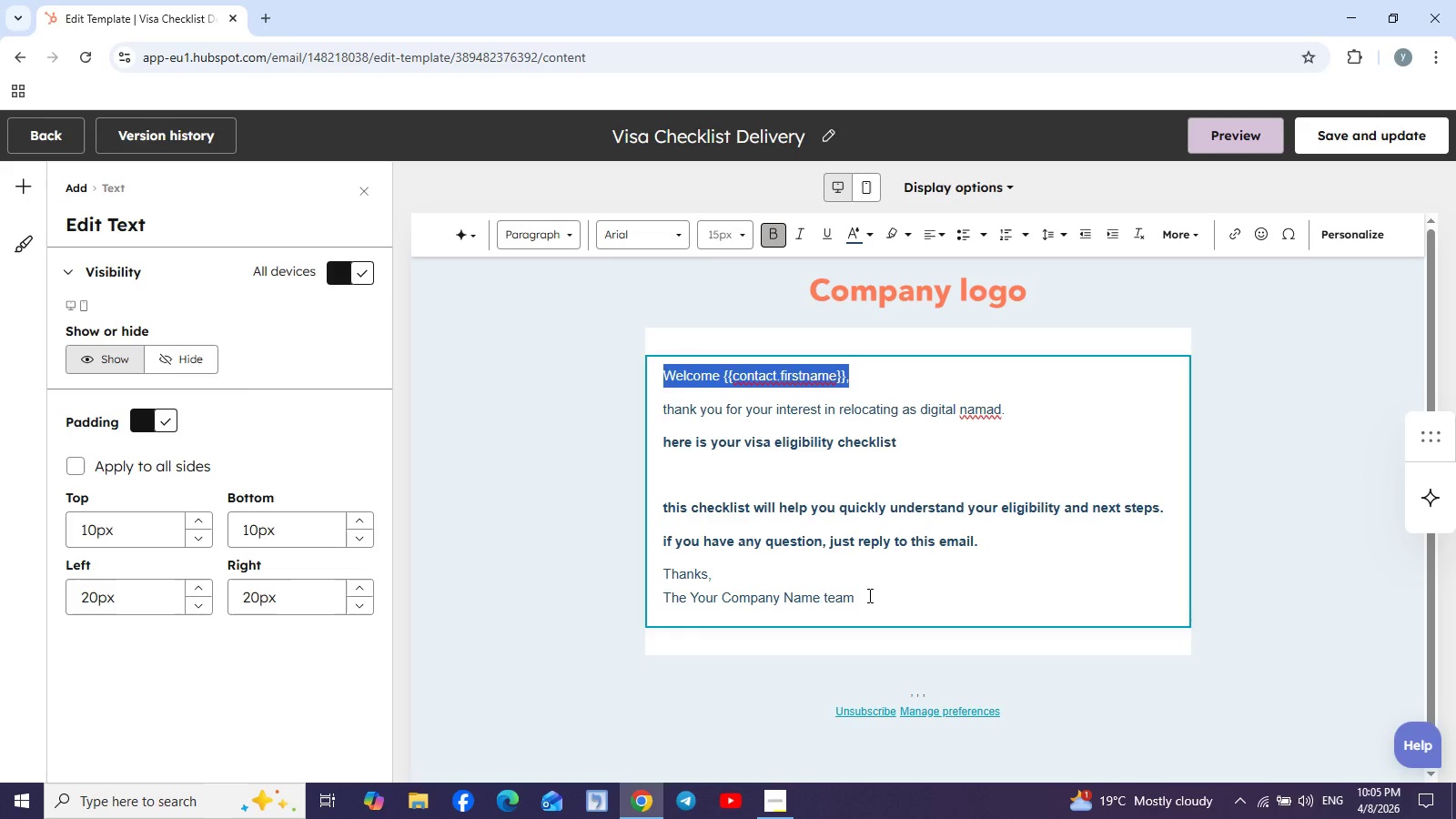 
left_click([868, 595])
 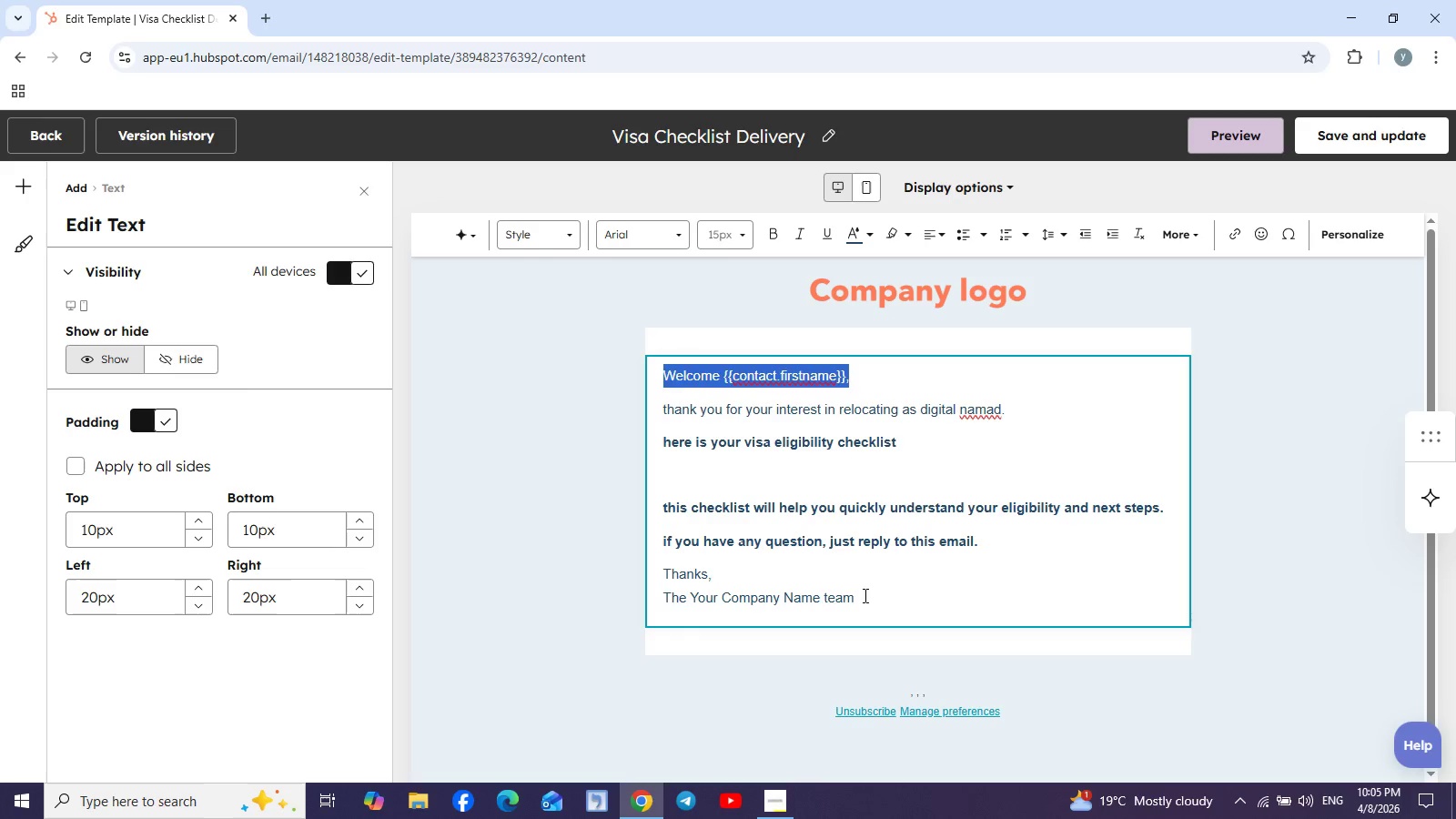 
left_click([858, 596])
 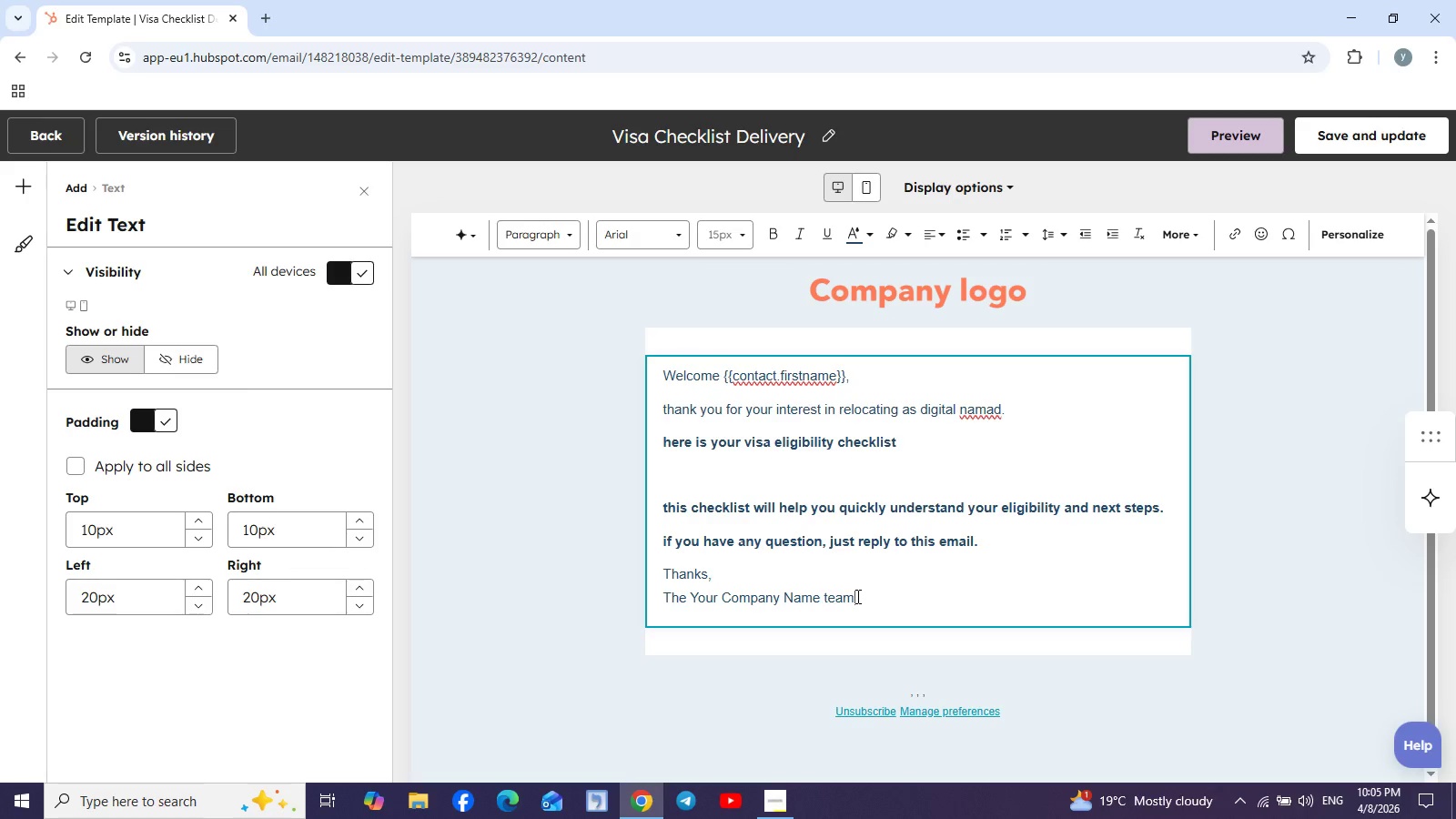 
key(Backspace)
 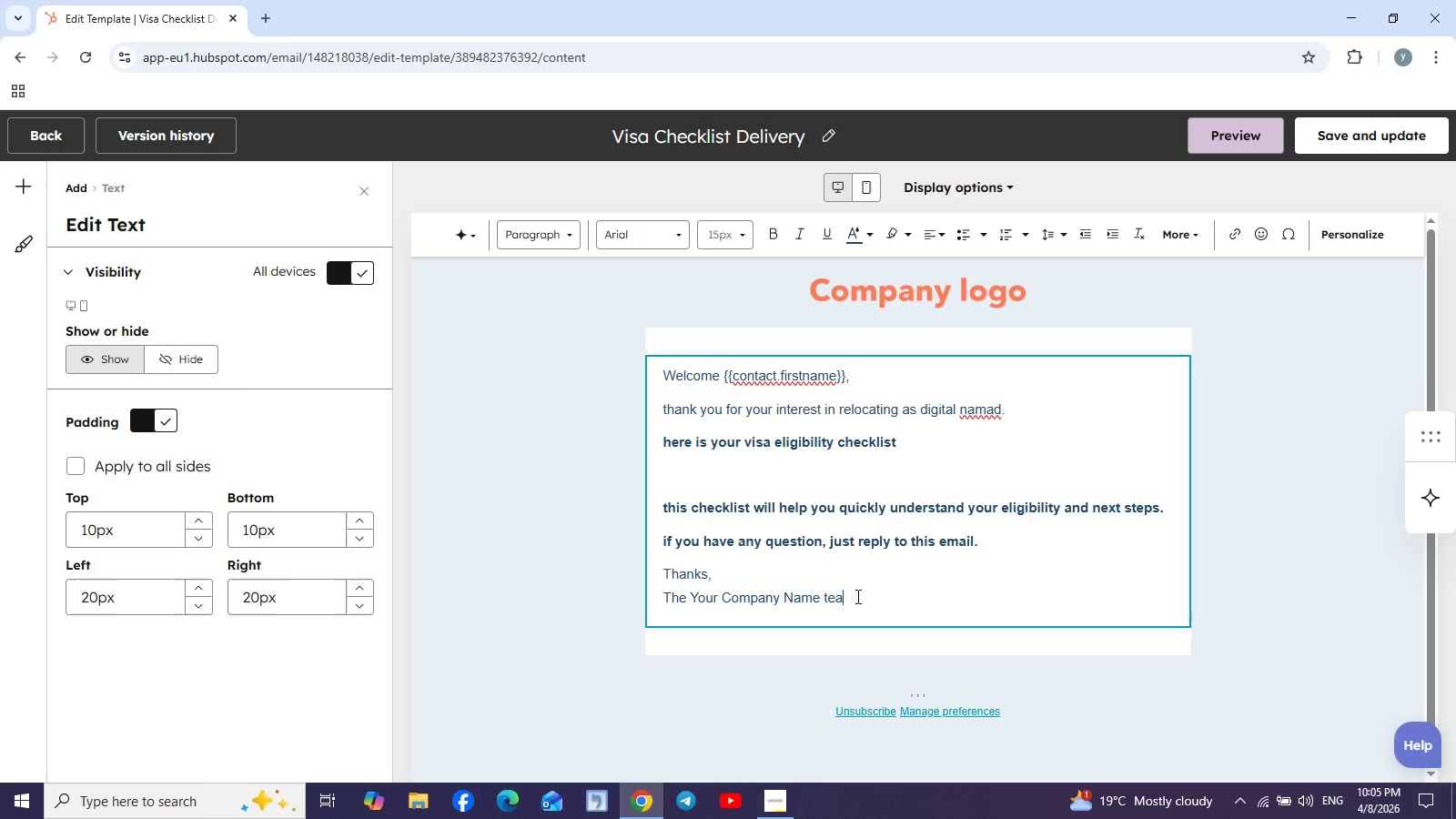 
key(Backspace)
 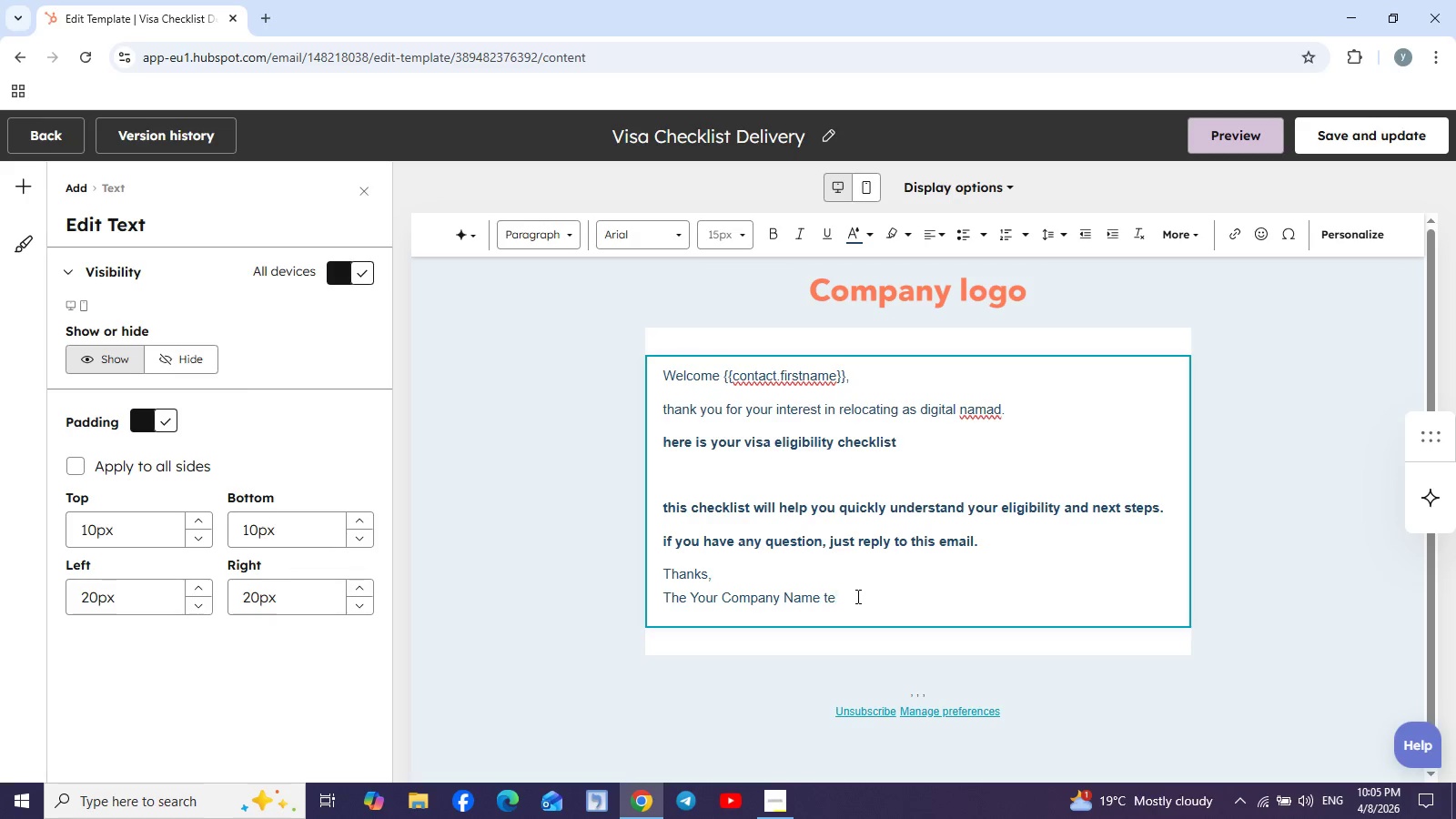 
key(Backspace)
 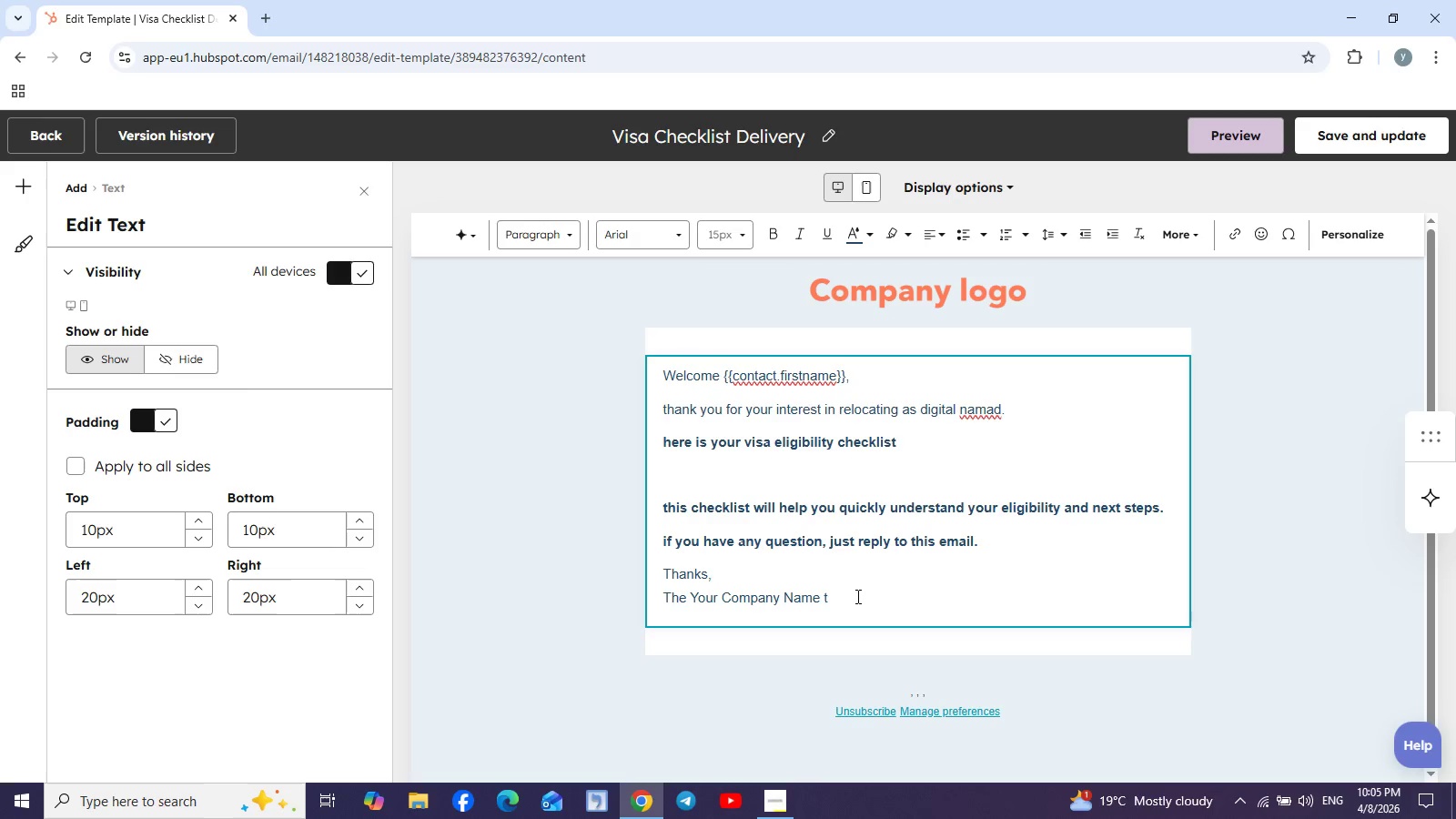 
key(Backspace)
 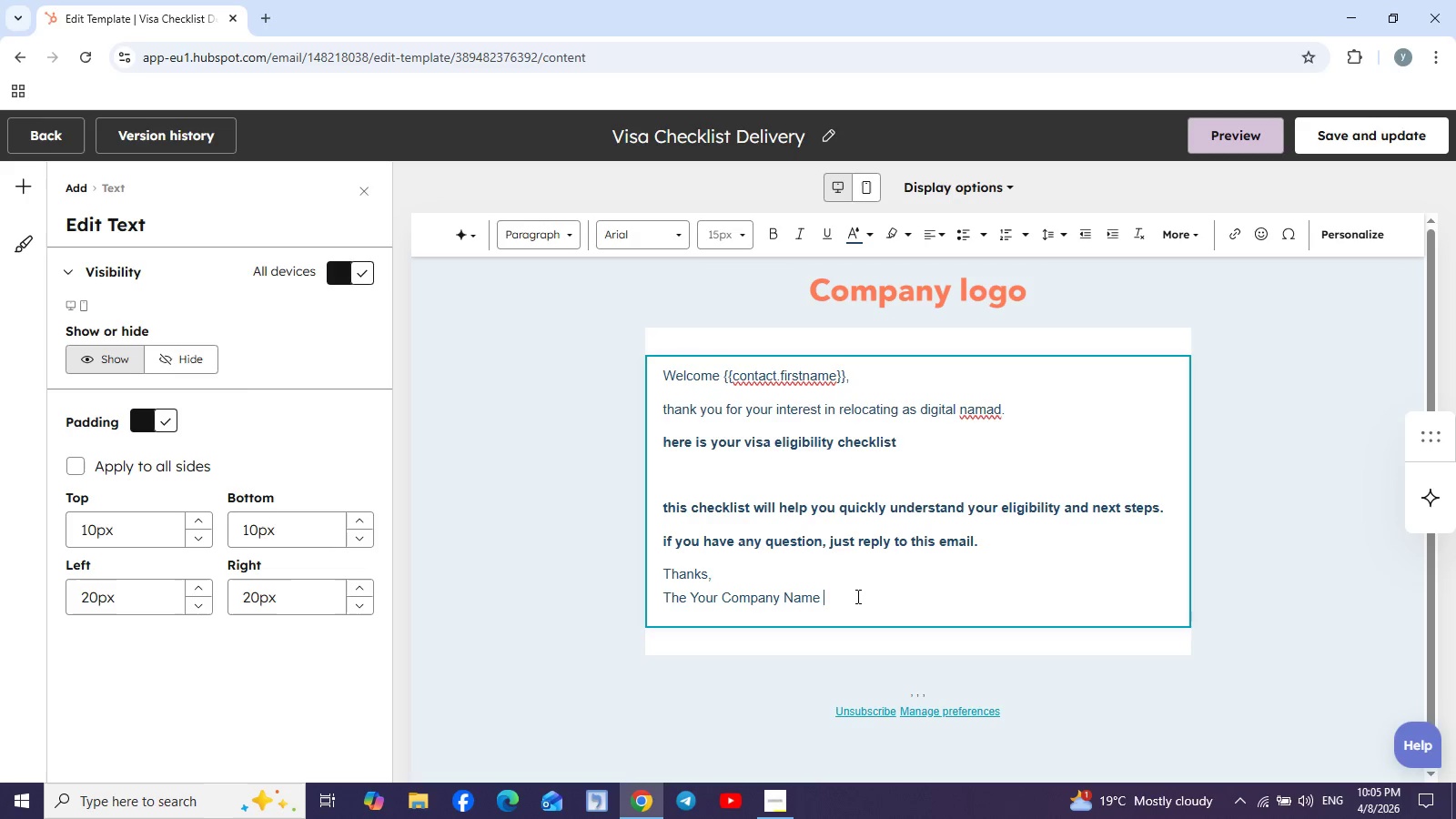 
key(Backspace)
 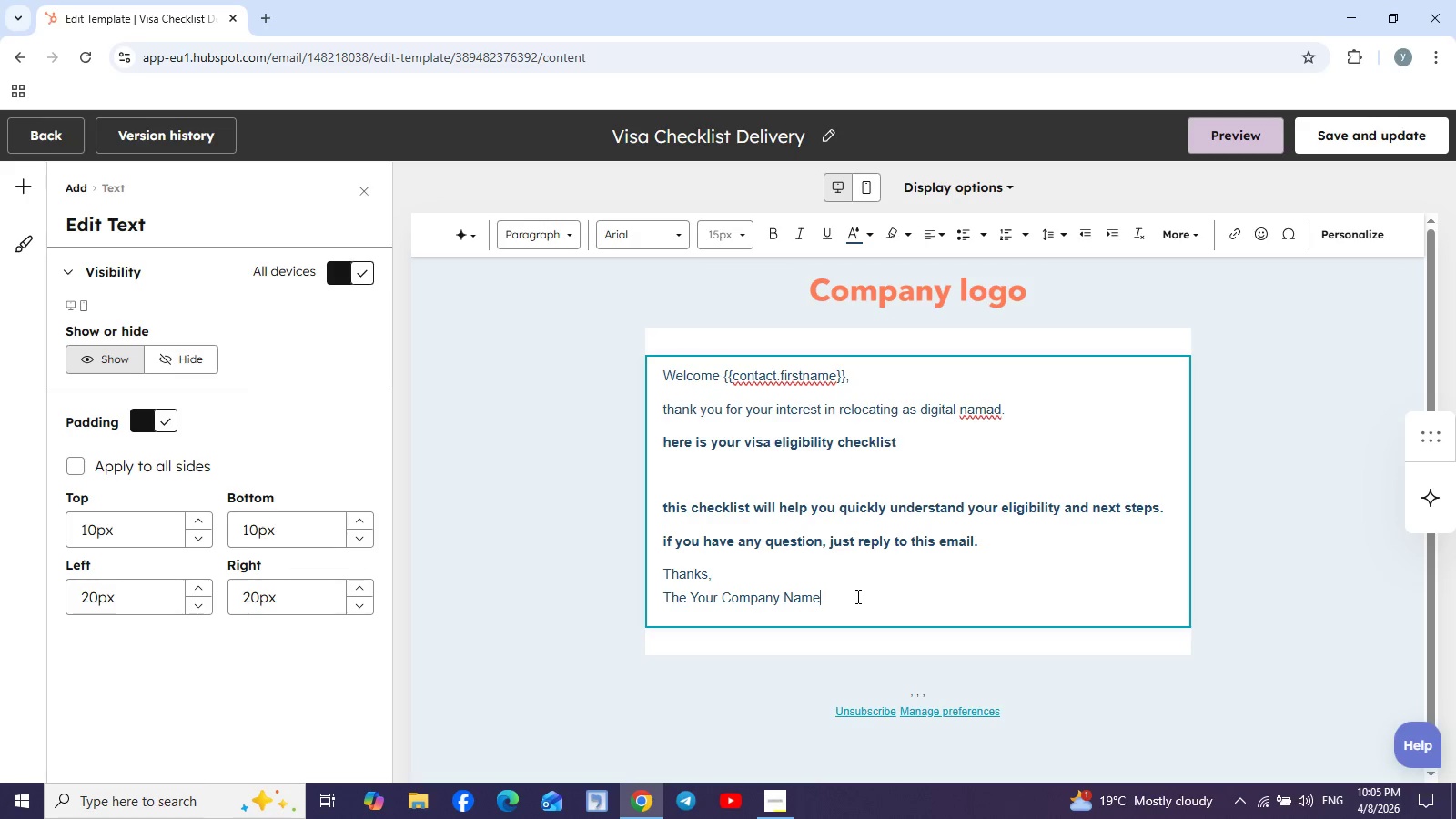 
key(Backspace)
 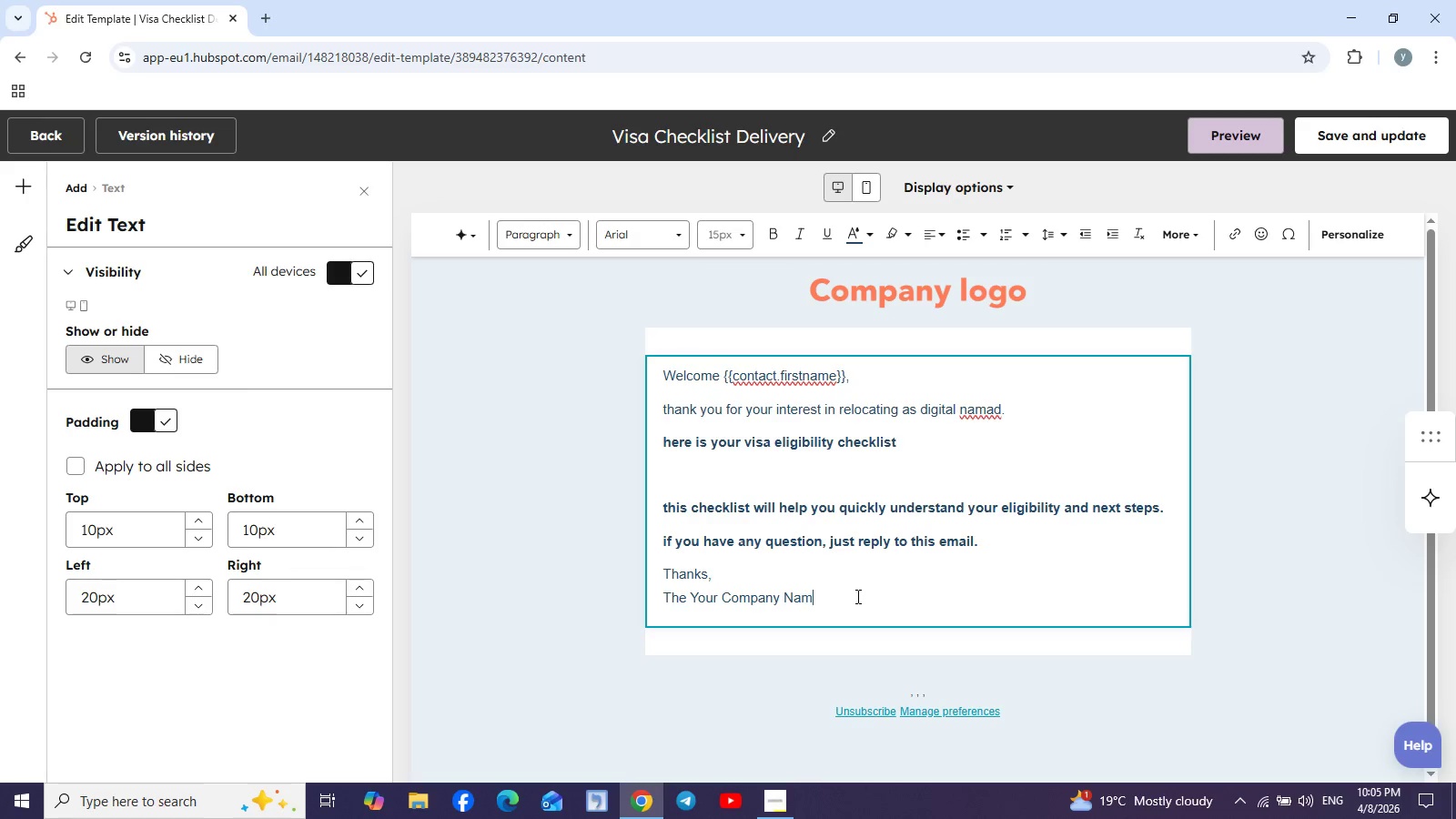 
key(Backspace)
 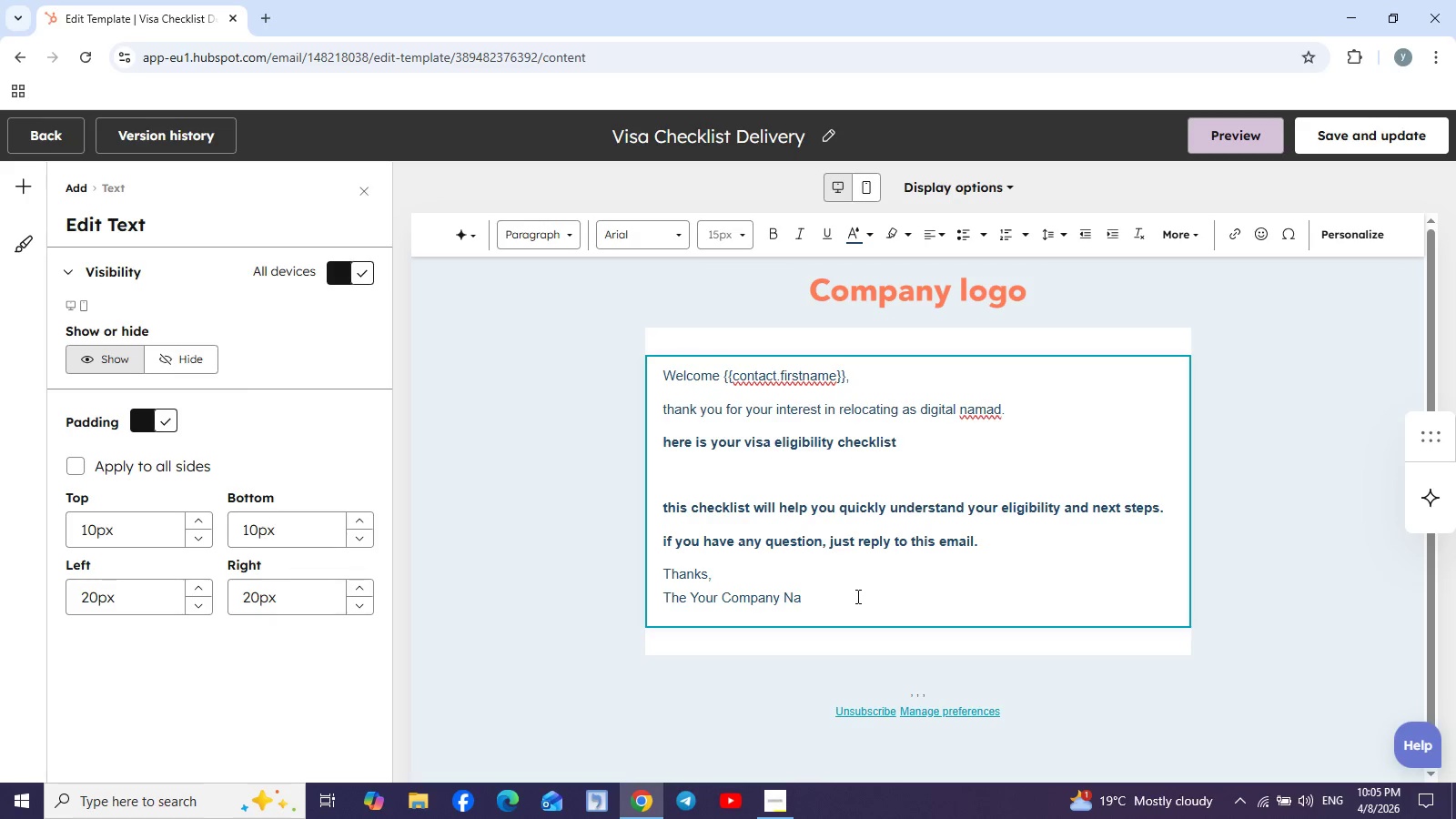 
key(Backspace)
 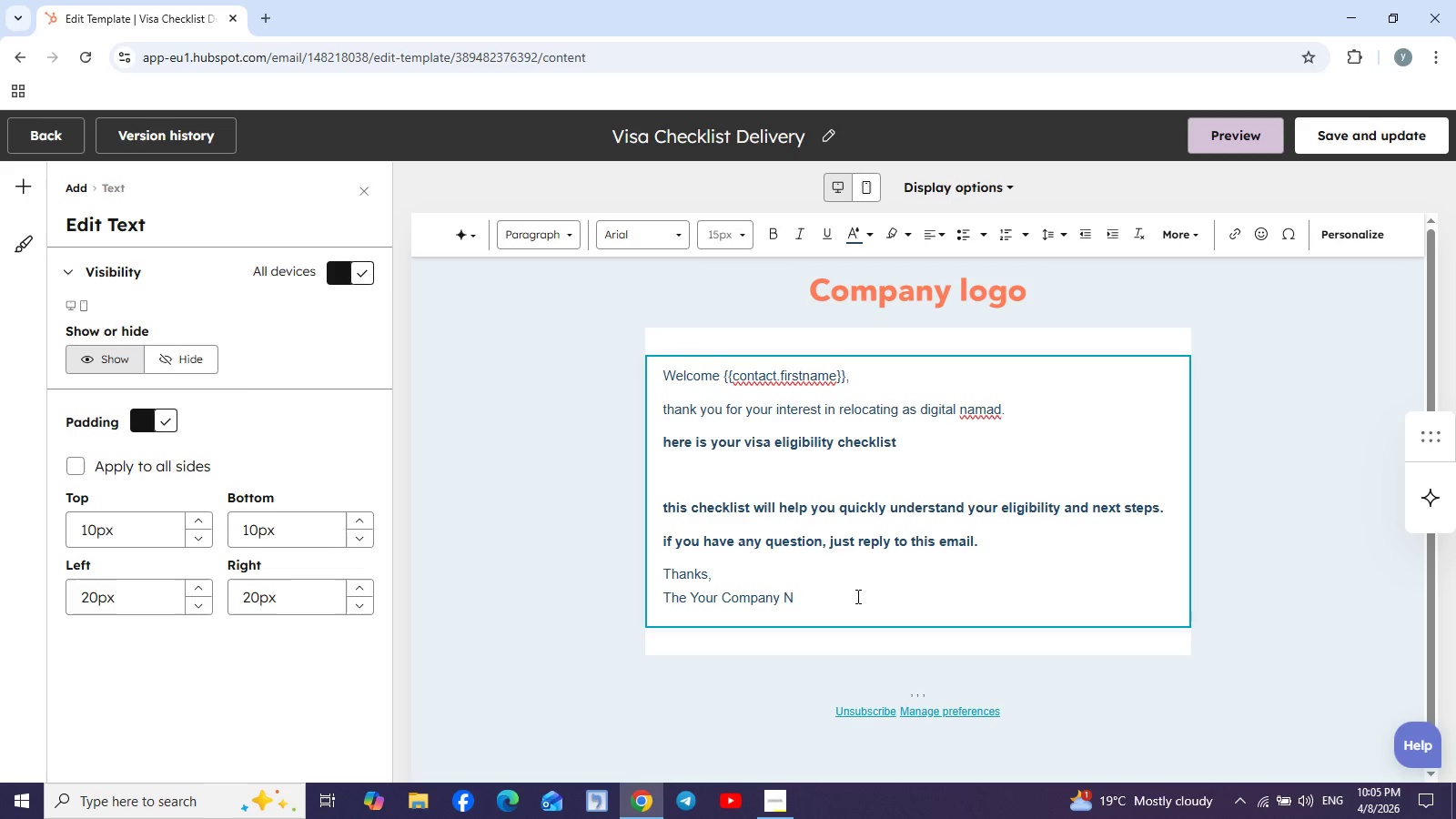 
key(Backspace)
 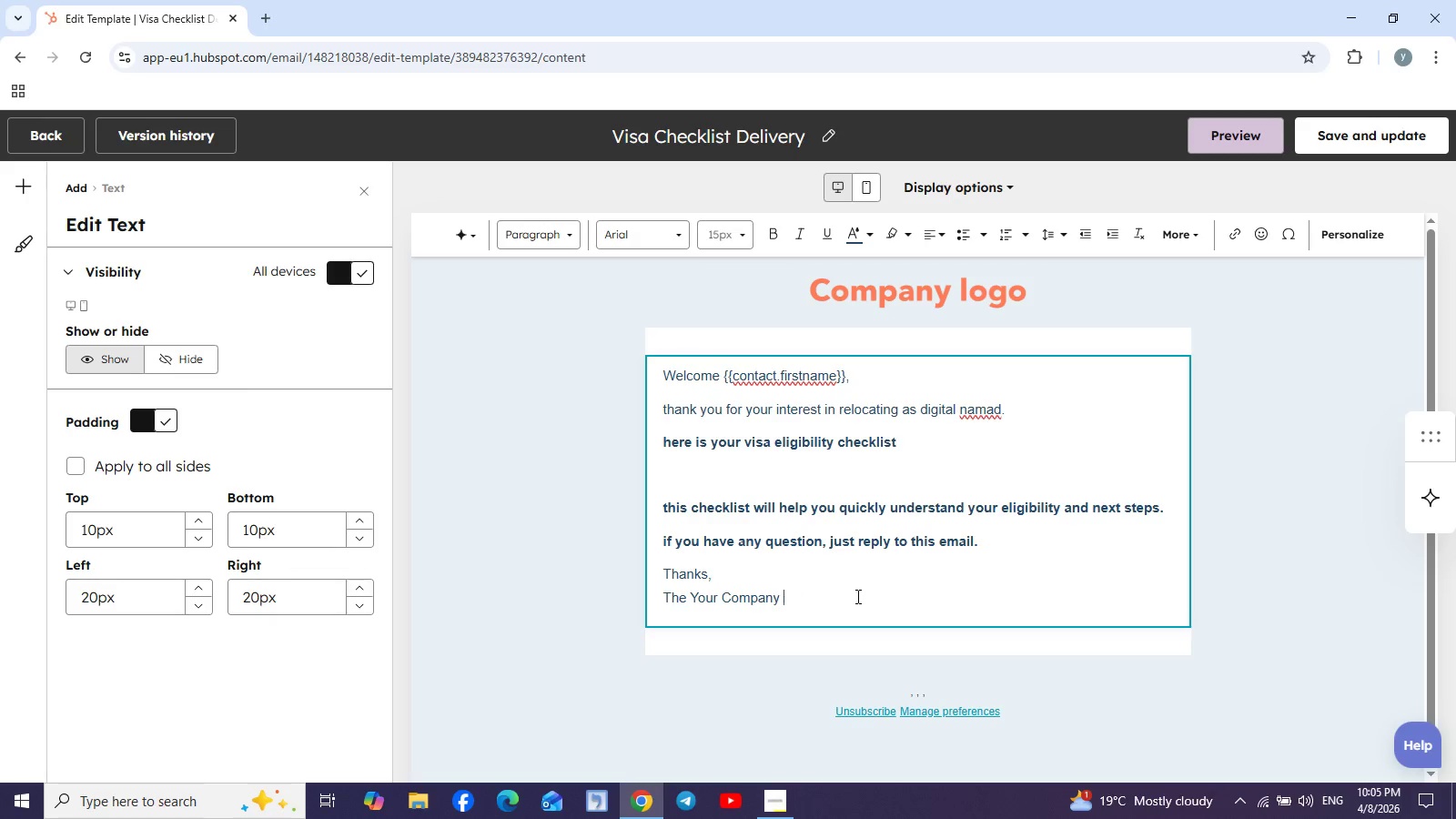 
key(Backspace)
 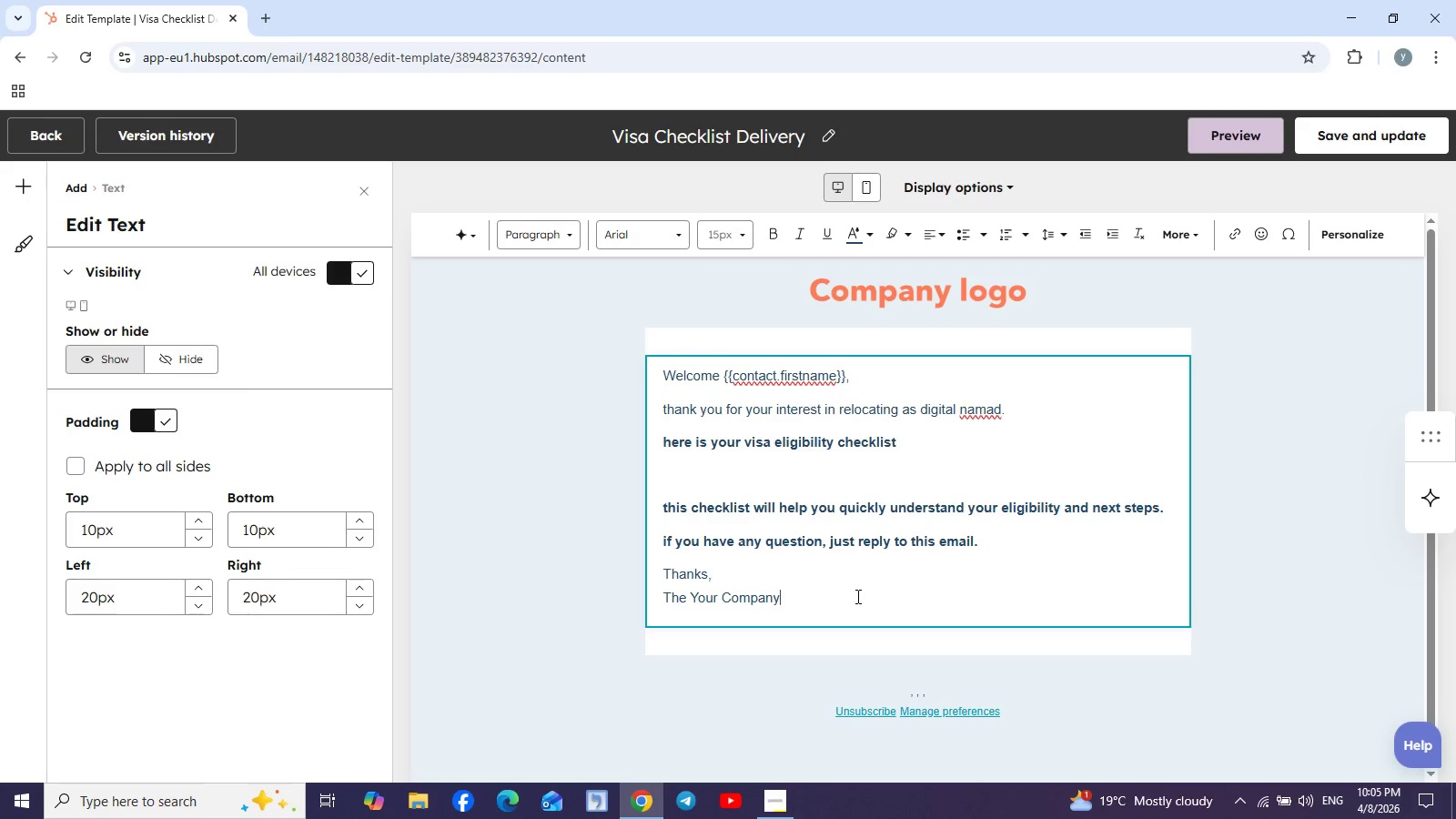 
key(Backspace)
 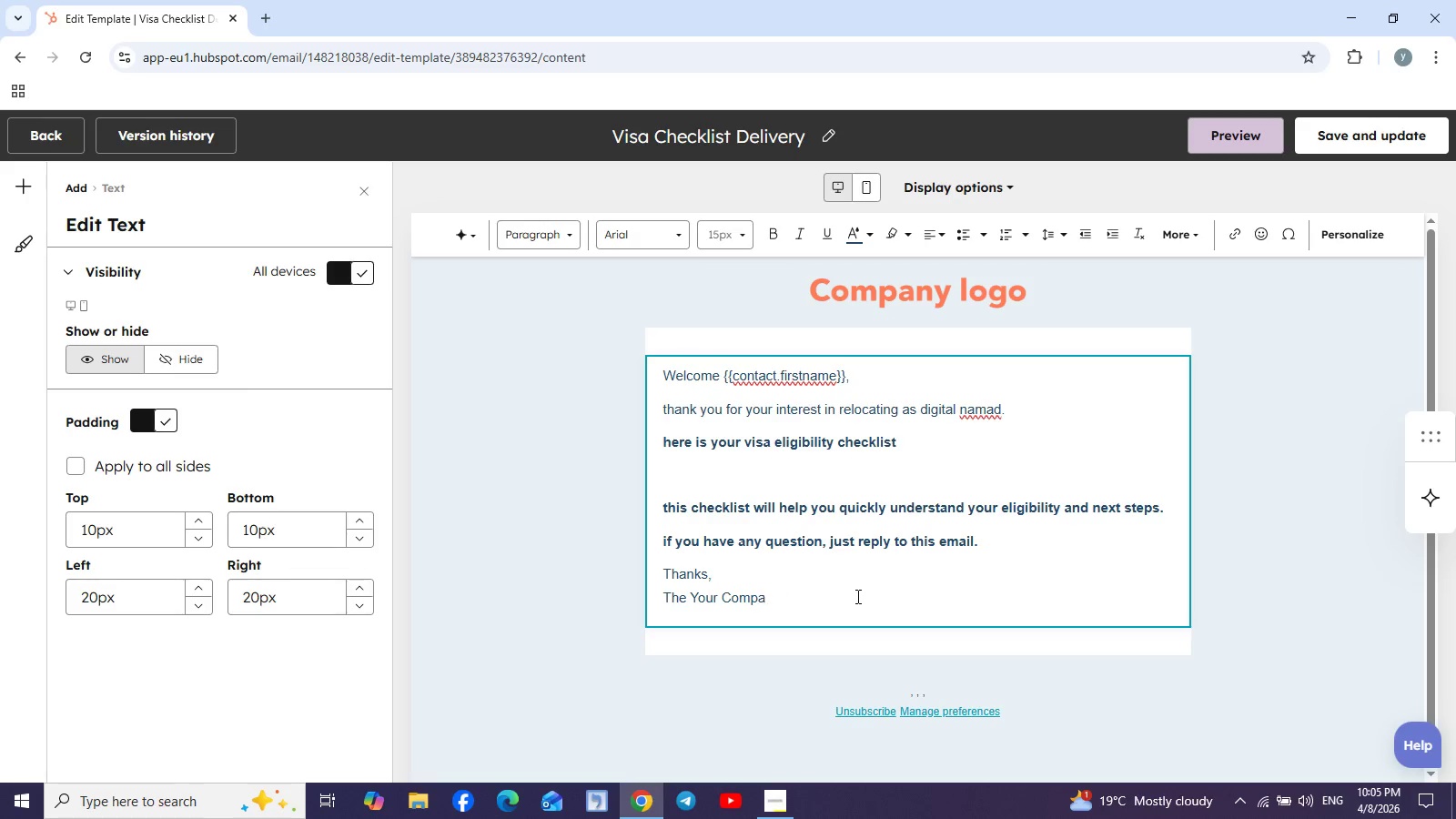 
key(Backspace)
 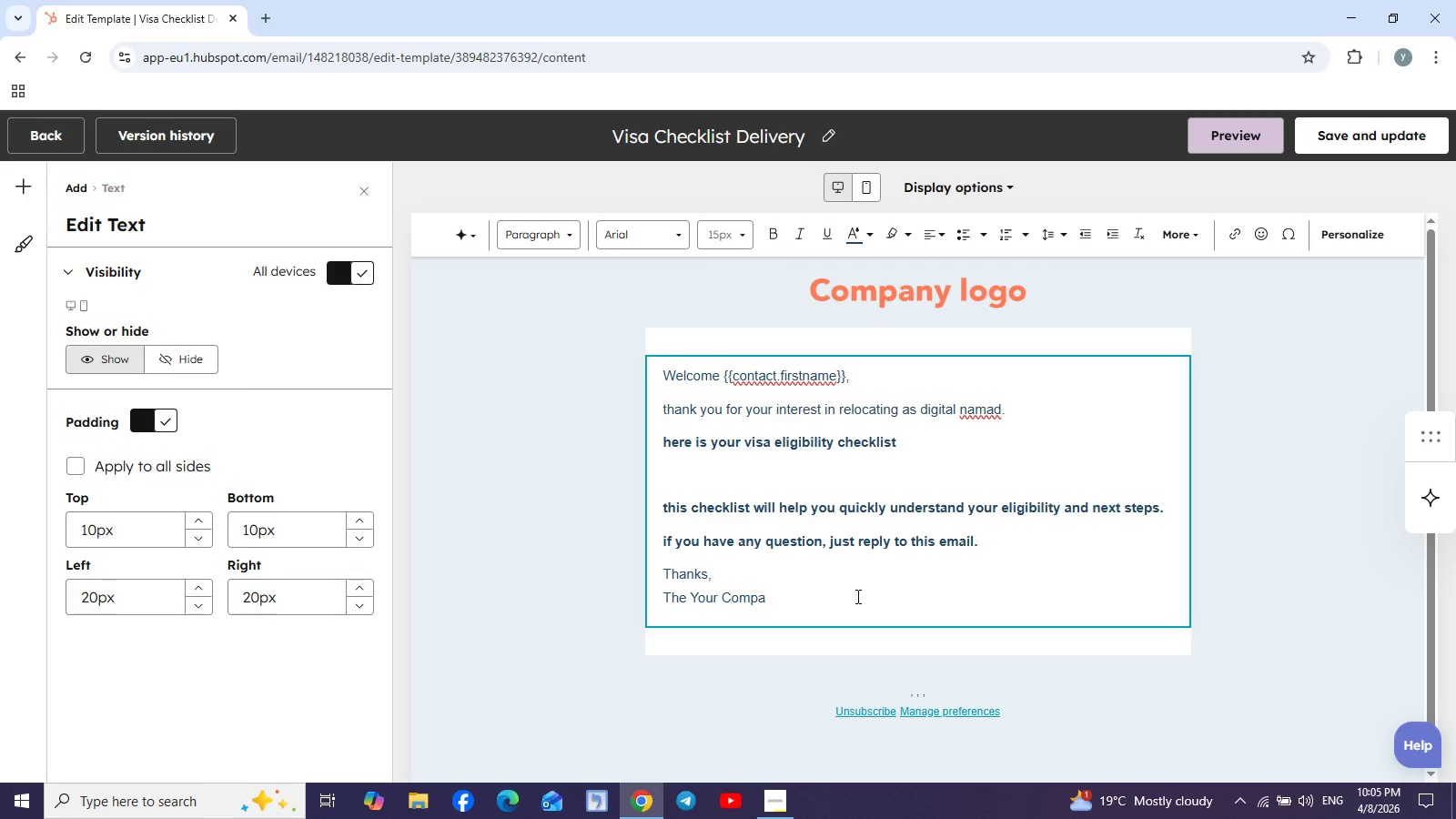 
key(Backspace)
 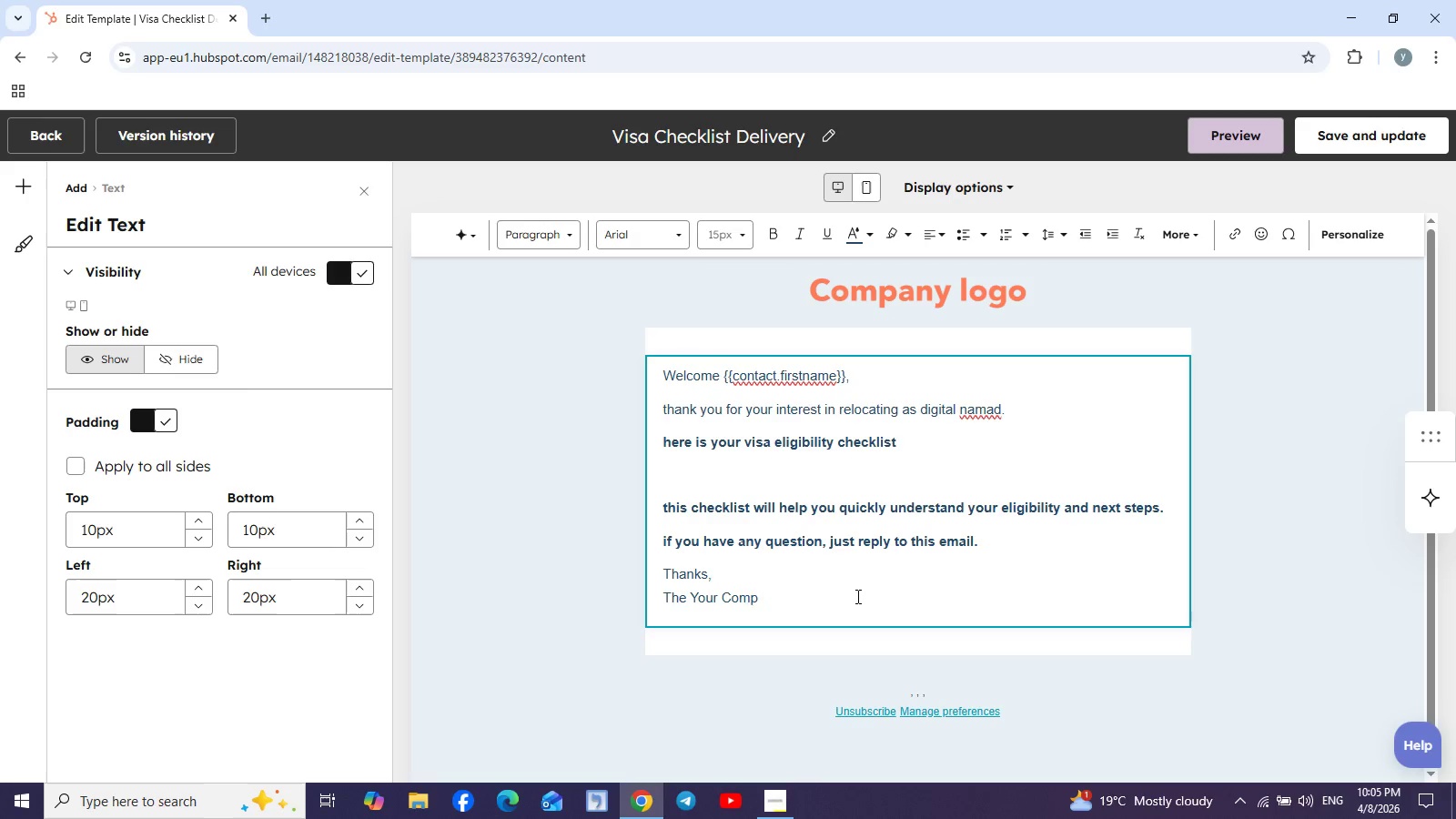 
key(Backspace)
 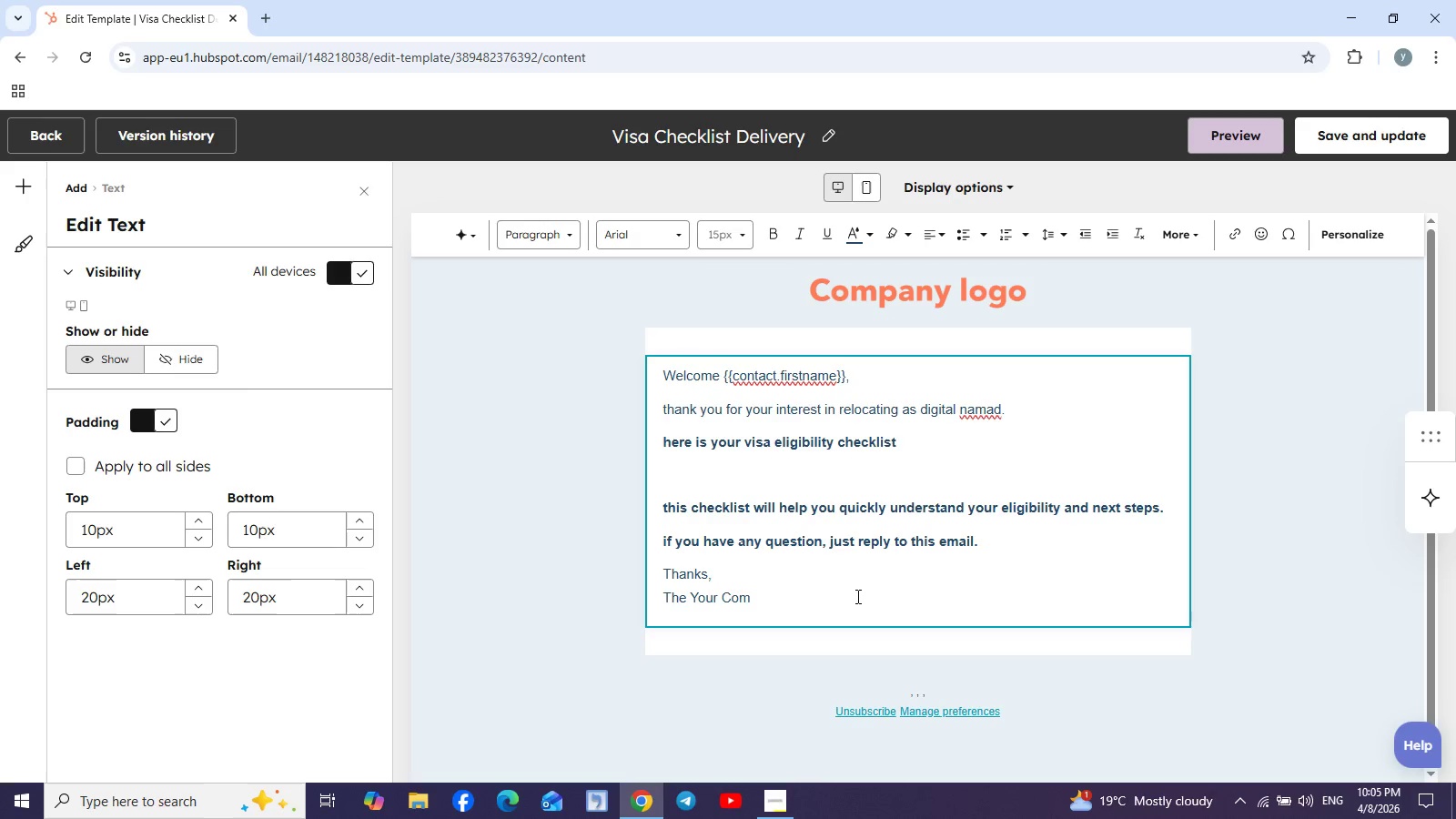 
key(Backspace)
 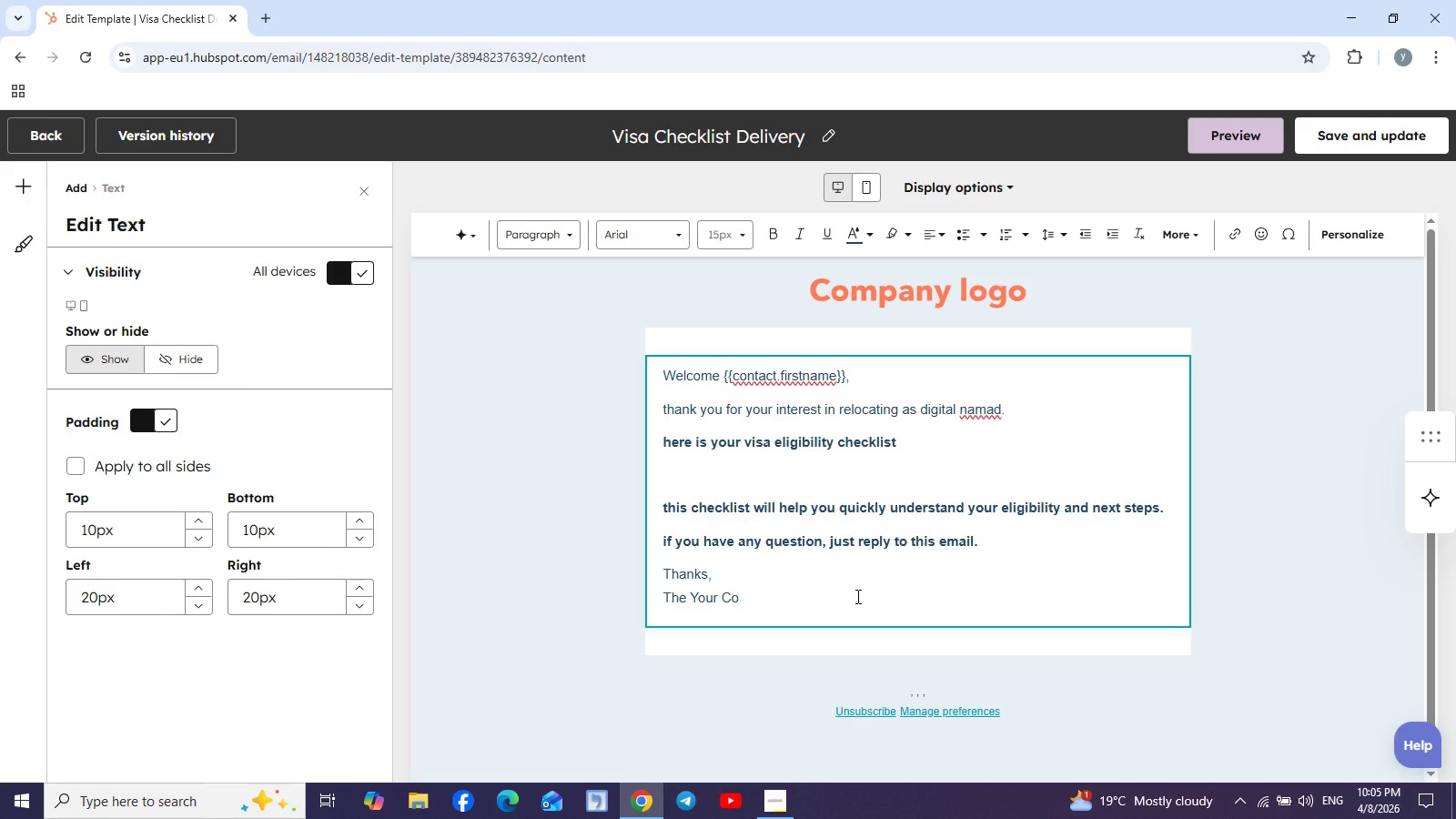 
key(Backspace)
 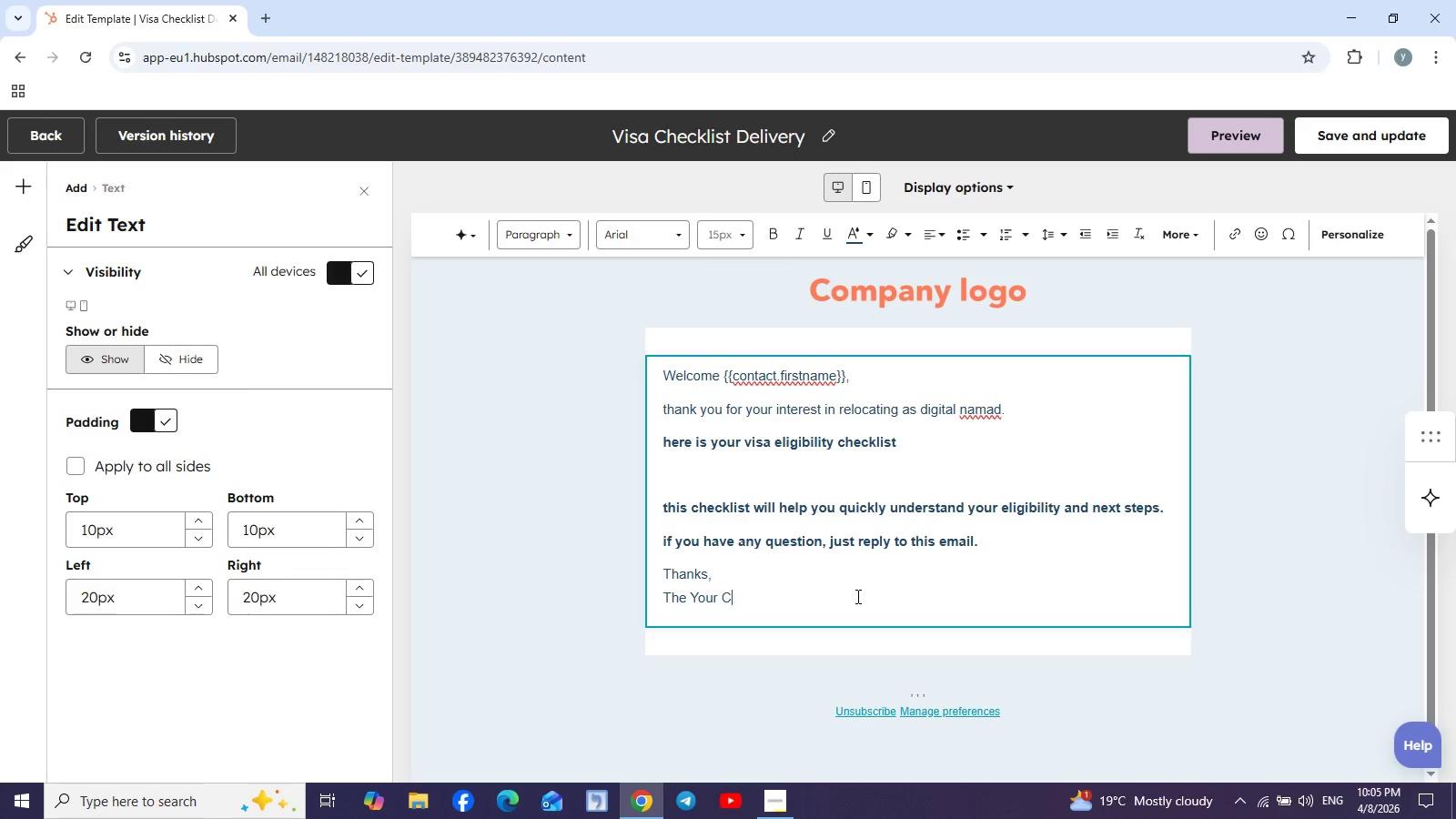 
key(Backspace)
 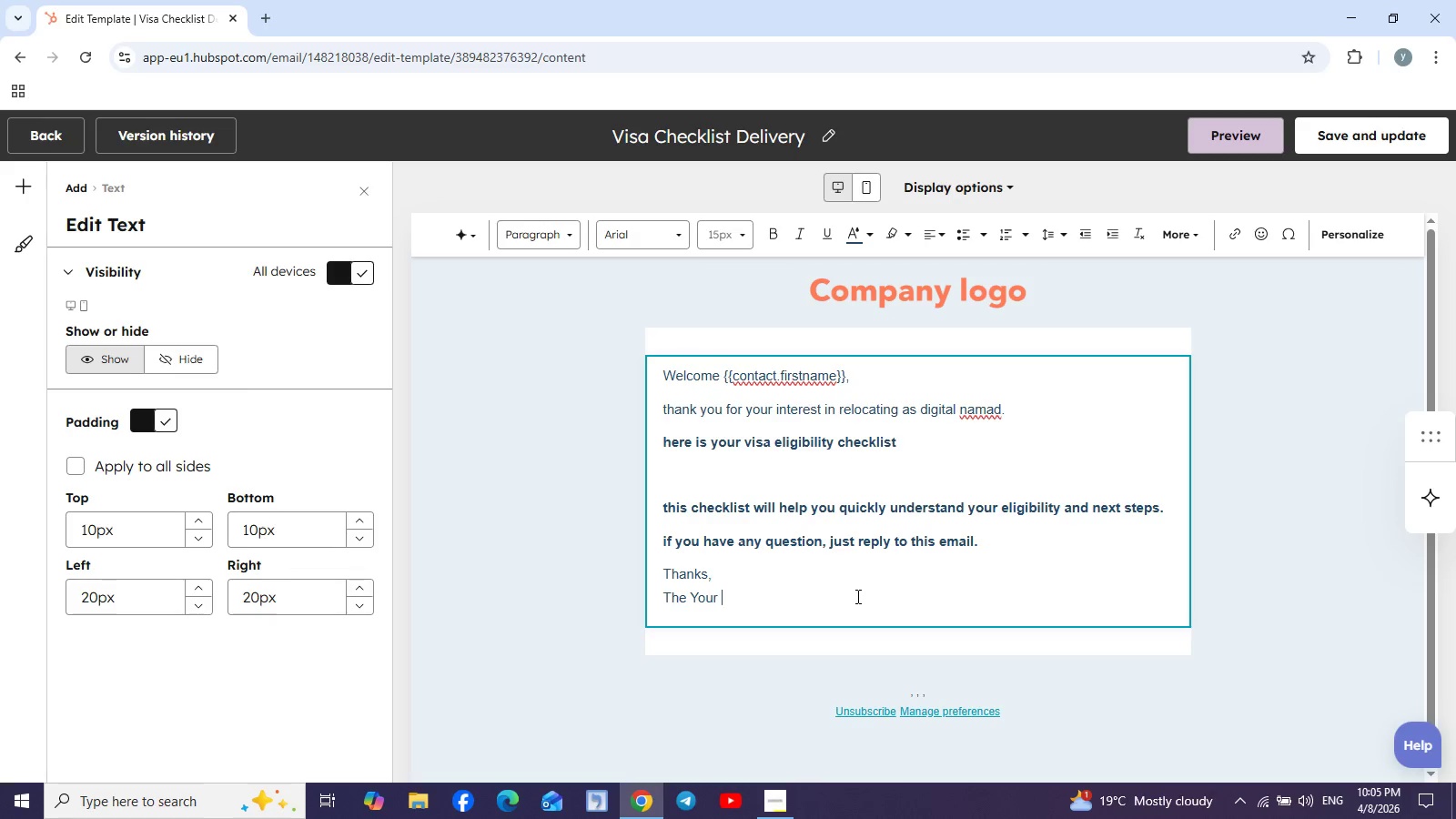 
key(Backspace)
 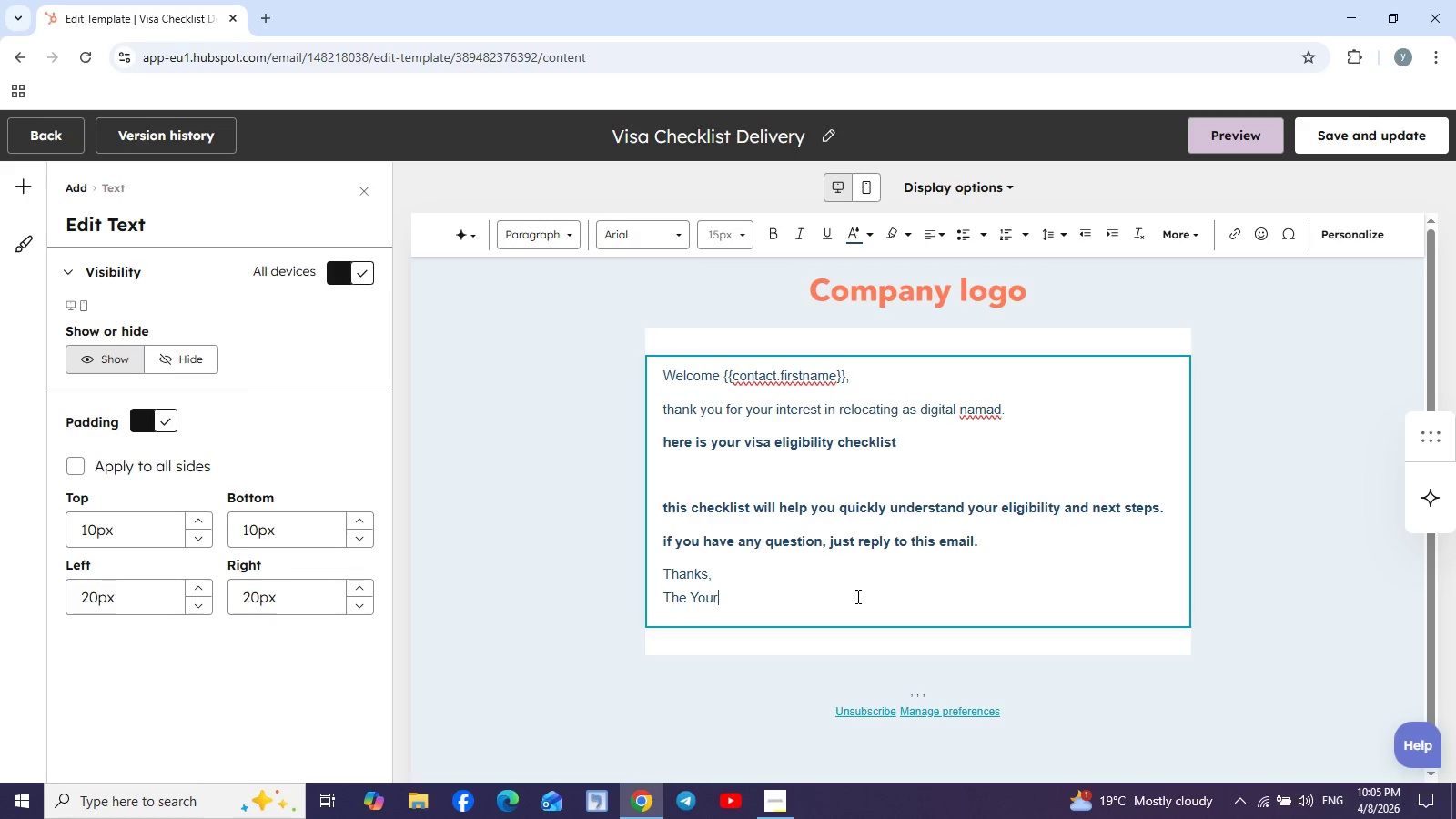 
key(Backspace)
 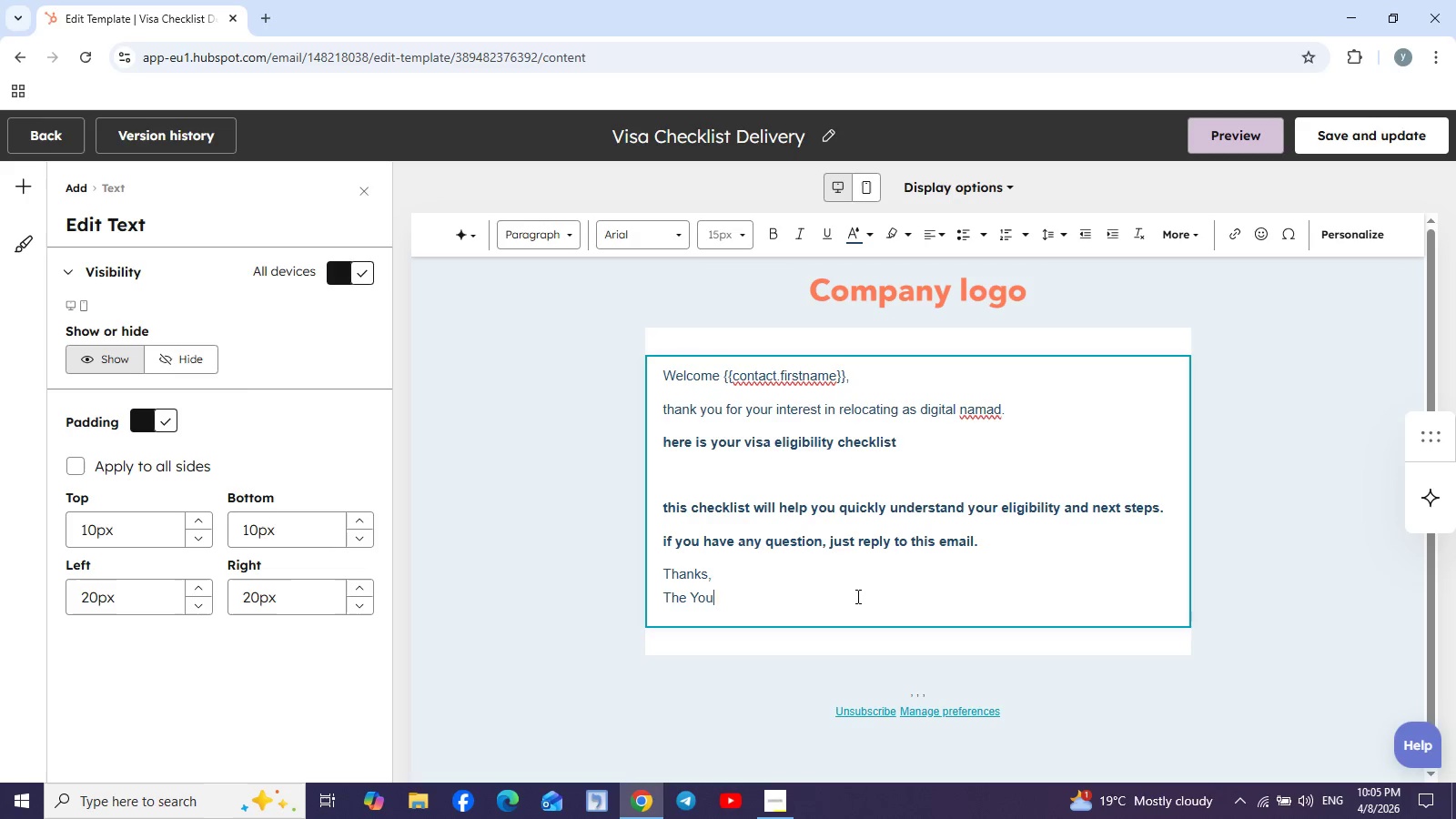 
key(Backspace)
 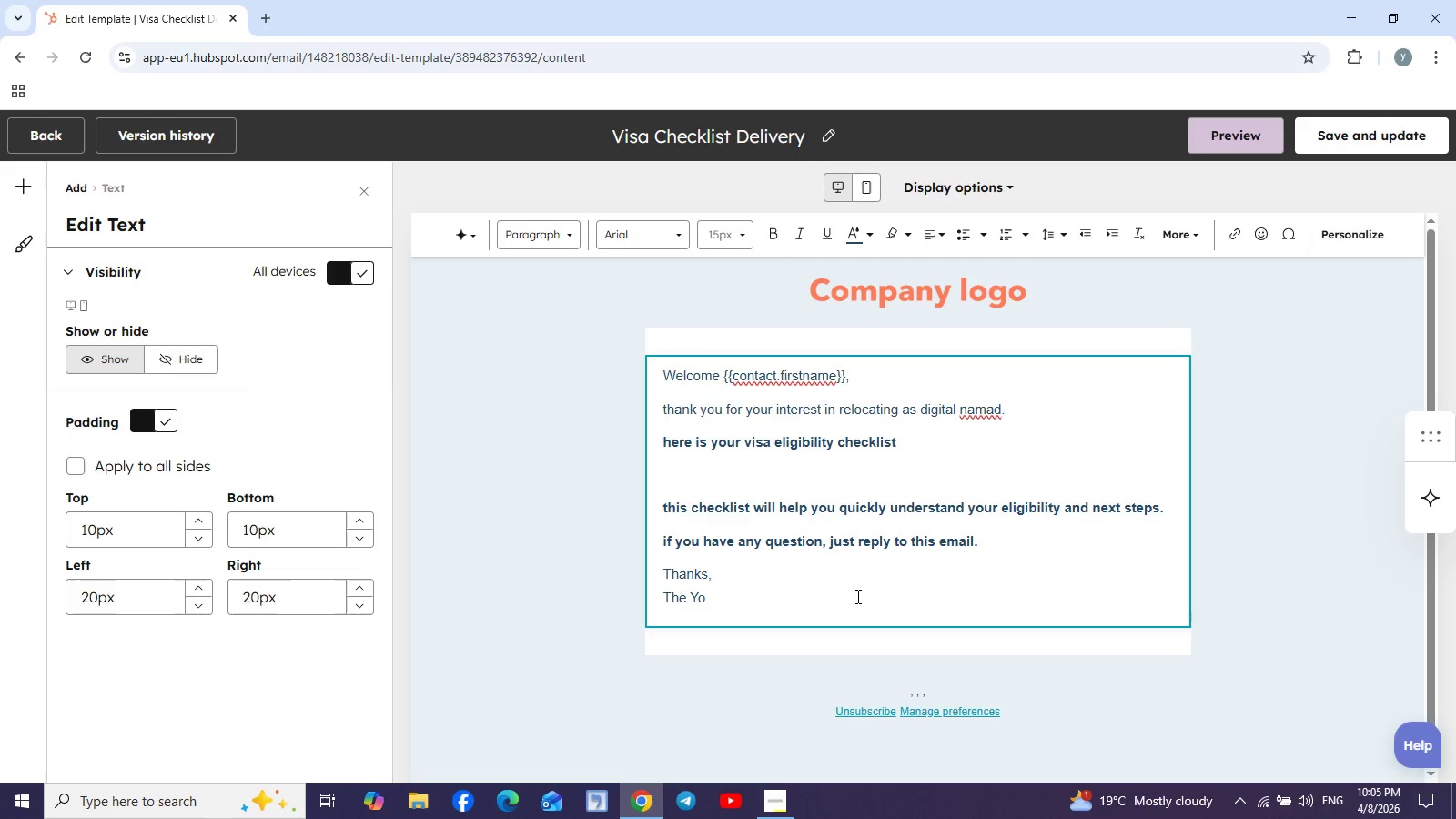 
key(Backspace)
 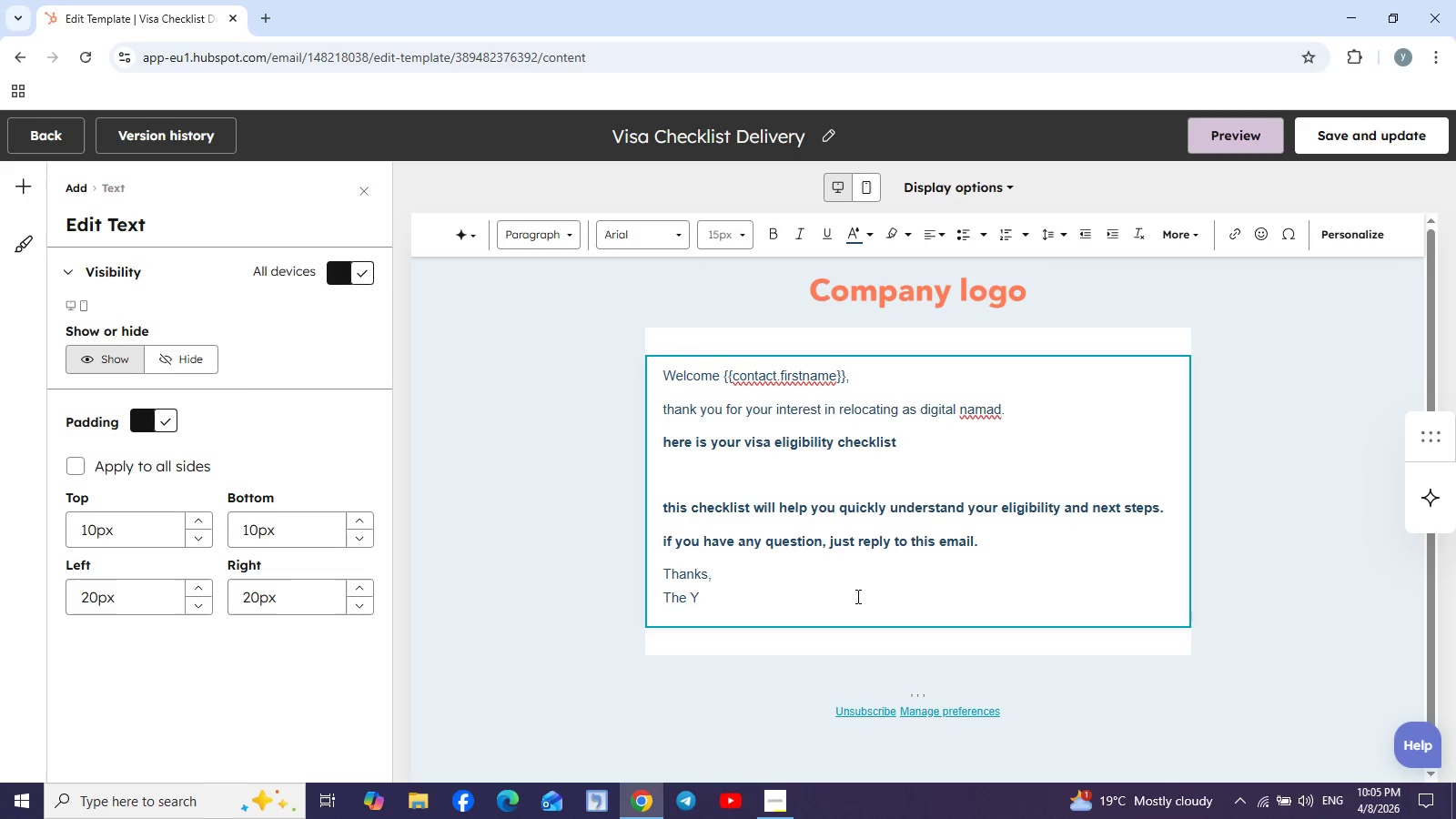 
key(Backspace)
 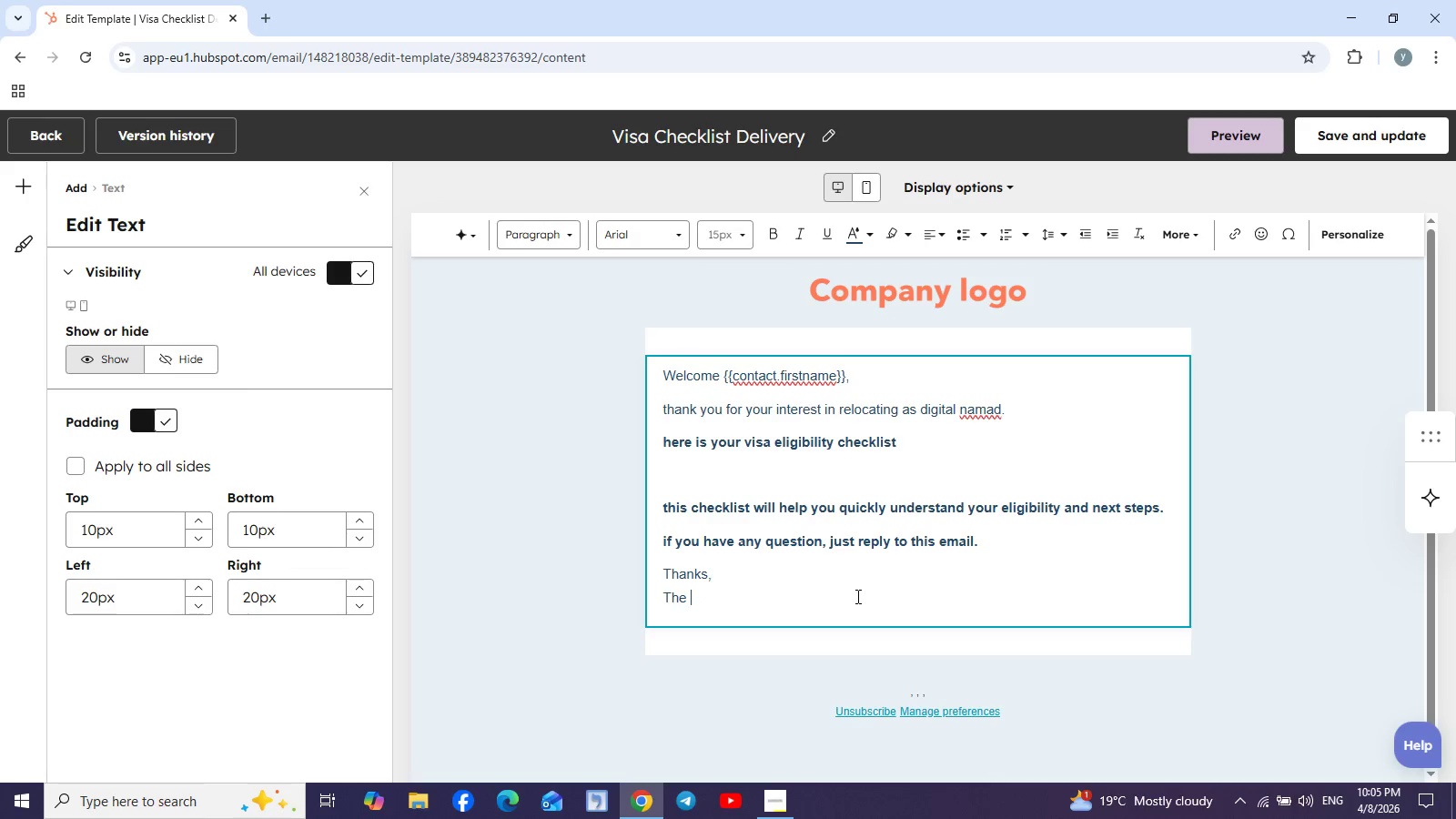 
key(Backspace)
 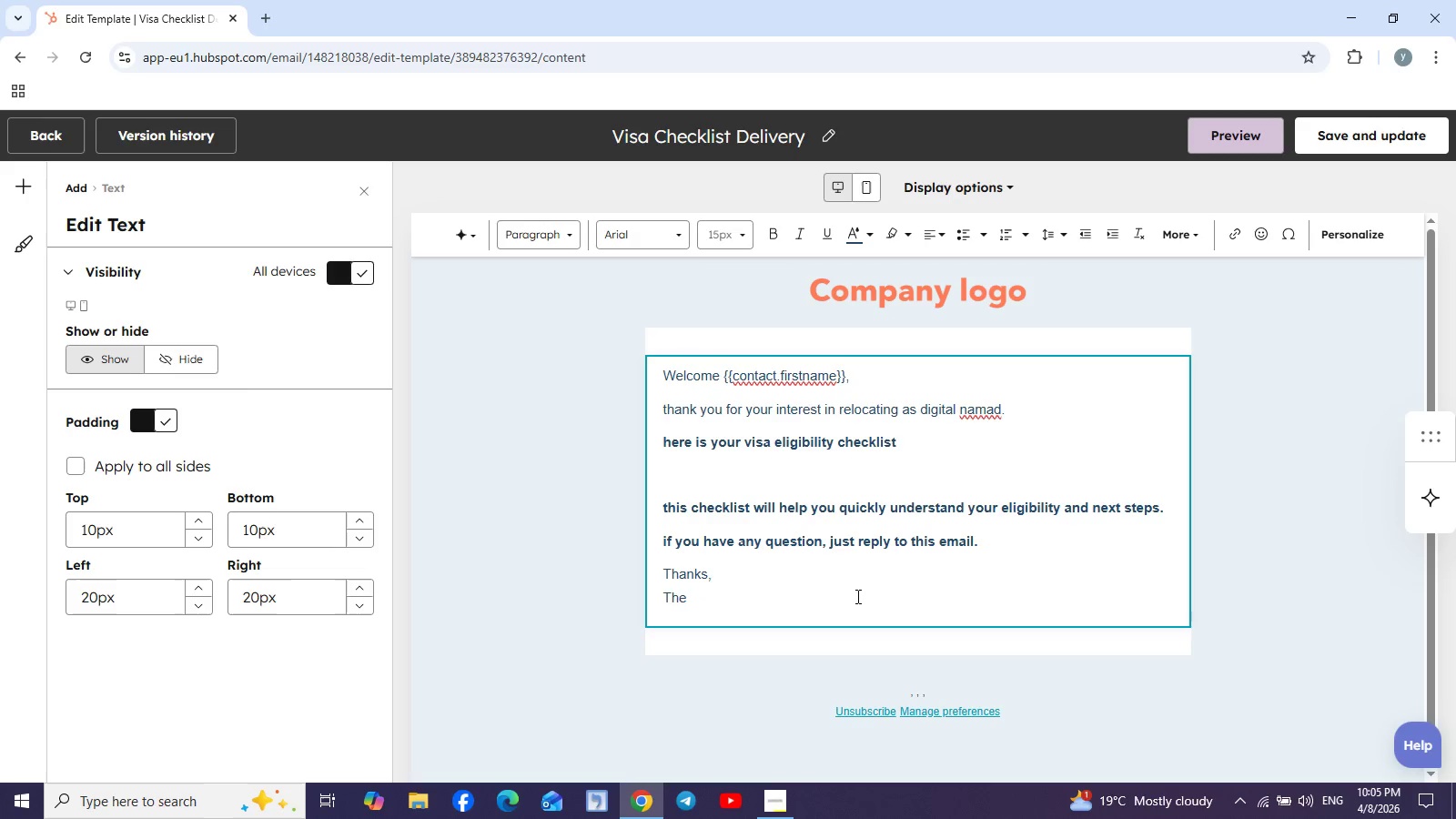 
key(Backspace)
 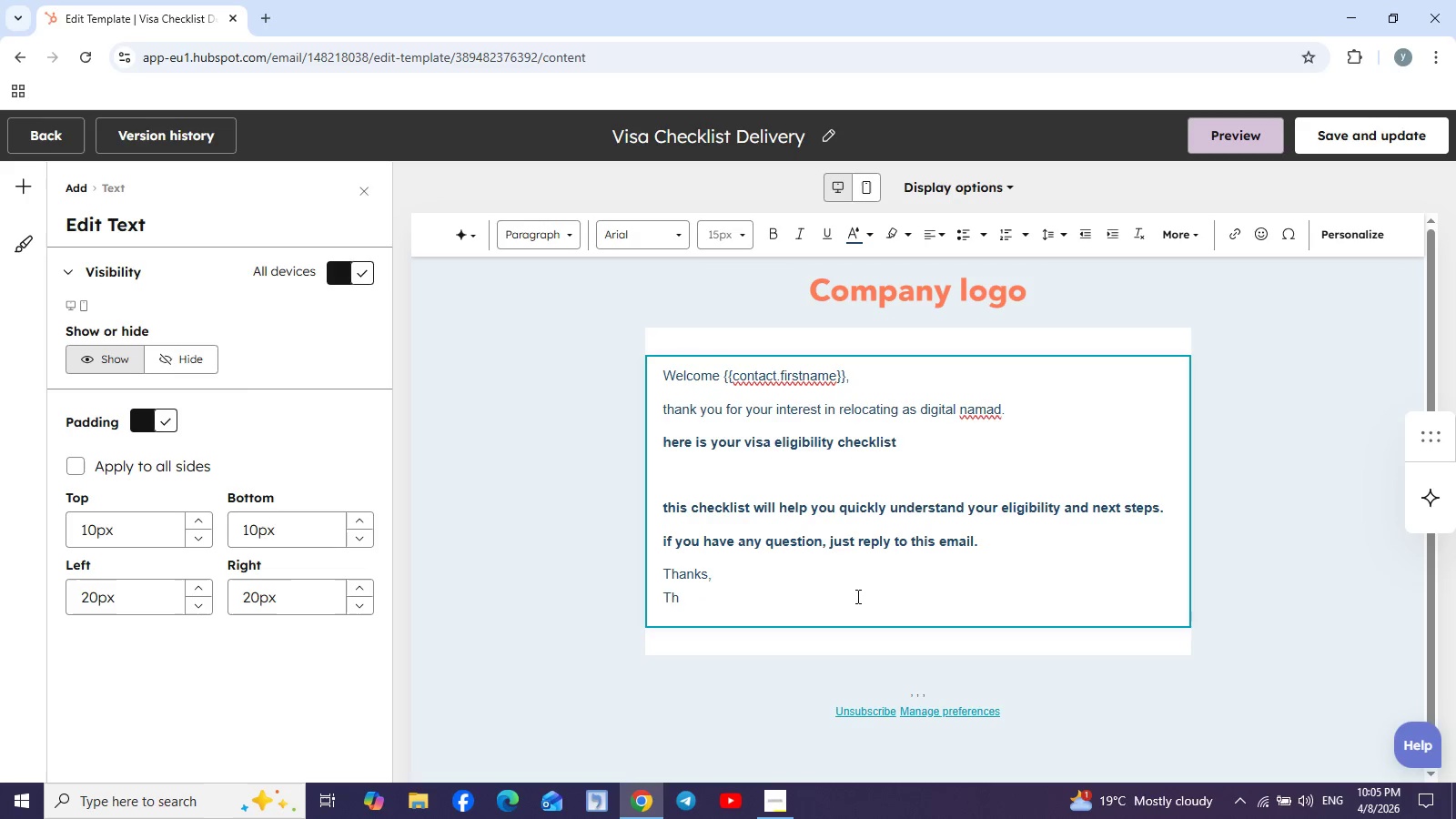 
key(Backspace)
 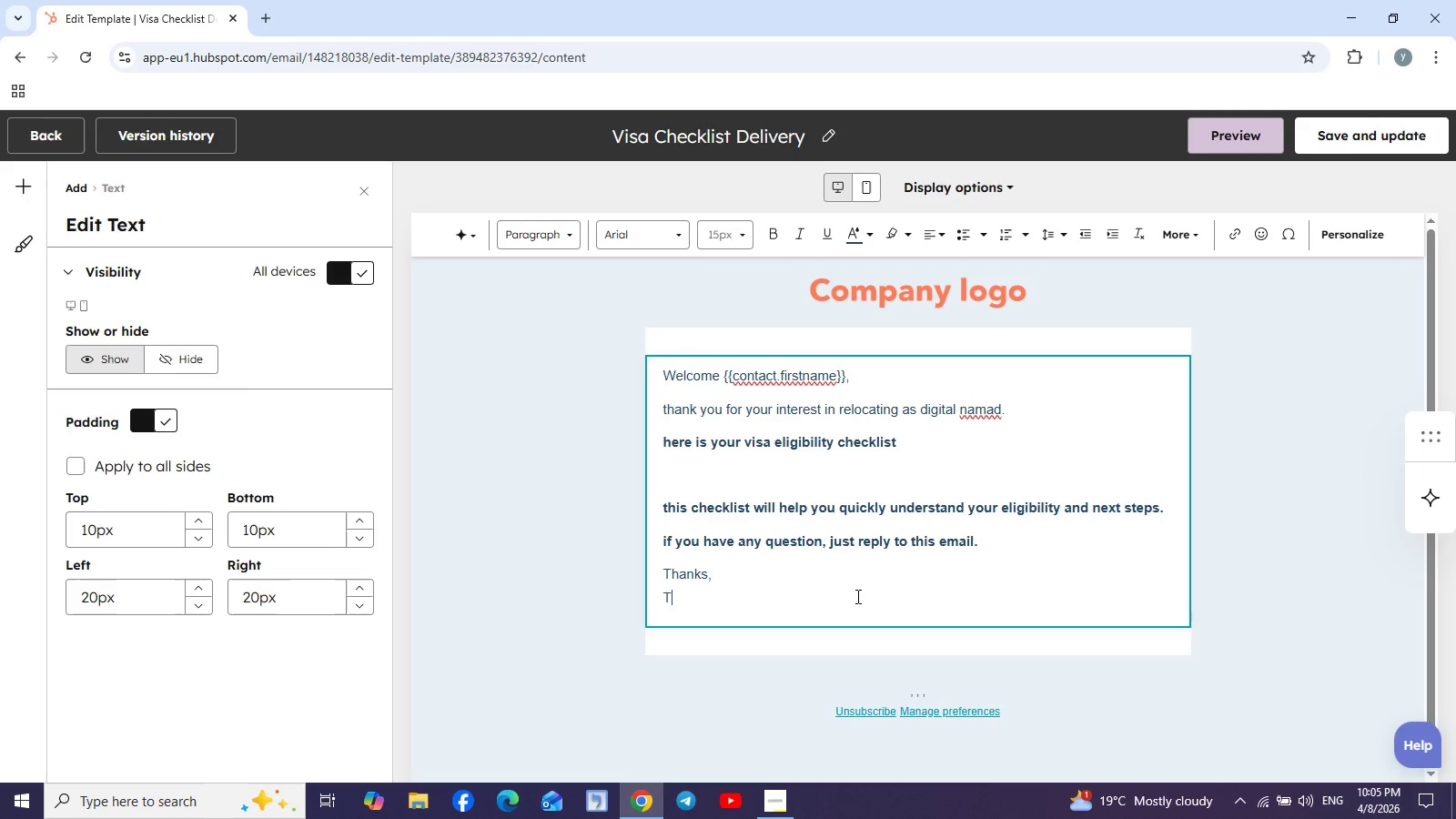 
key(Backspace)
 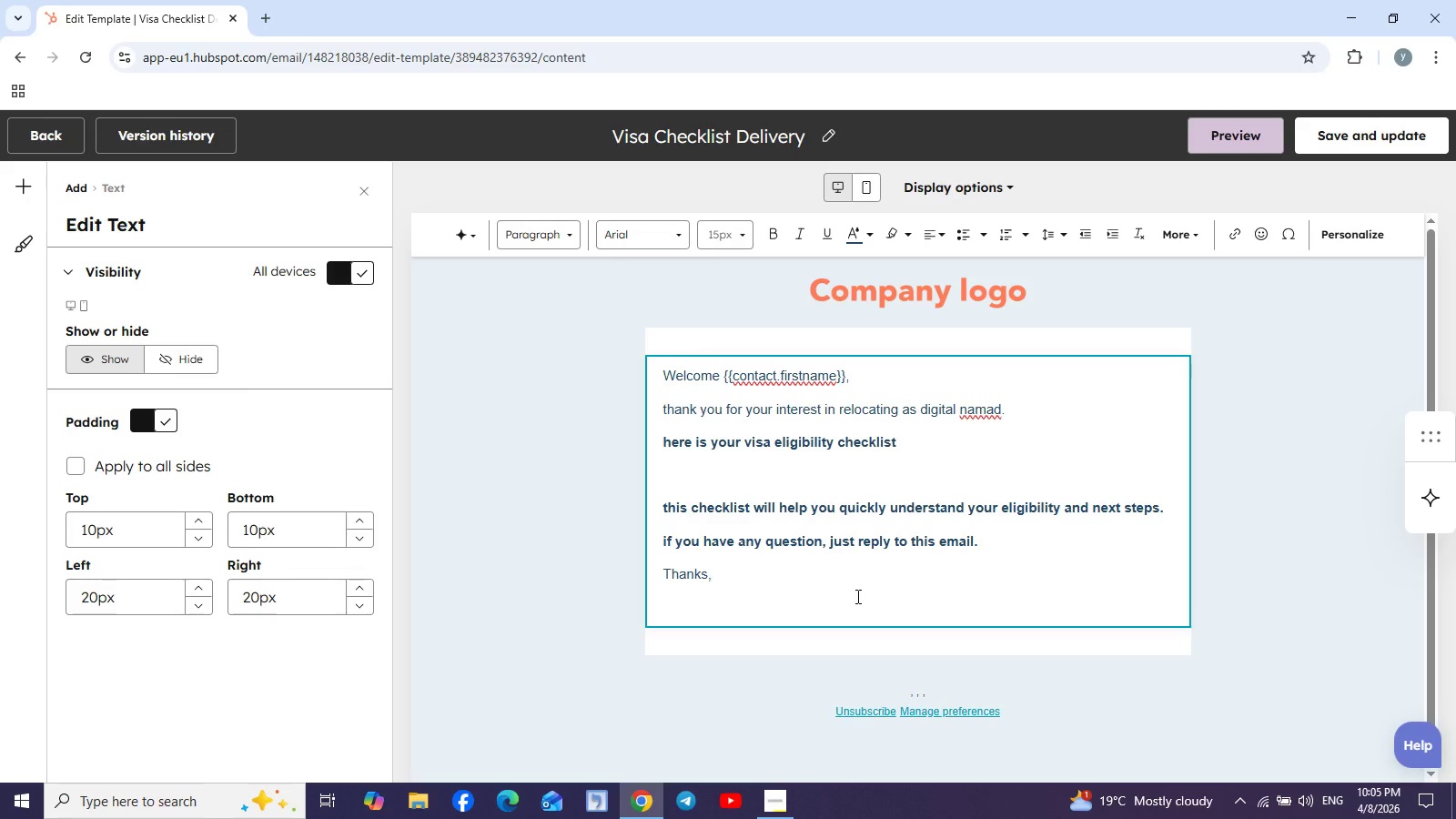 
type(Nomad Legal Group.)
 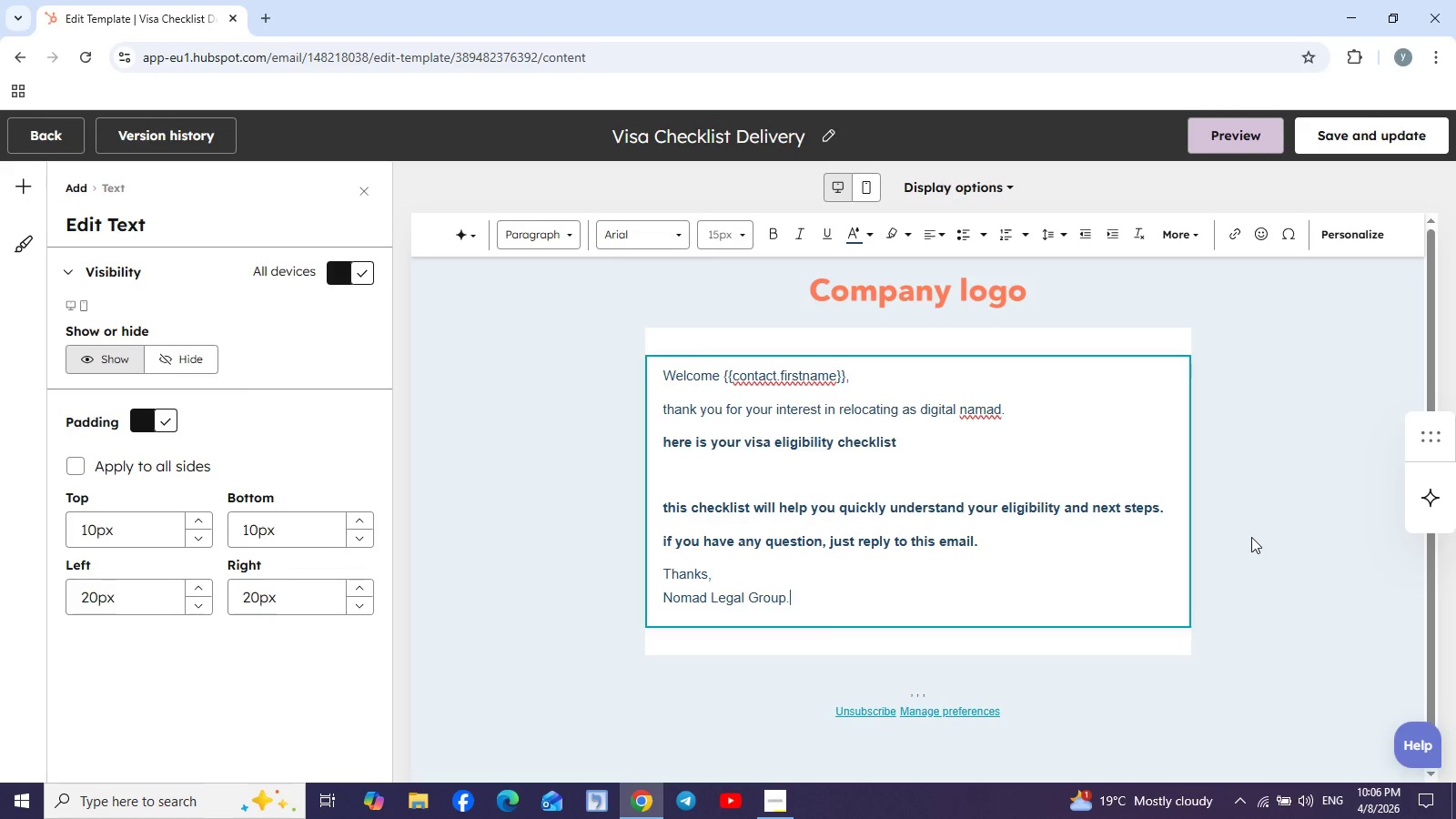 
wait(14.84)
 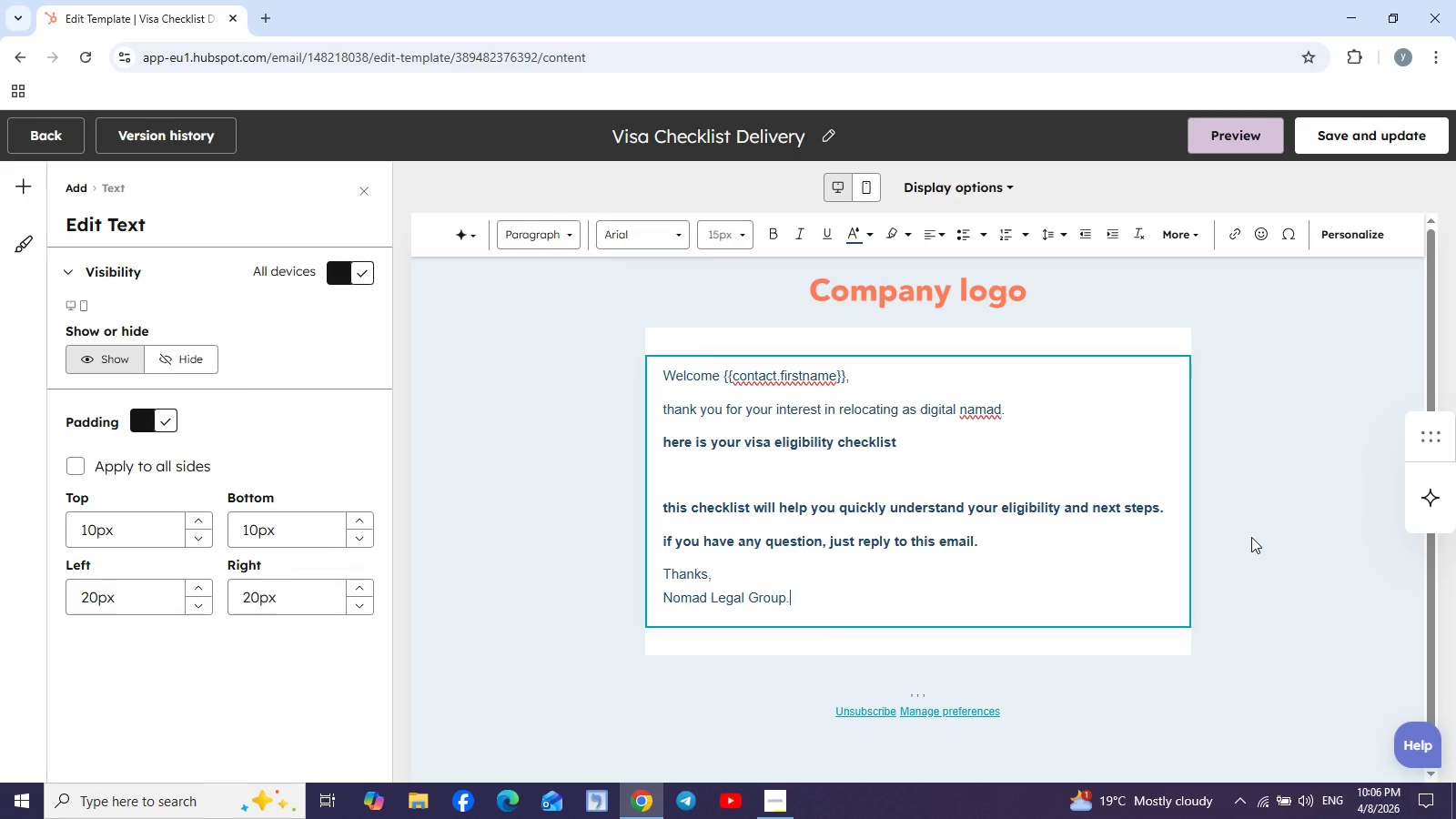 
left_click([74, 271])
 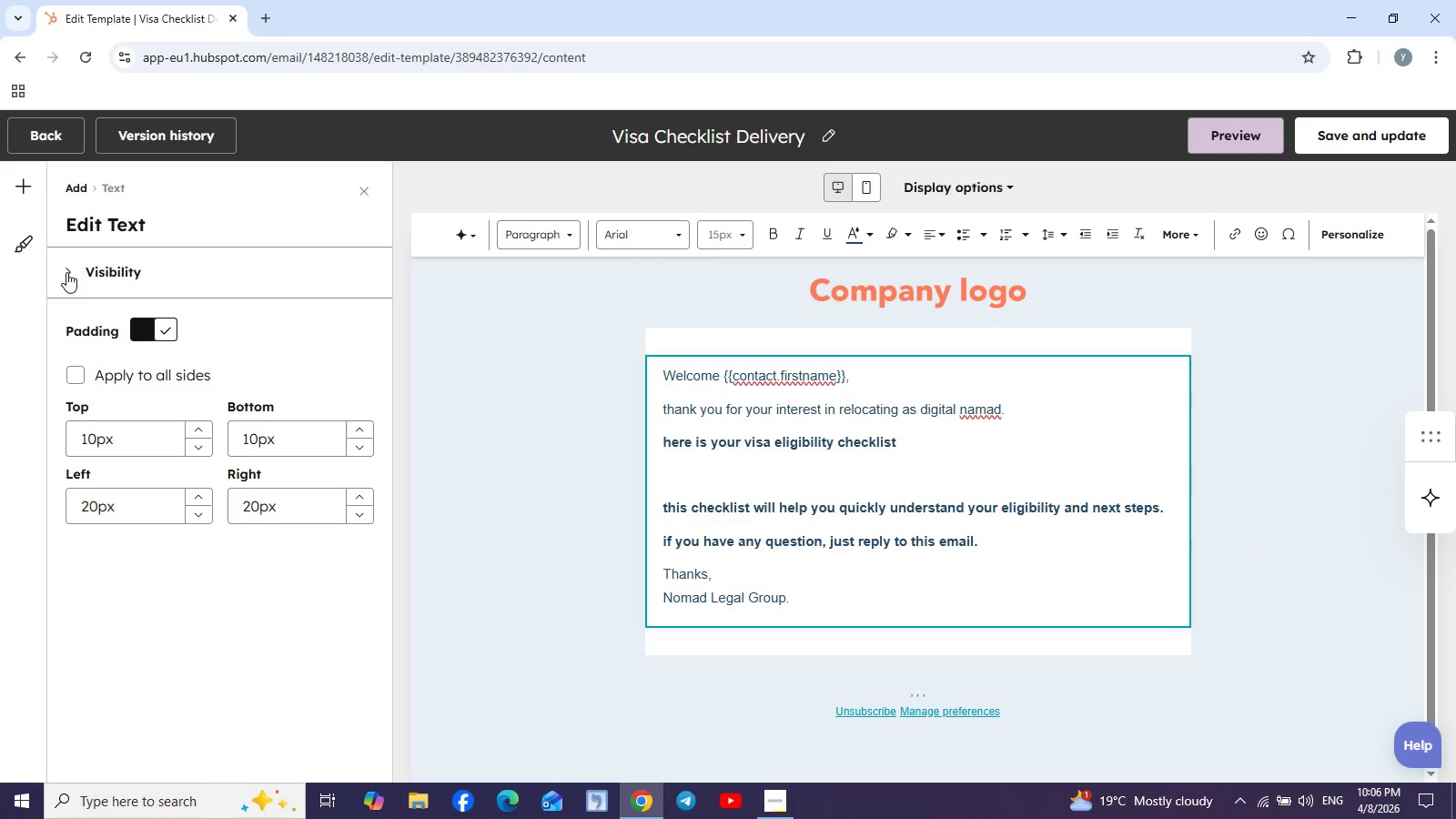 
wait(8.03)
 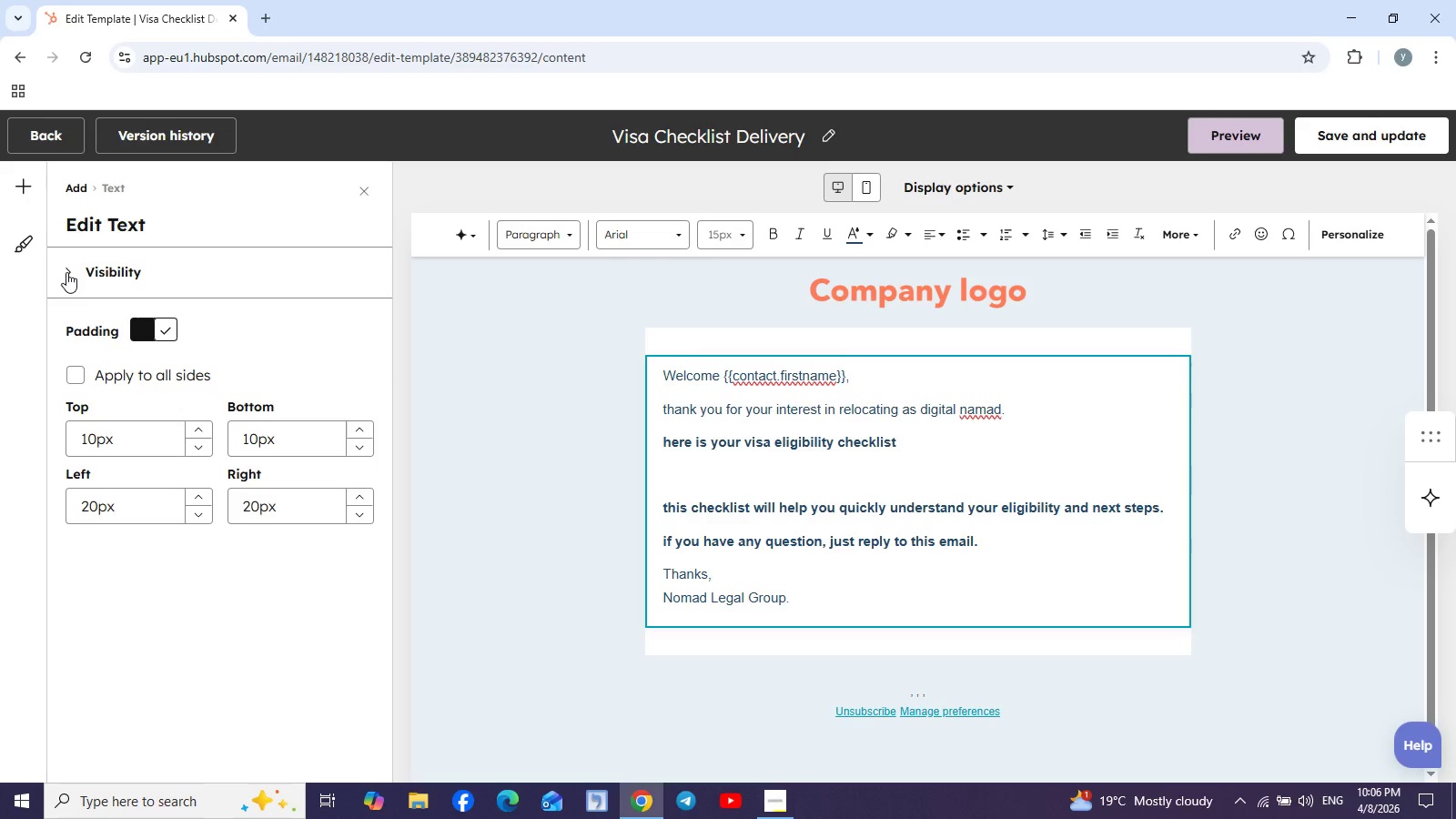 
left_click([66, 272])
 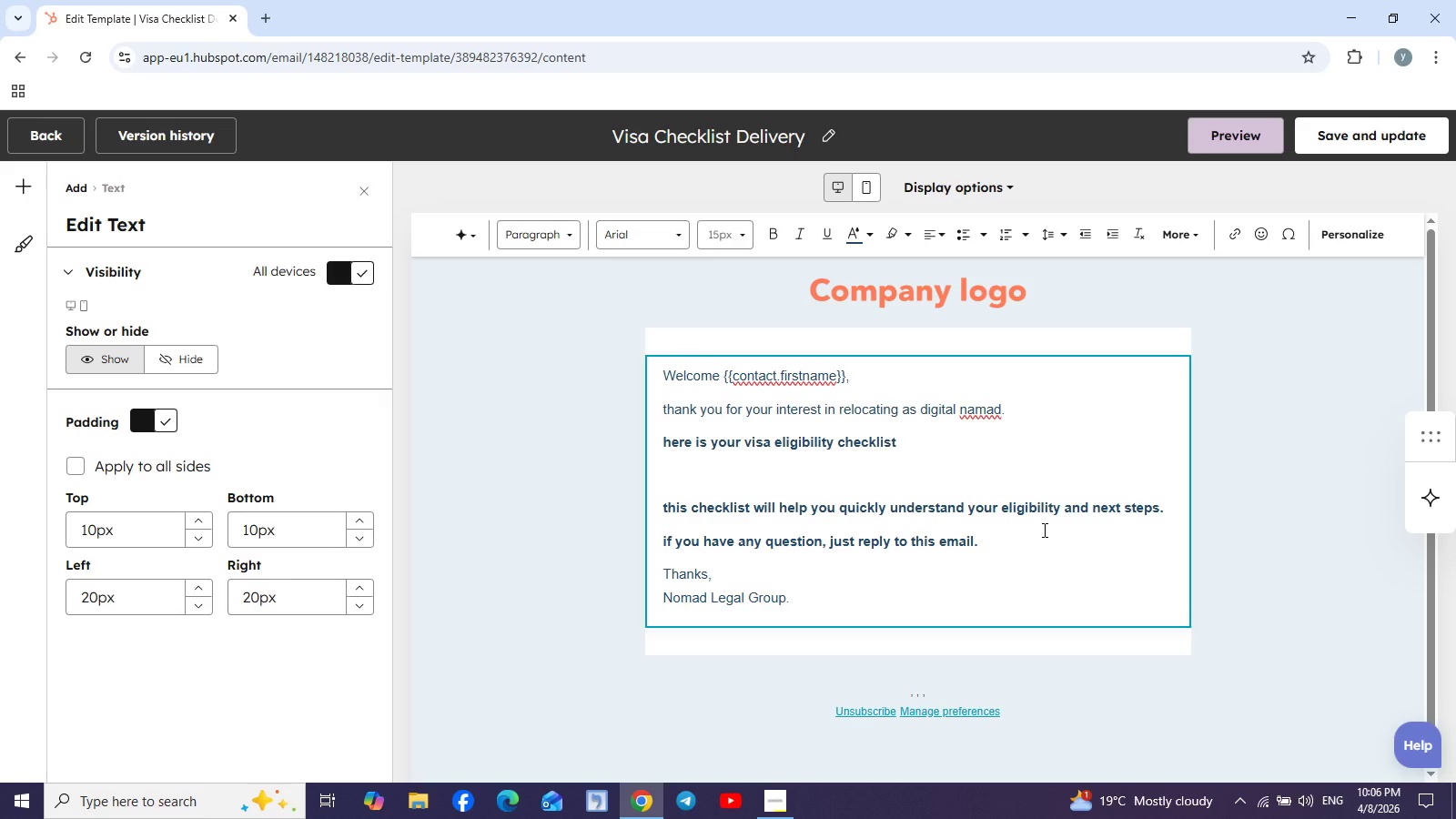 
left_click_drag(start_coordinate=[816, 611], to_coordinate=[695, 387])
 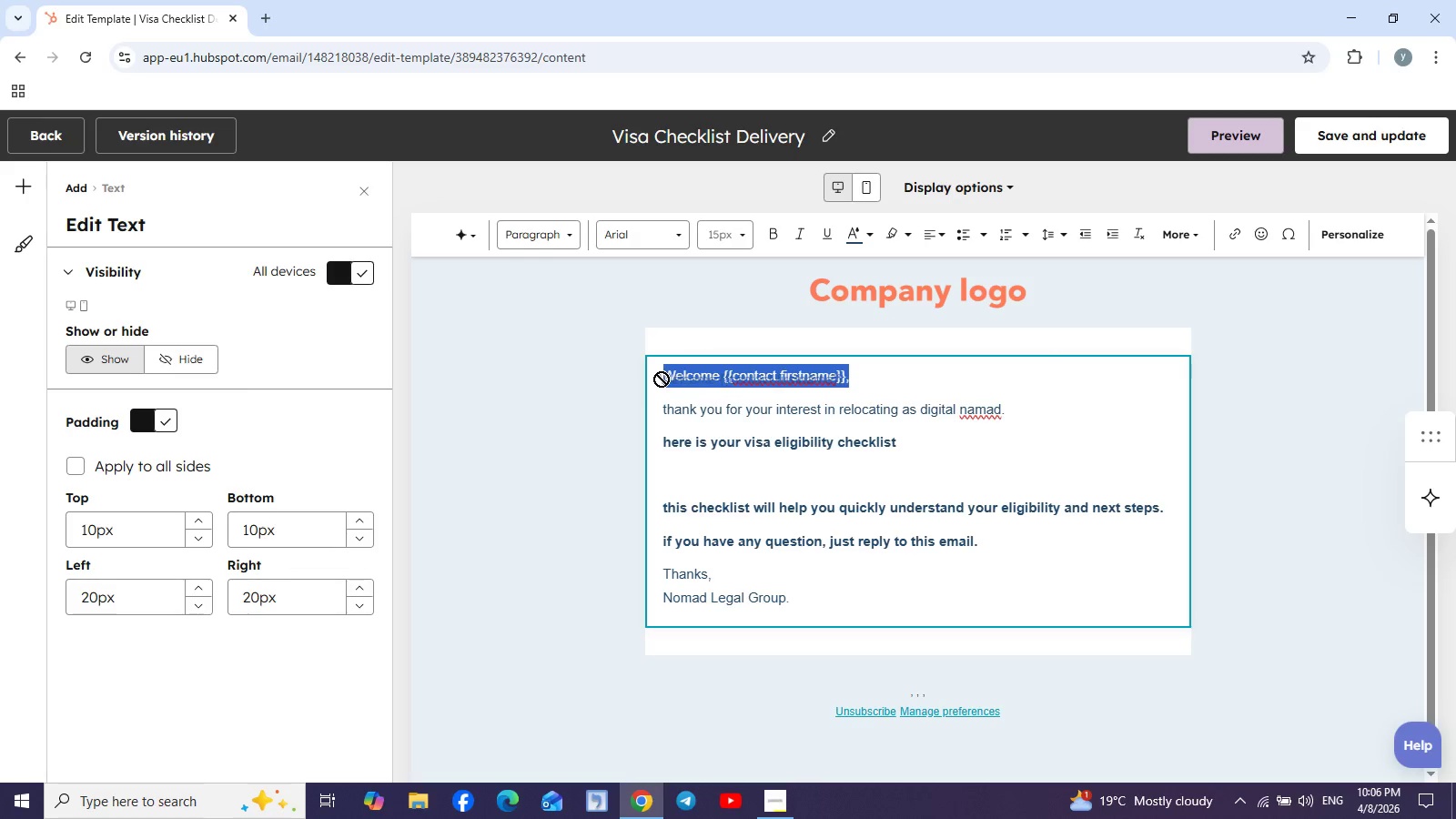 
wait(5.34)
 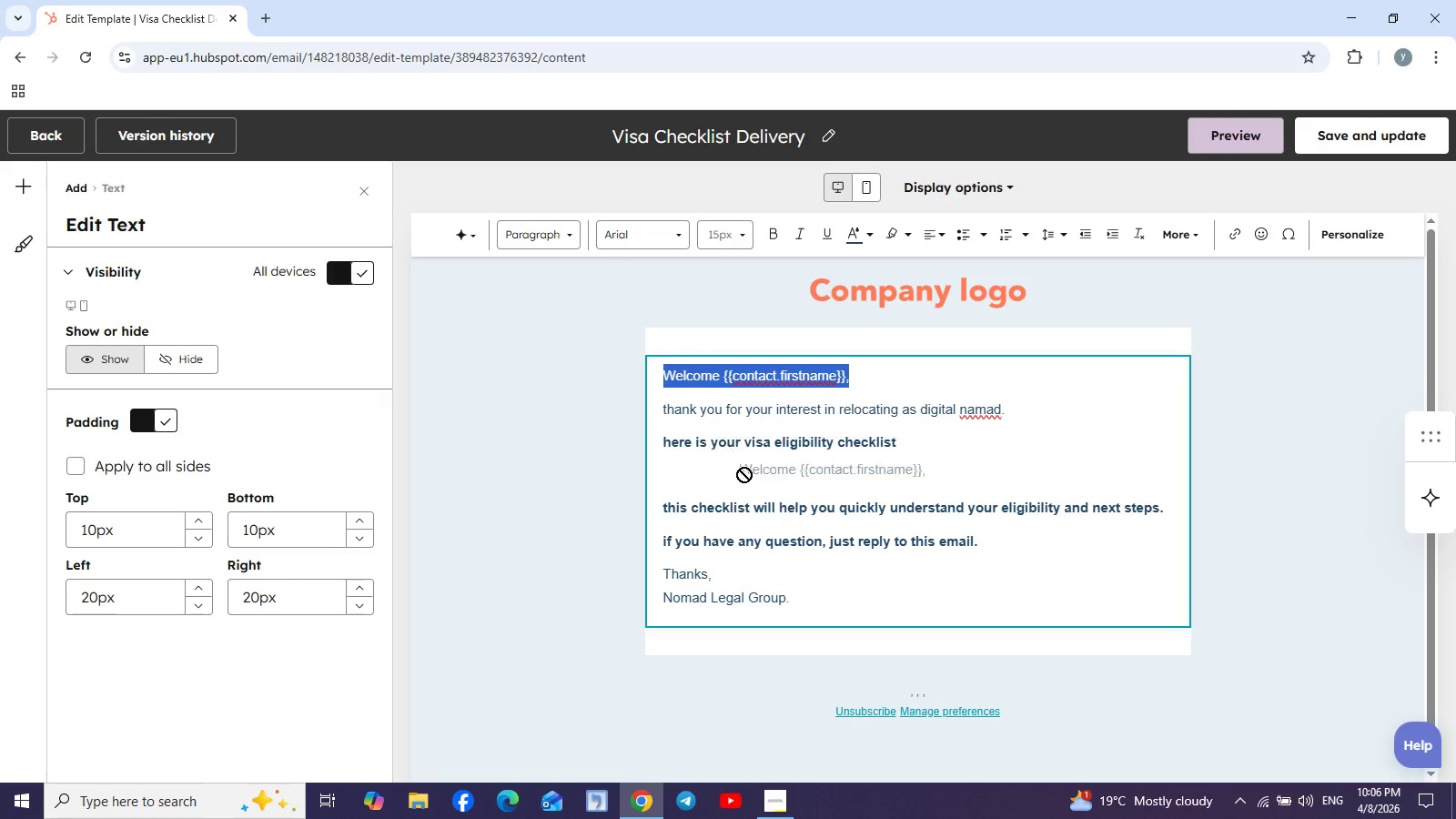 
left_click([880, 372])
 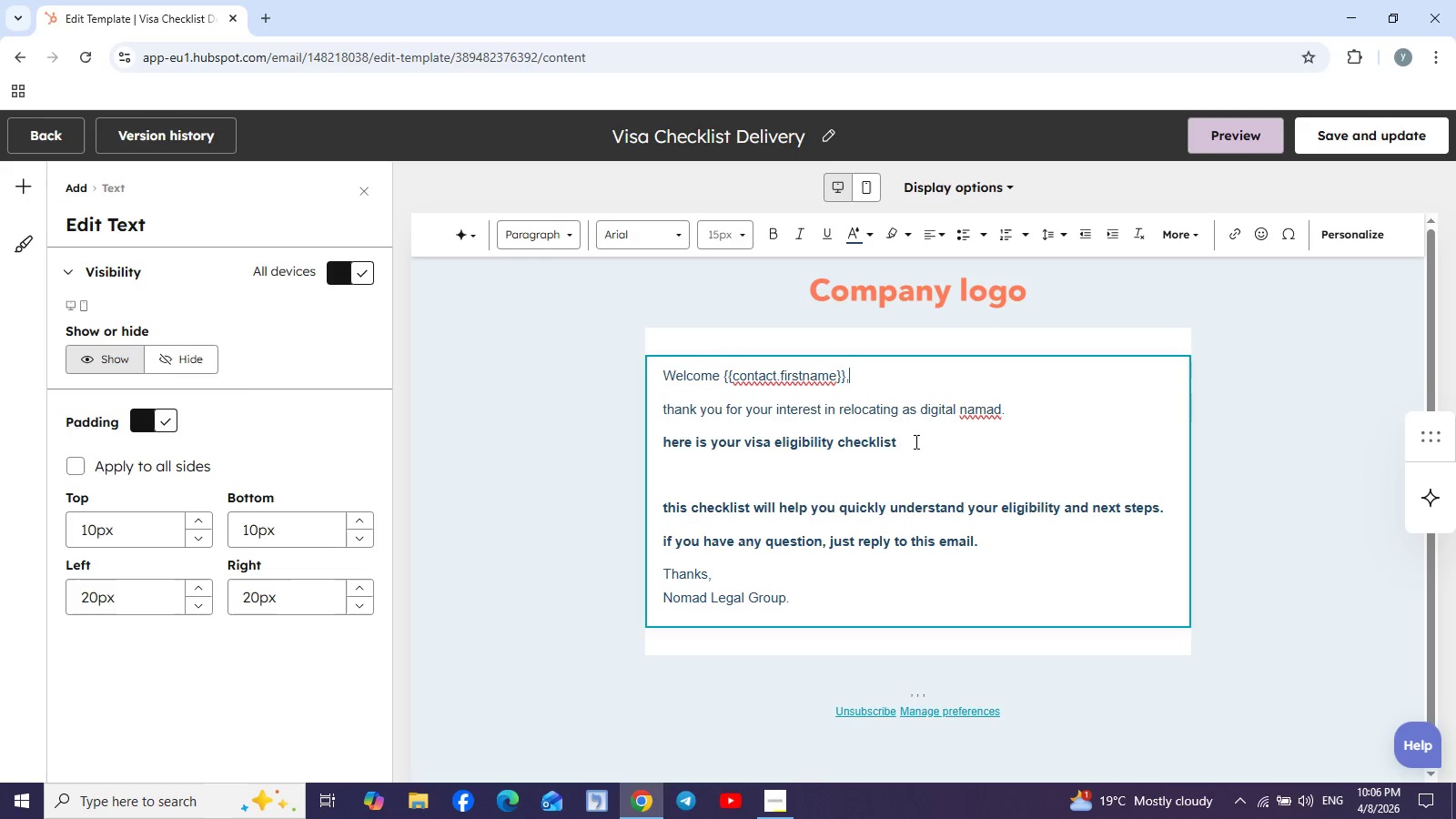 
left_click([934, 483])
 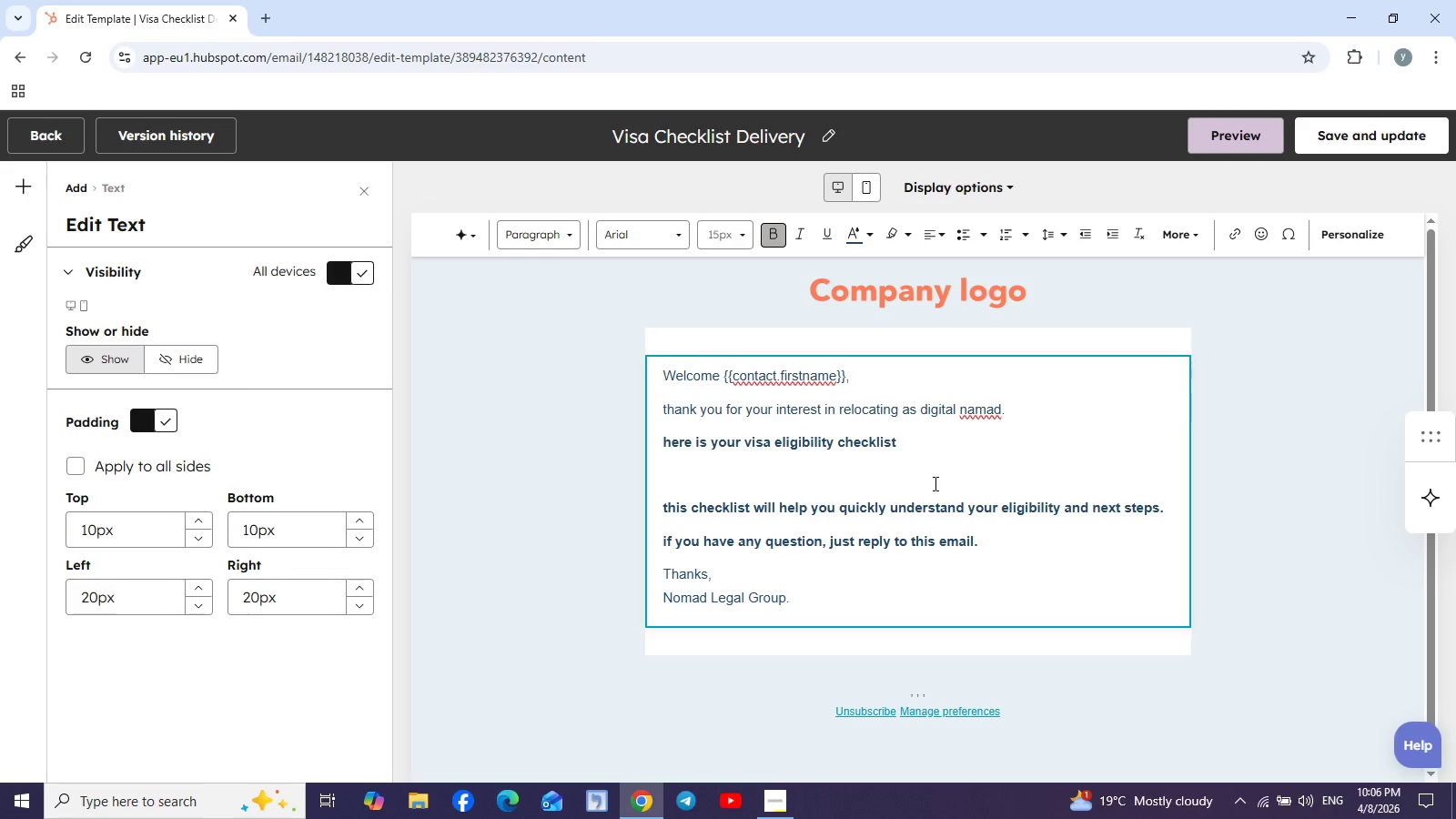 
key(Control+A)
 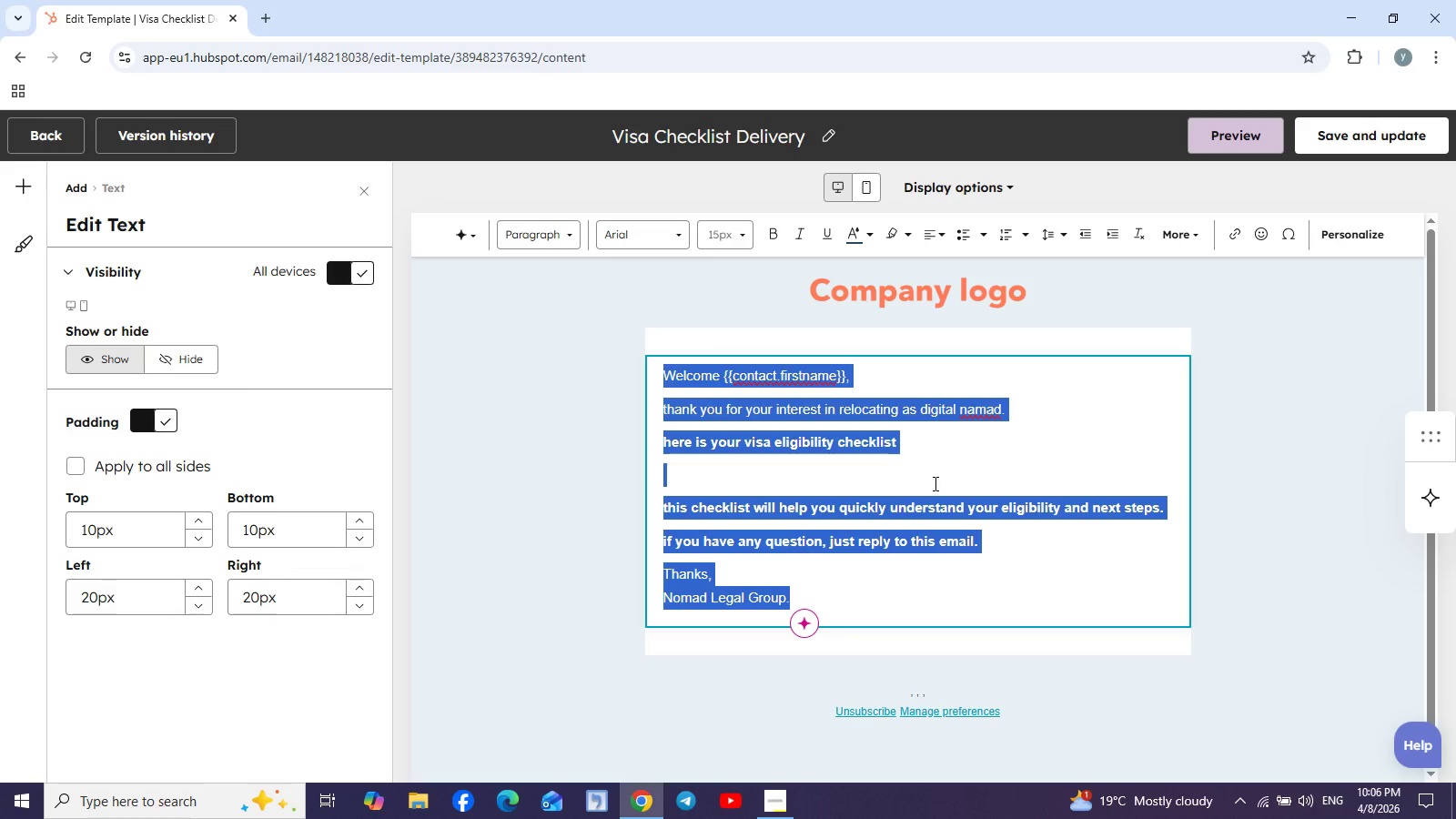 
key(Control+C)
 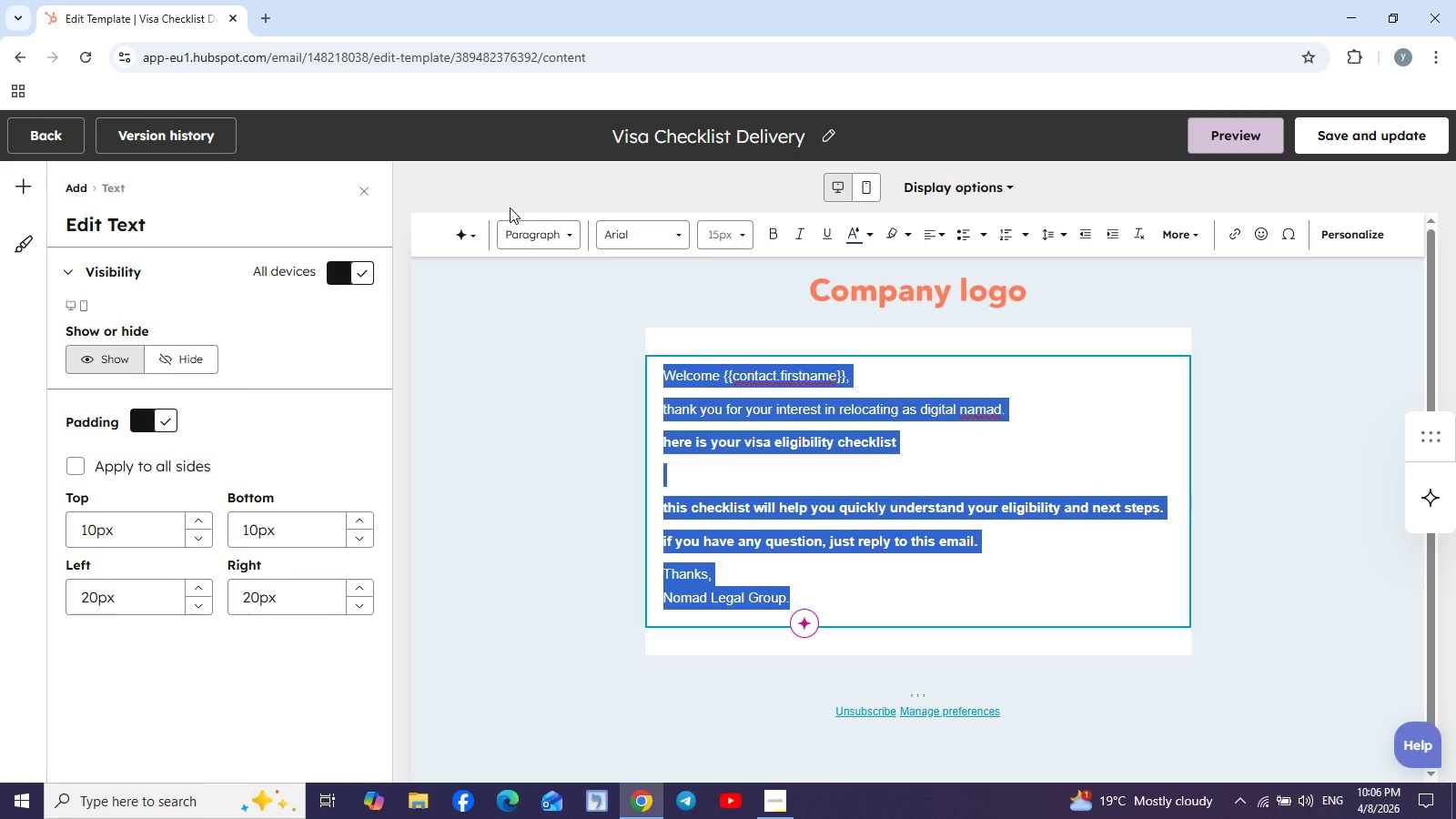 
wait(9.53)
 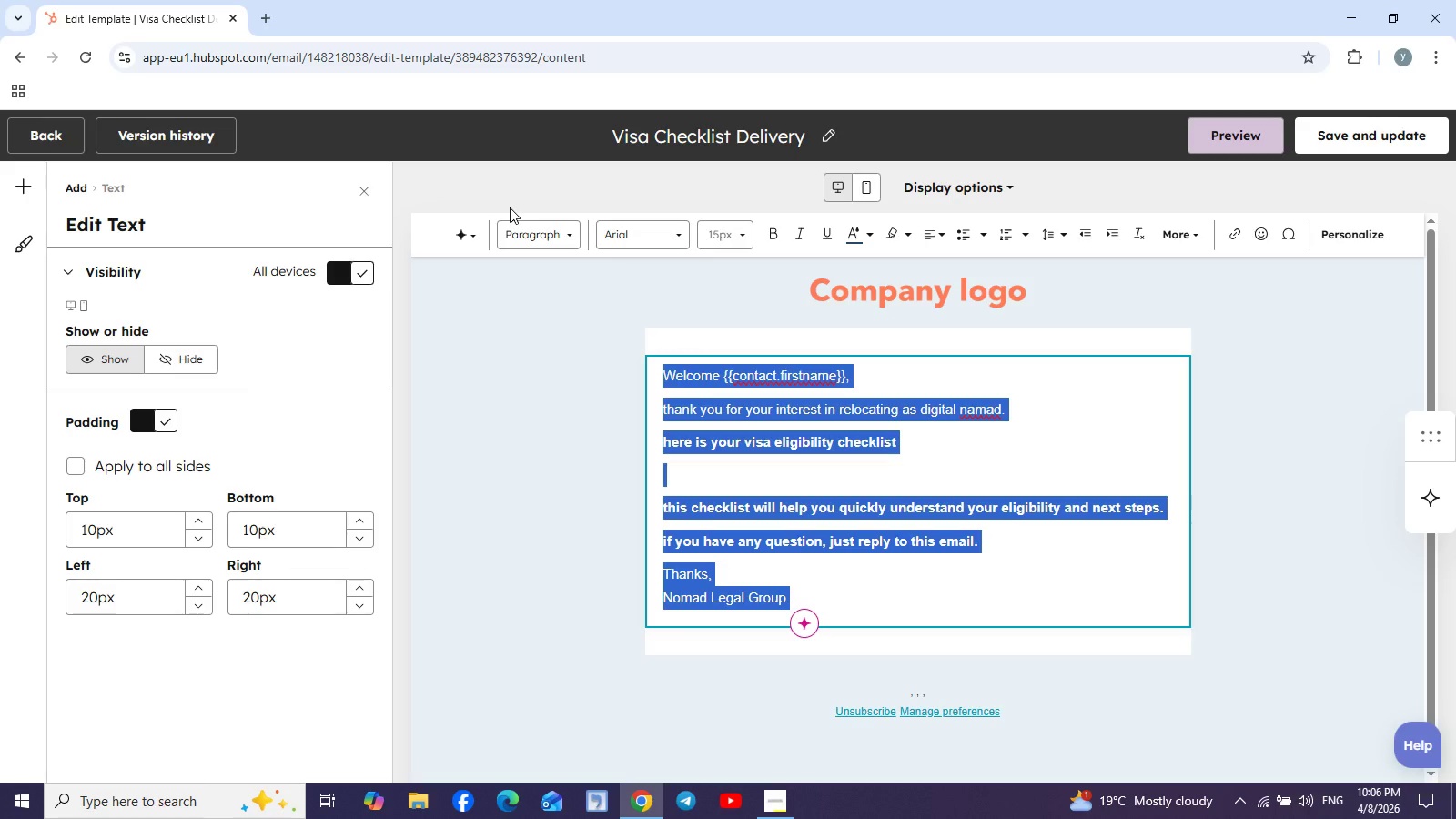 
left_click([28, 137])
 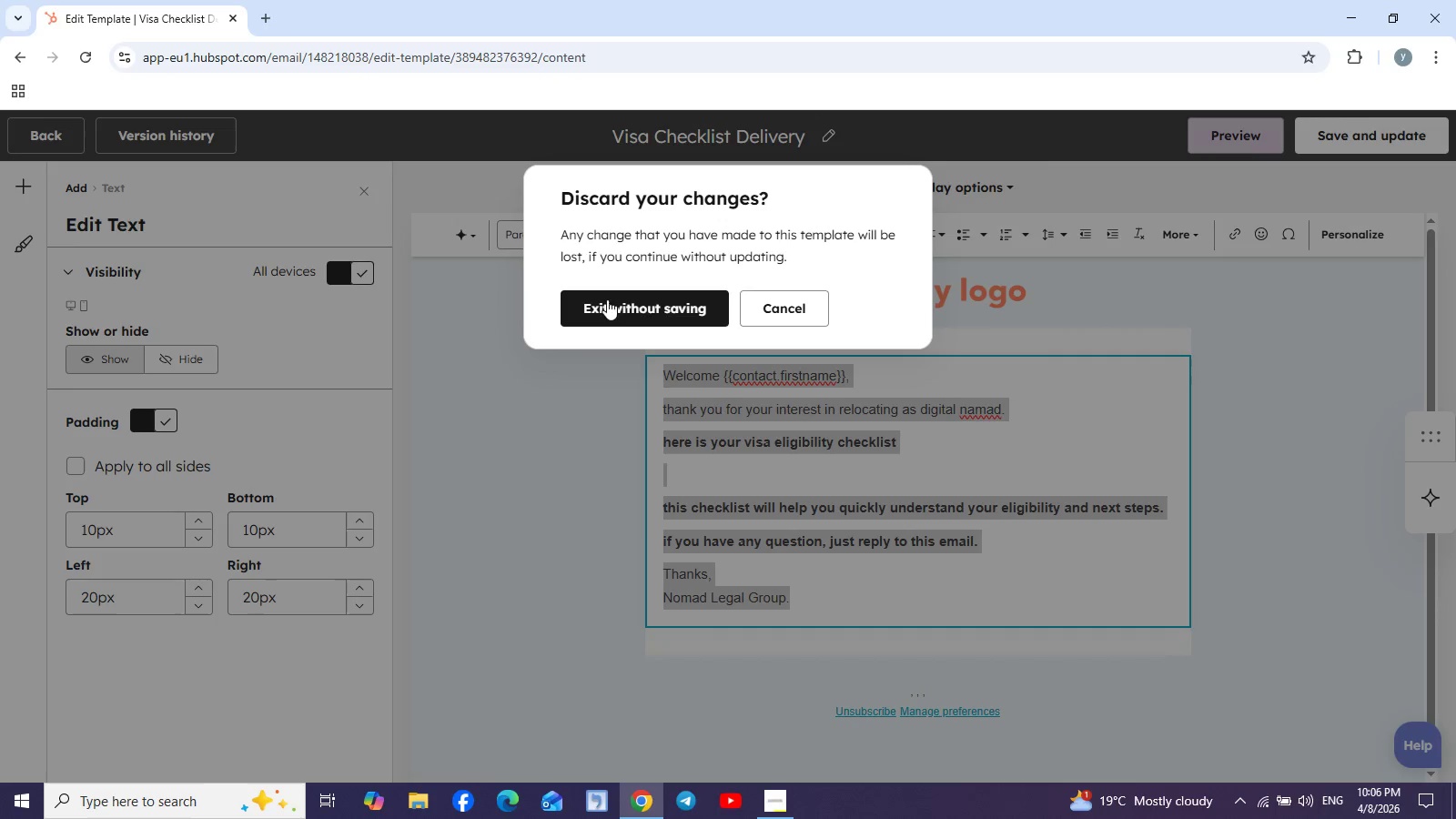 
left_click([648, 306])
 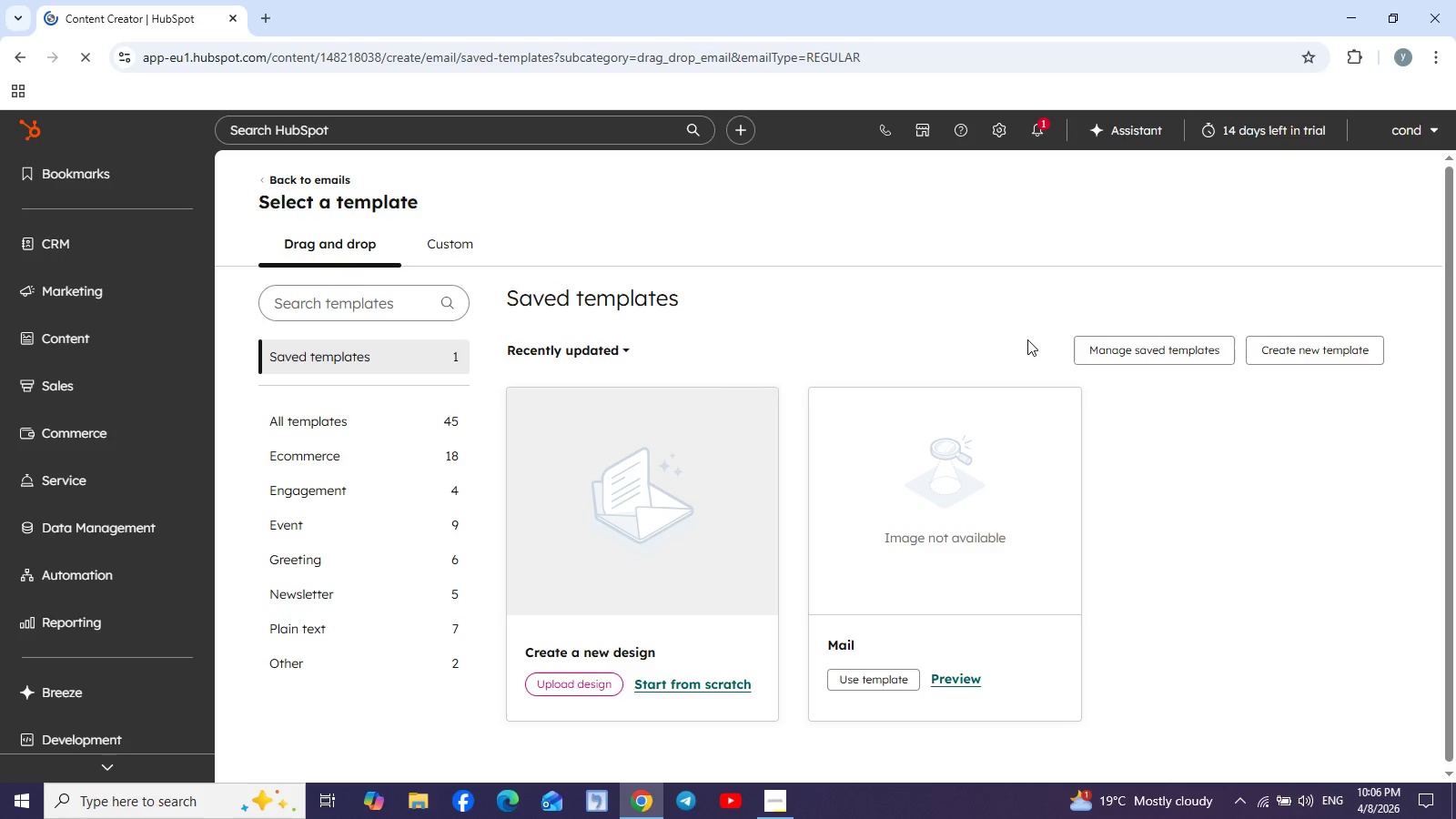 
wait(6.36)
 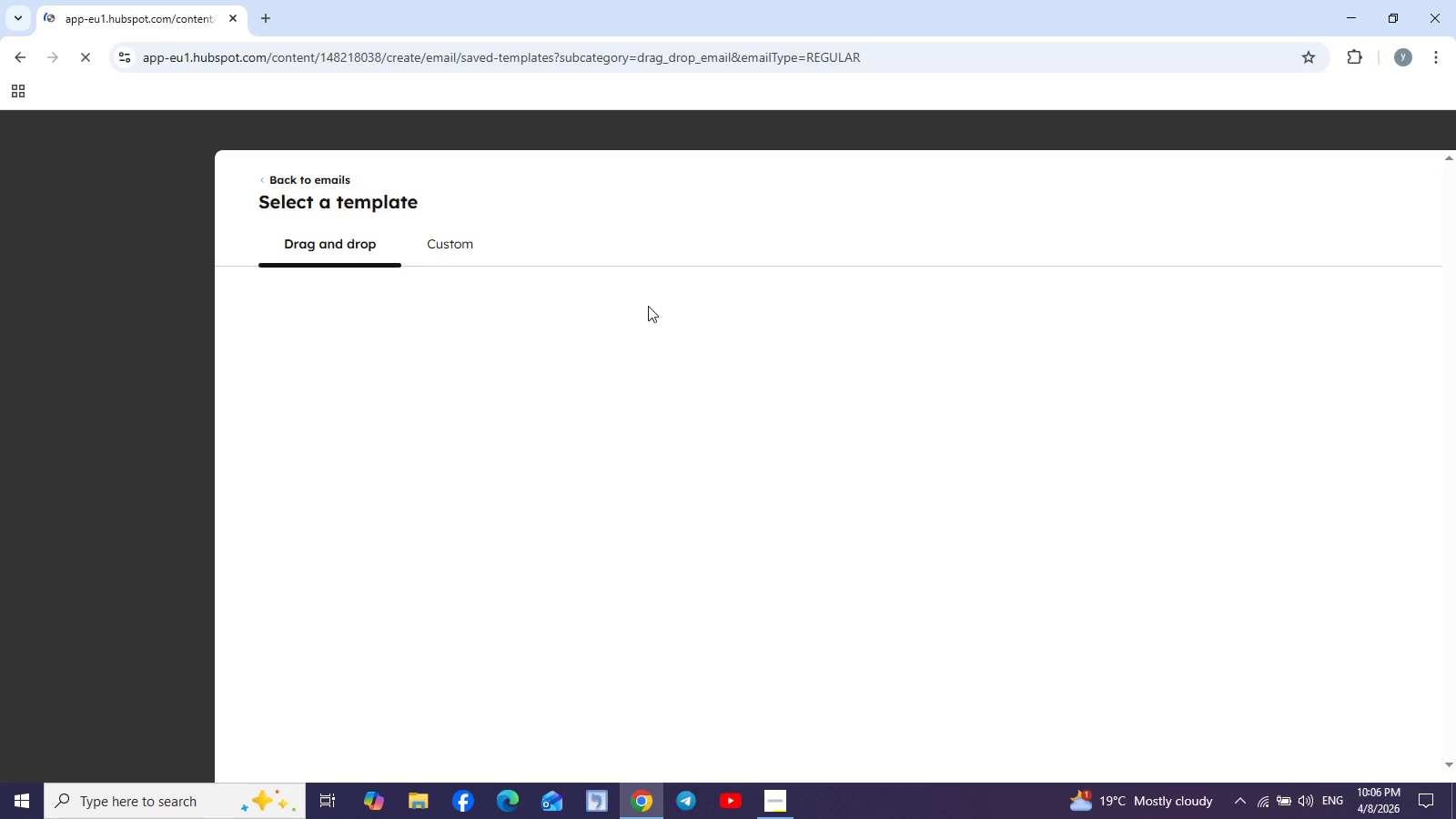 
scroll: coordinate [754, 354], scroll_direction: down, amount: 1.0
 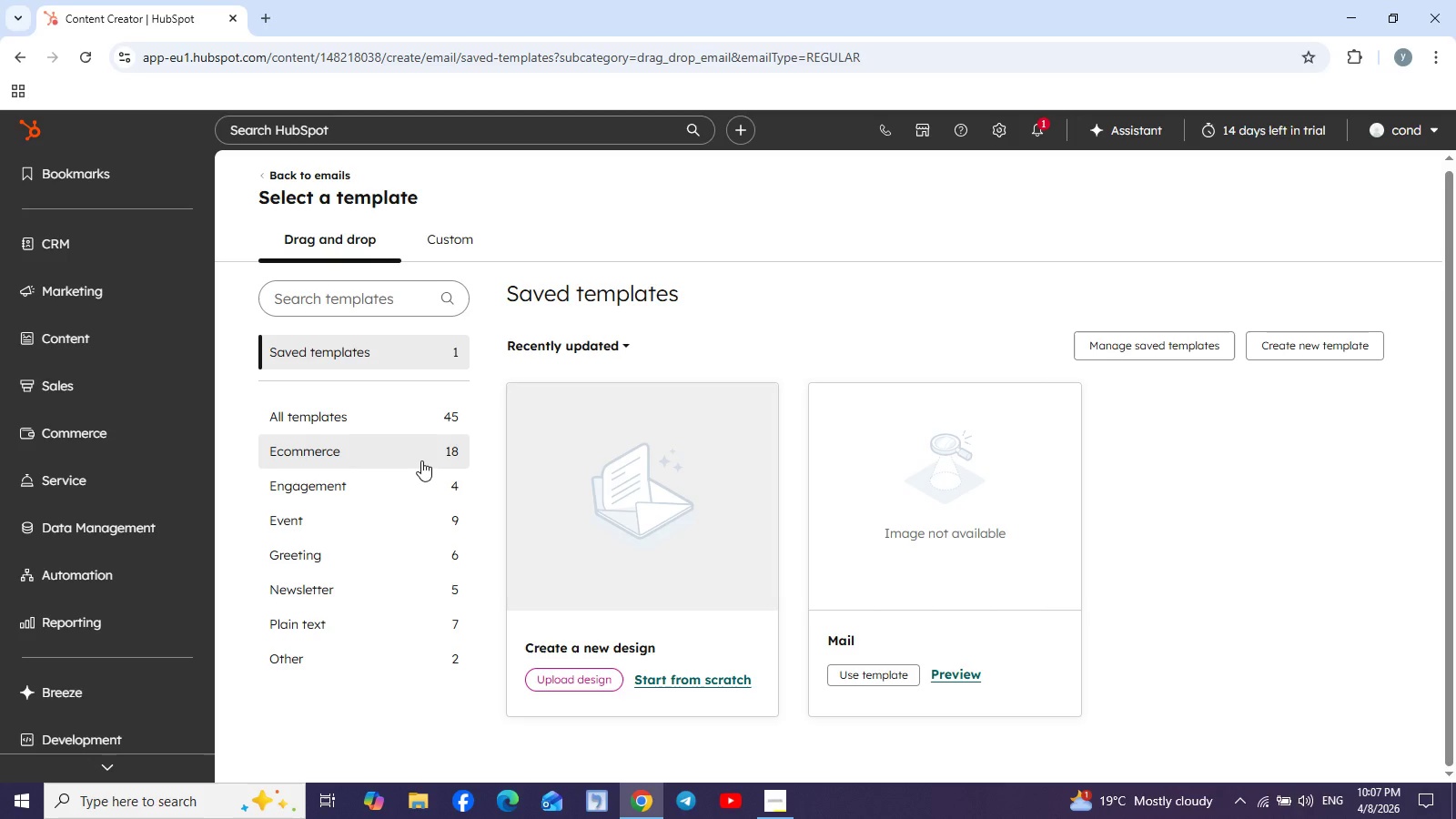 
wait(19.12)
 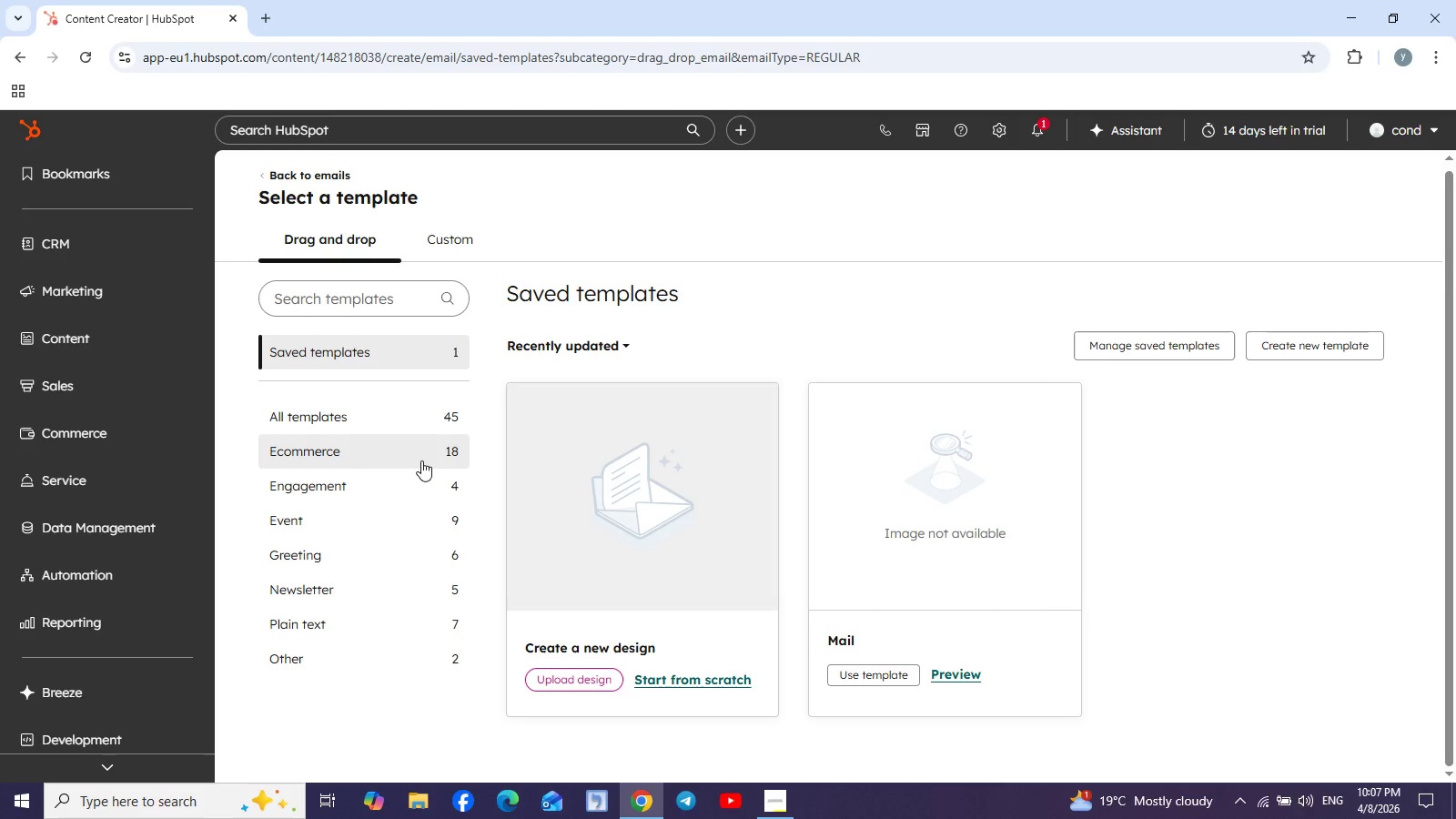 
left_click([450, 653])
 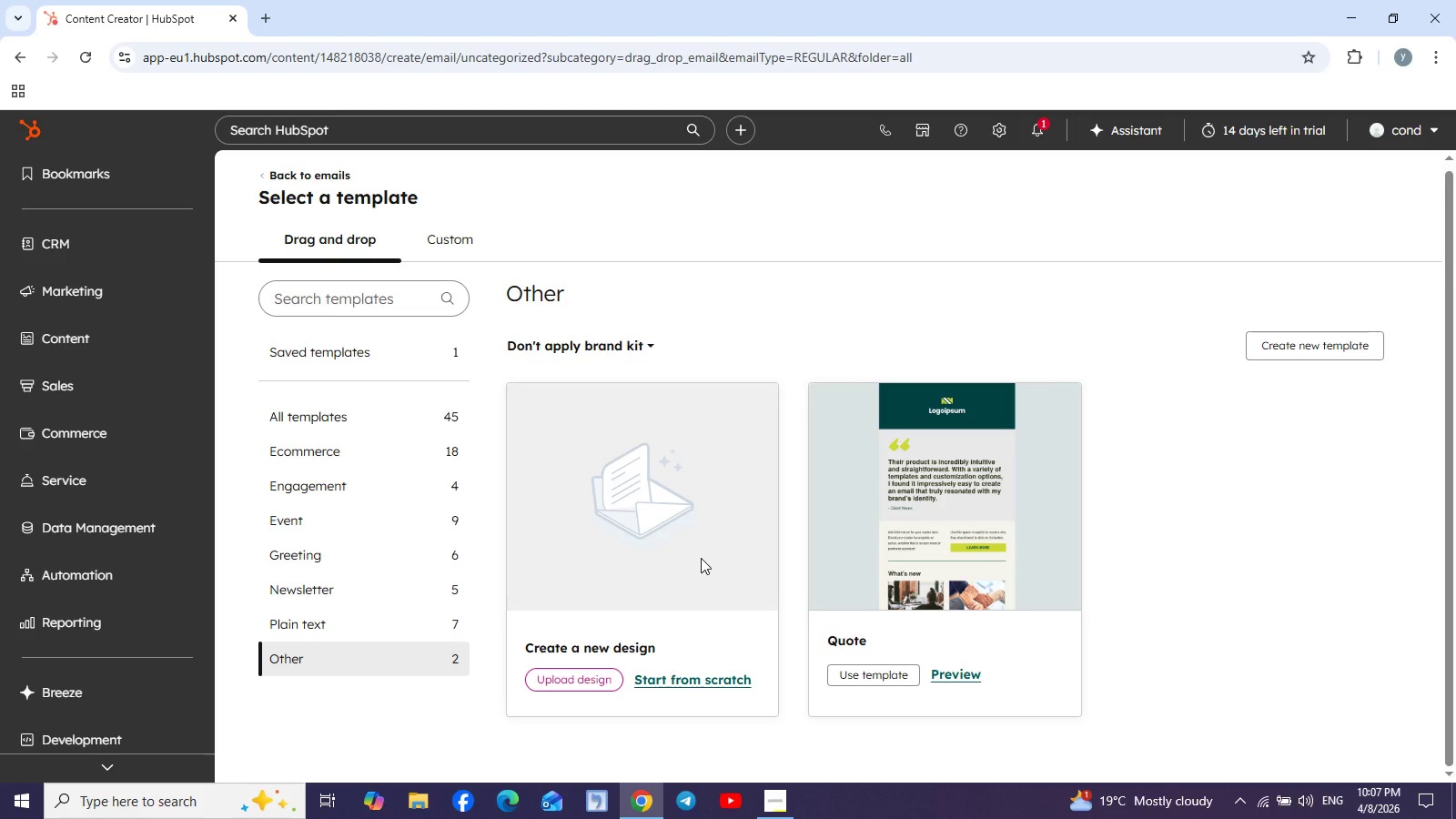 
wait(7.53)
 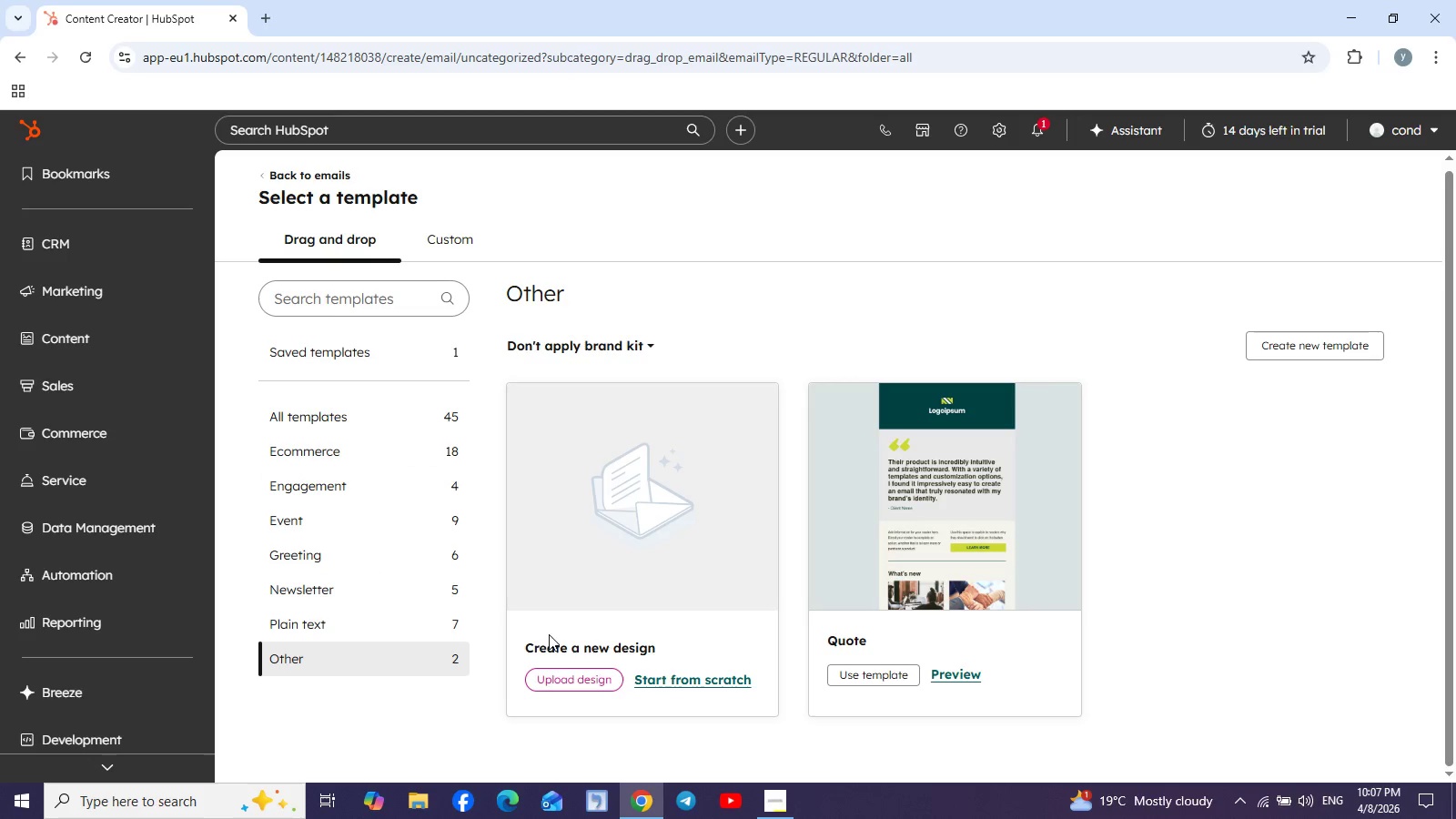 
scroll: coordinate [694, 558], scroll_direction: down, amount: 1.0
 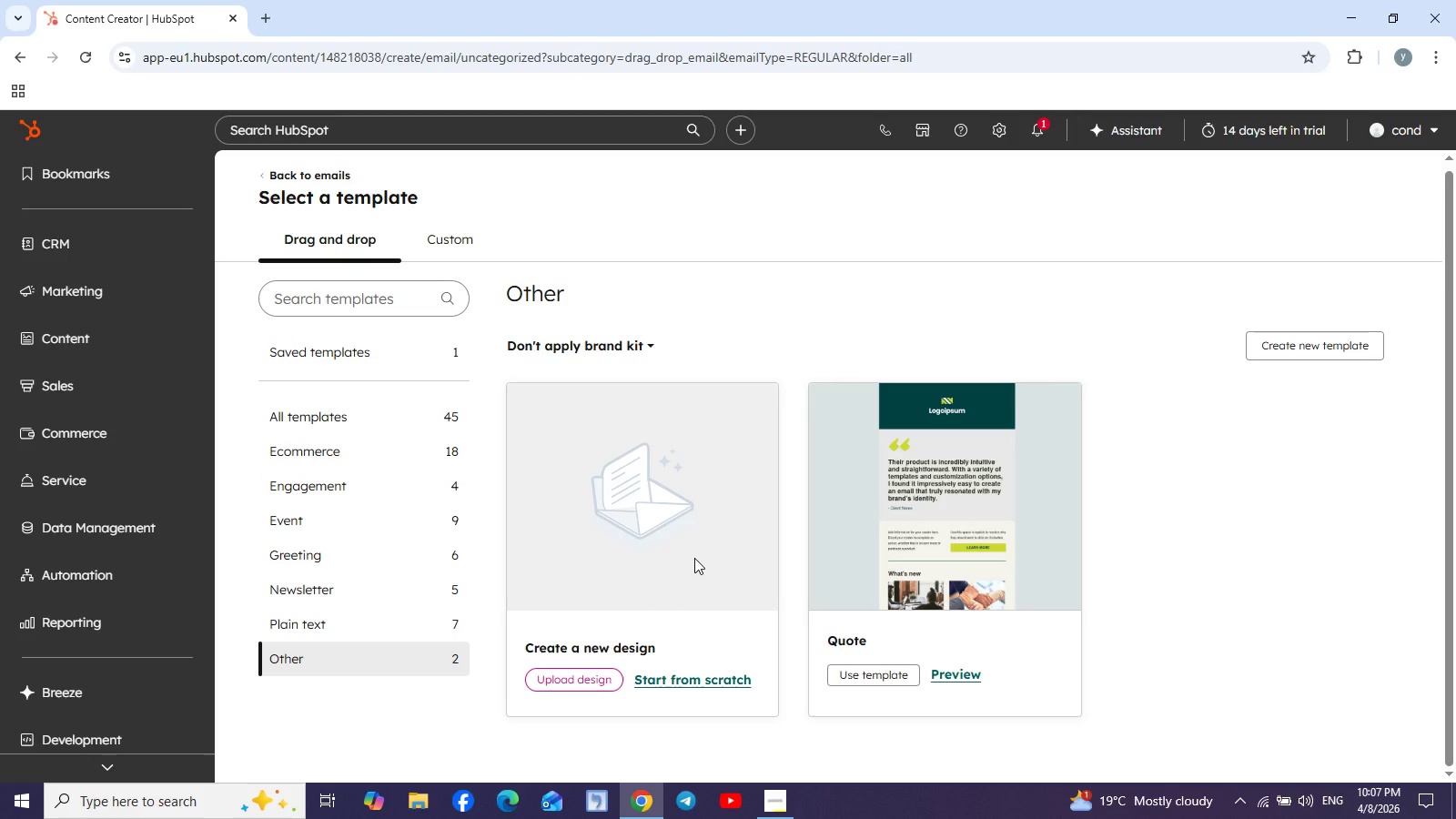 
scroll: coordinate [694, 558], scroll_direction: up, amount: 1.0
 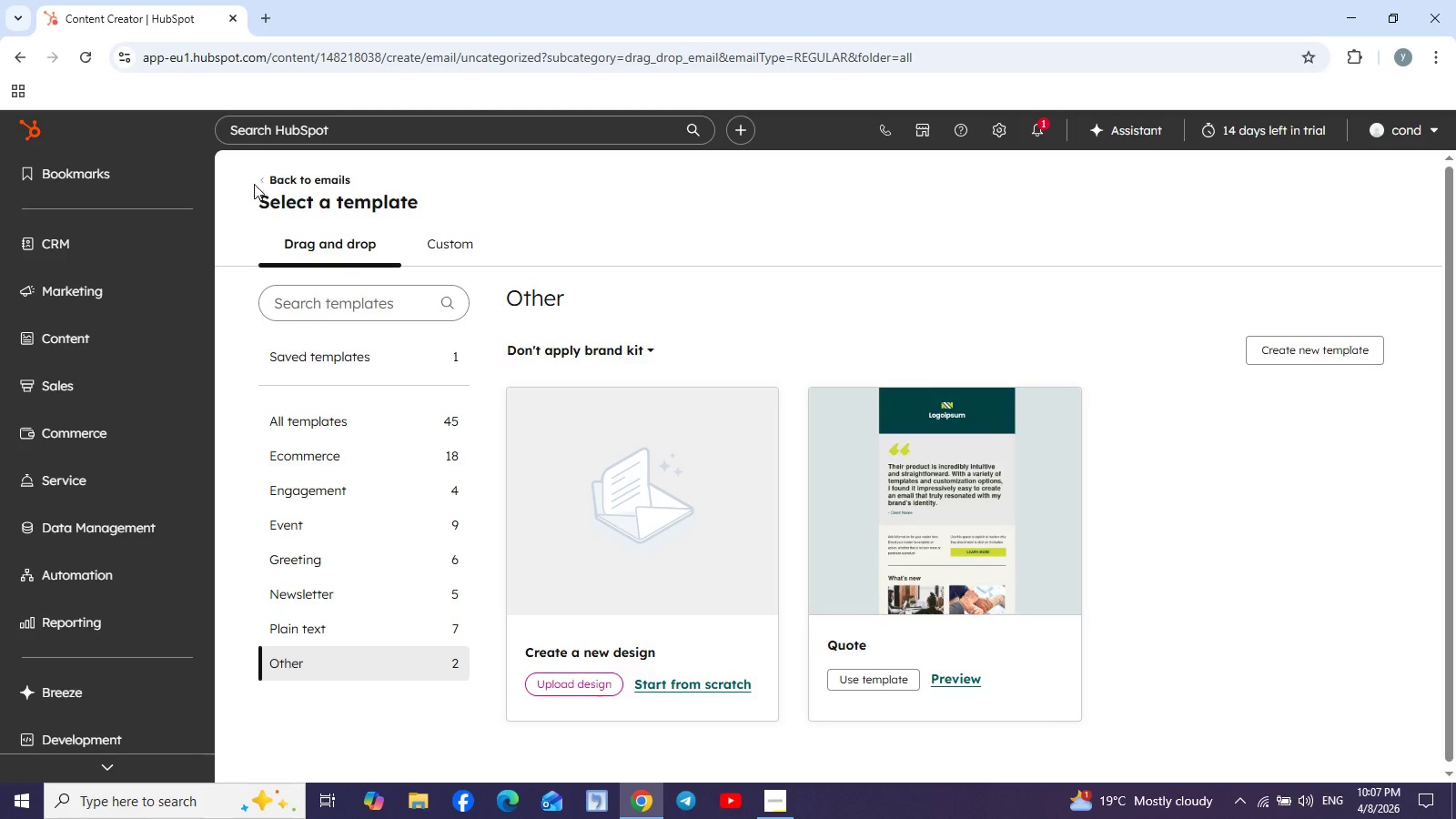 
wait(5.33)
 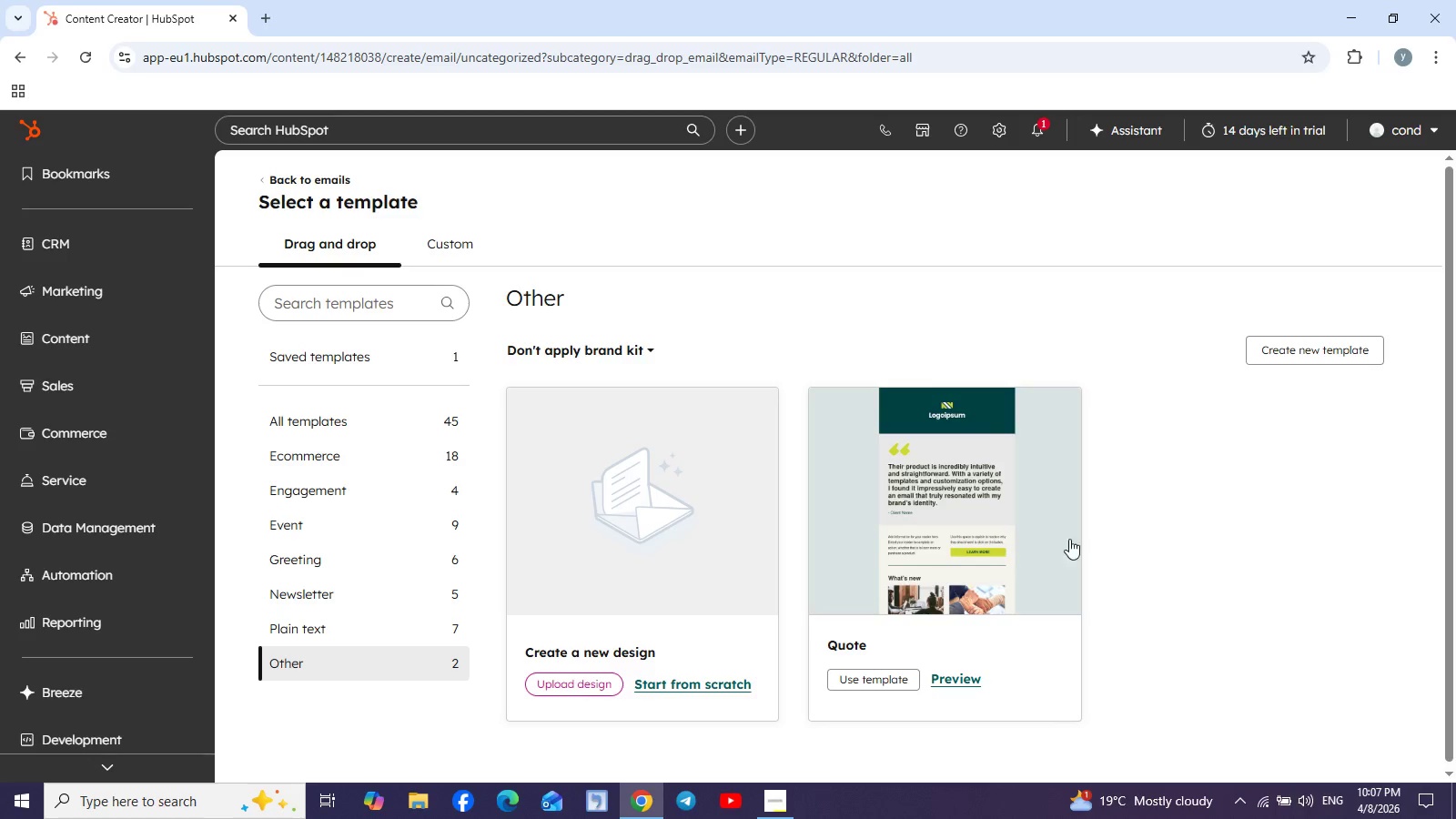 
left_click([262, 176])
 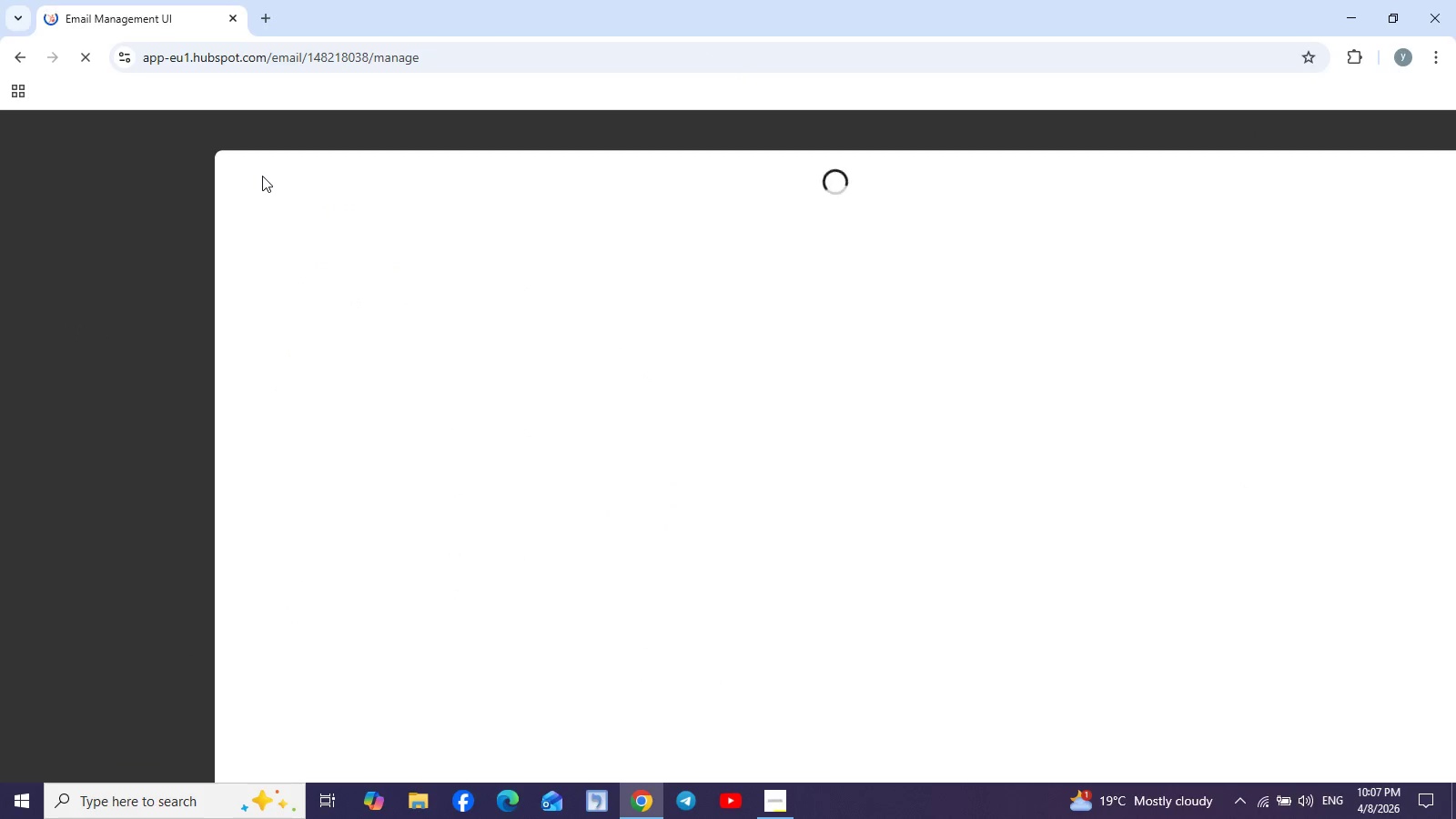 
mouse_move([309, 265])
 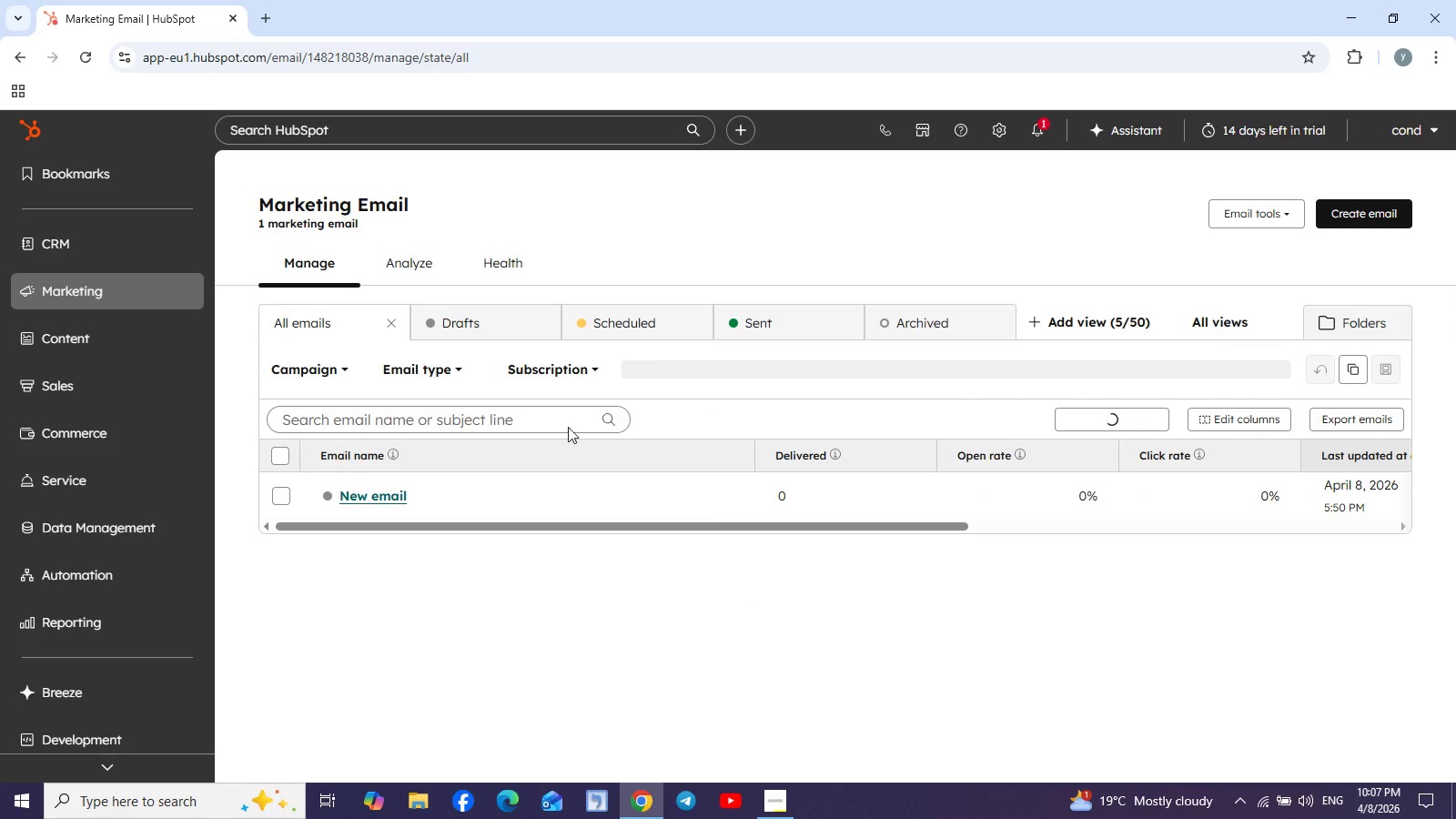 
wait(8.7)
 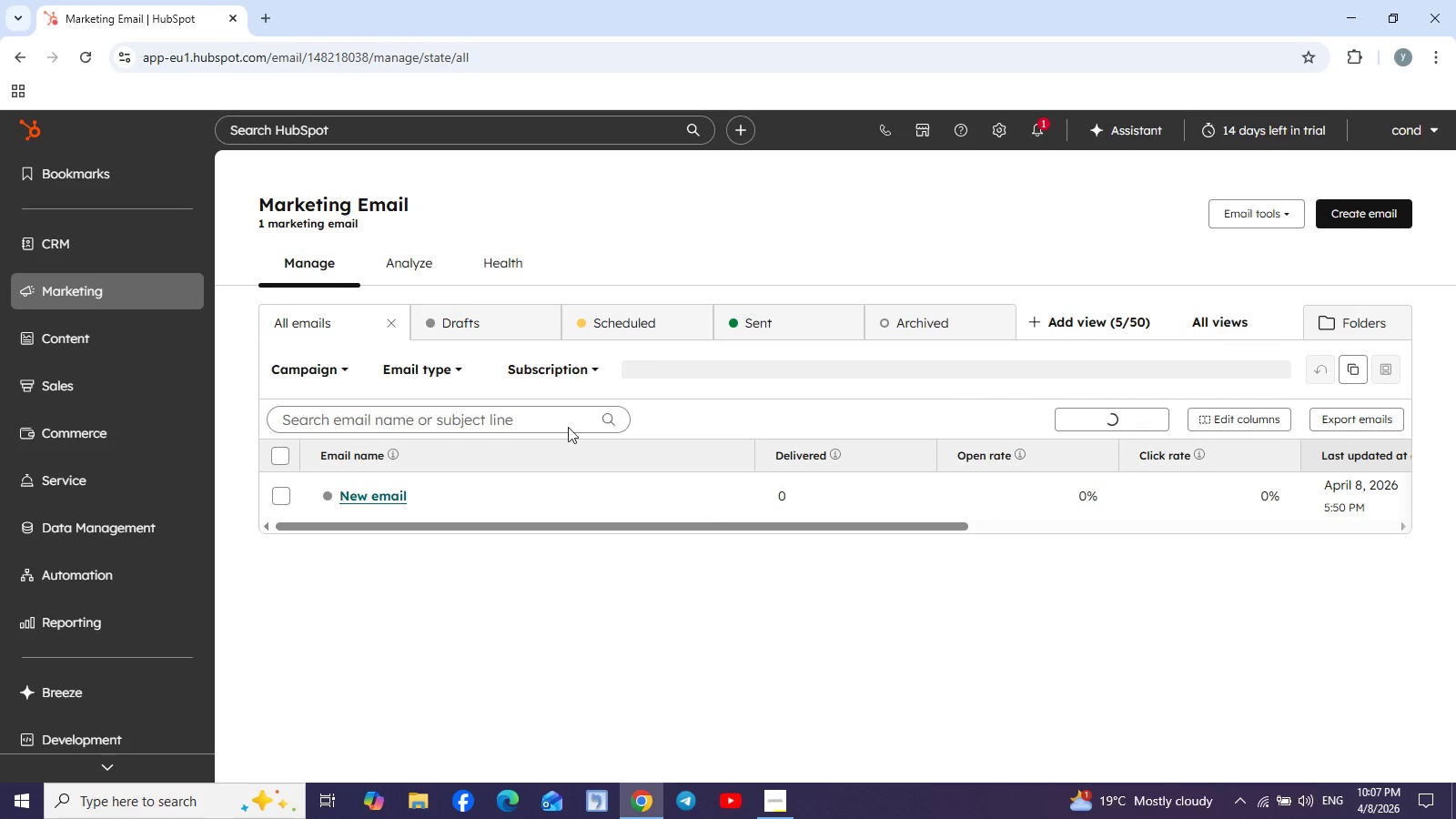 
left_click([570, 499])
 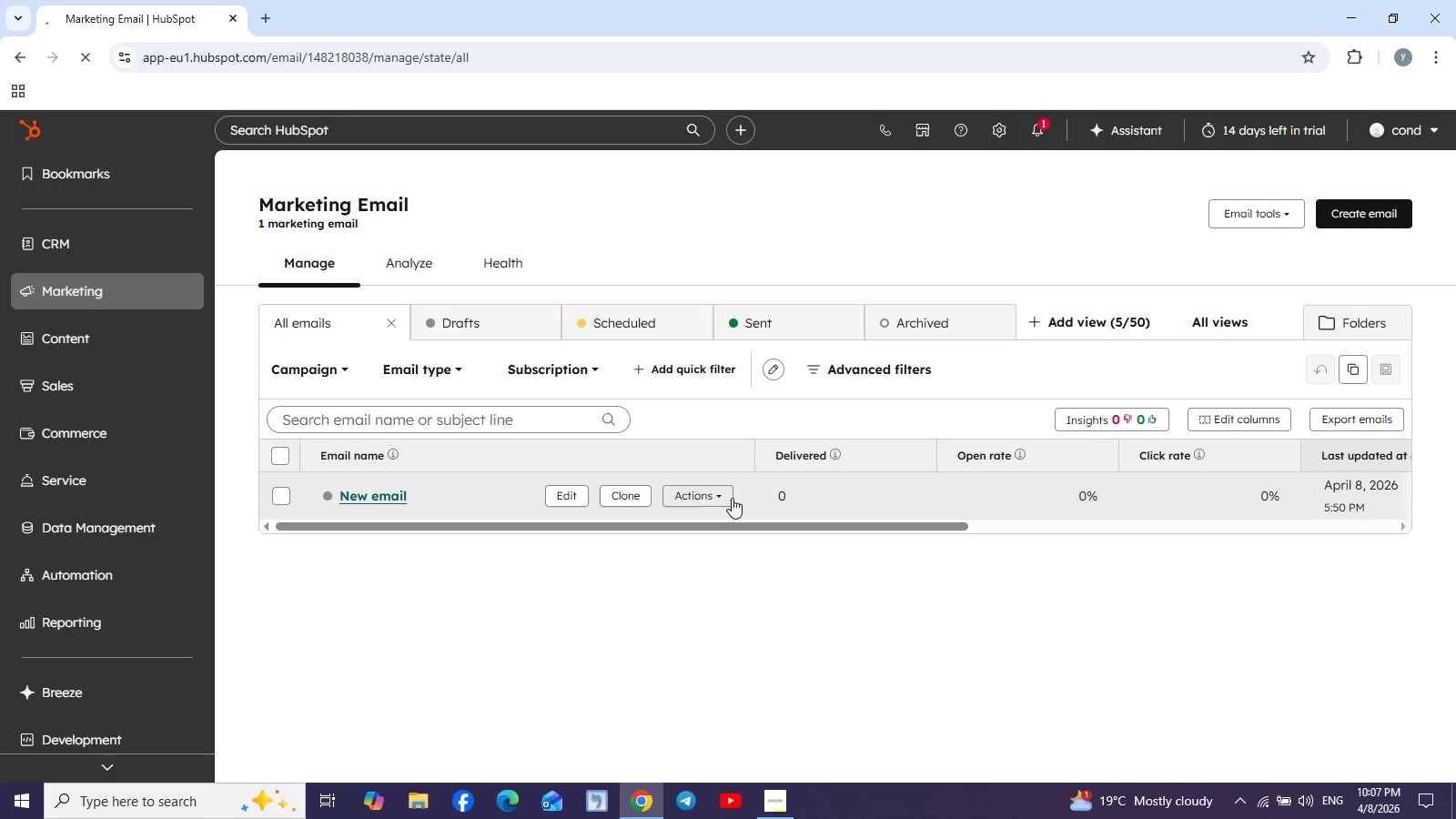 
left_click([723, 498])
 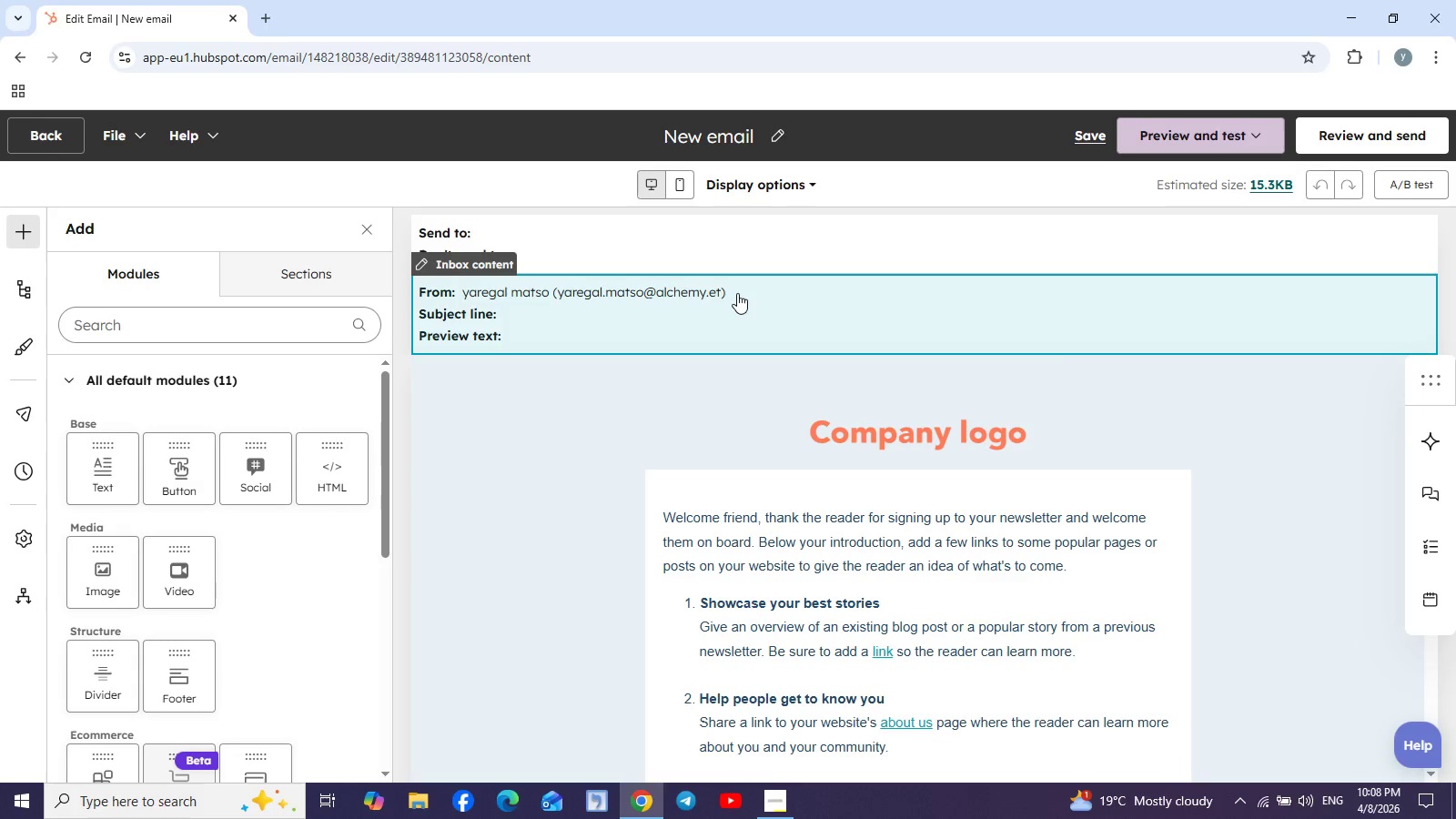 
wait(25.11)
 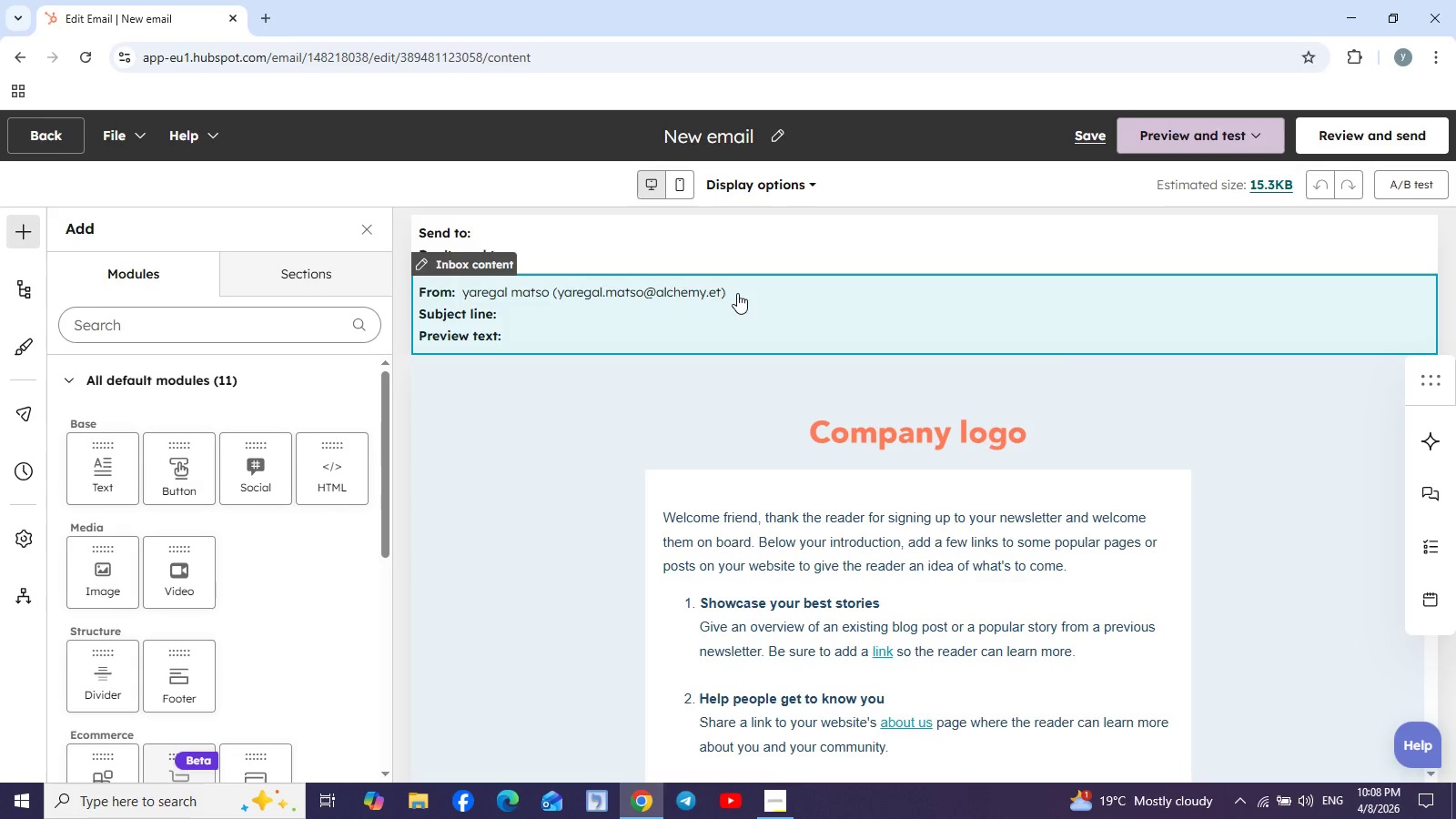 
left_click([421, 260])
 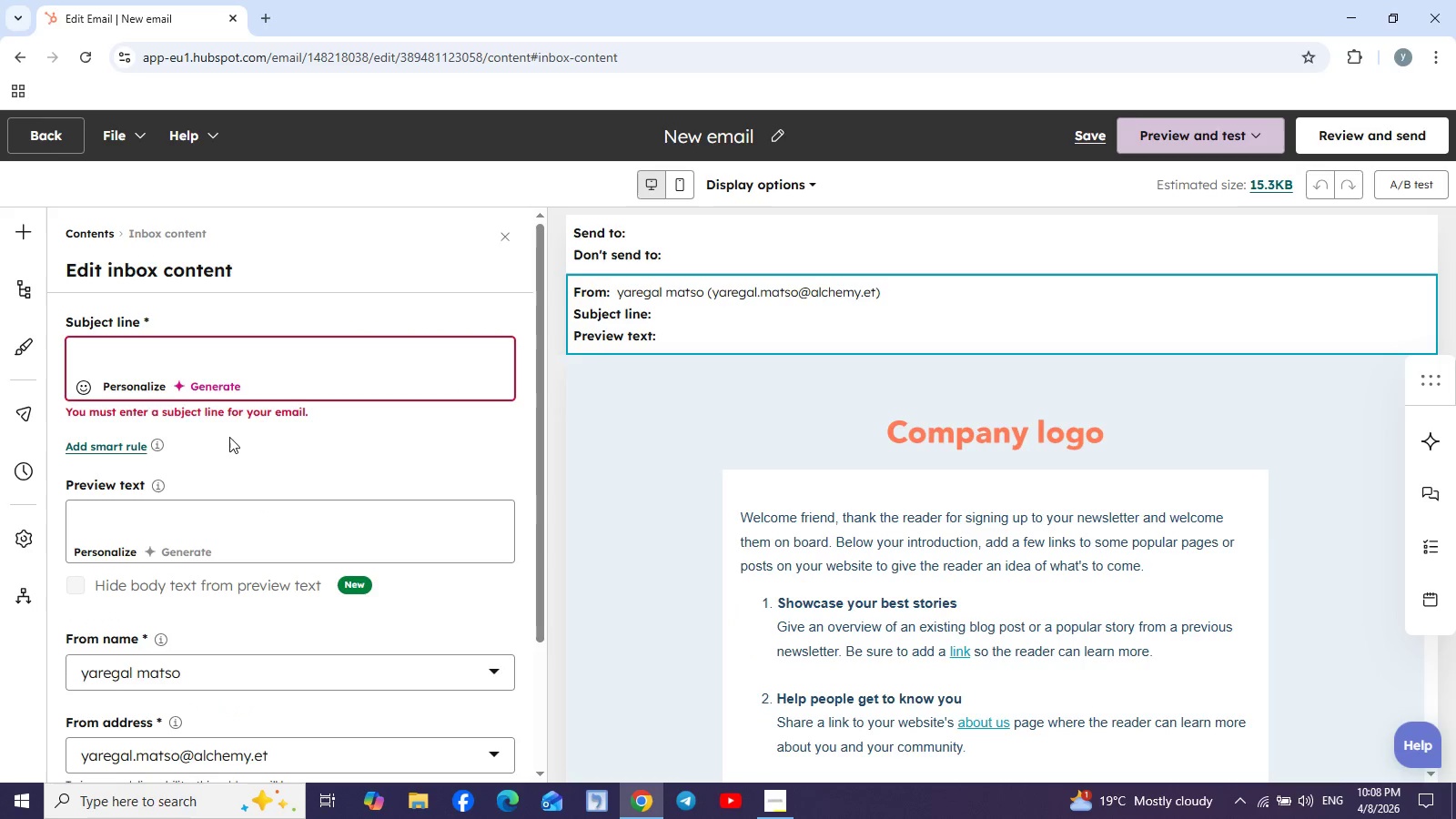 
wait(5.56)
 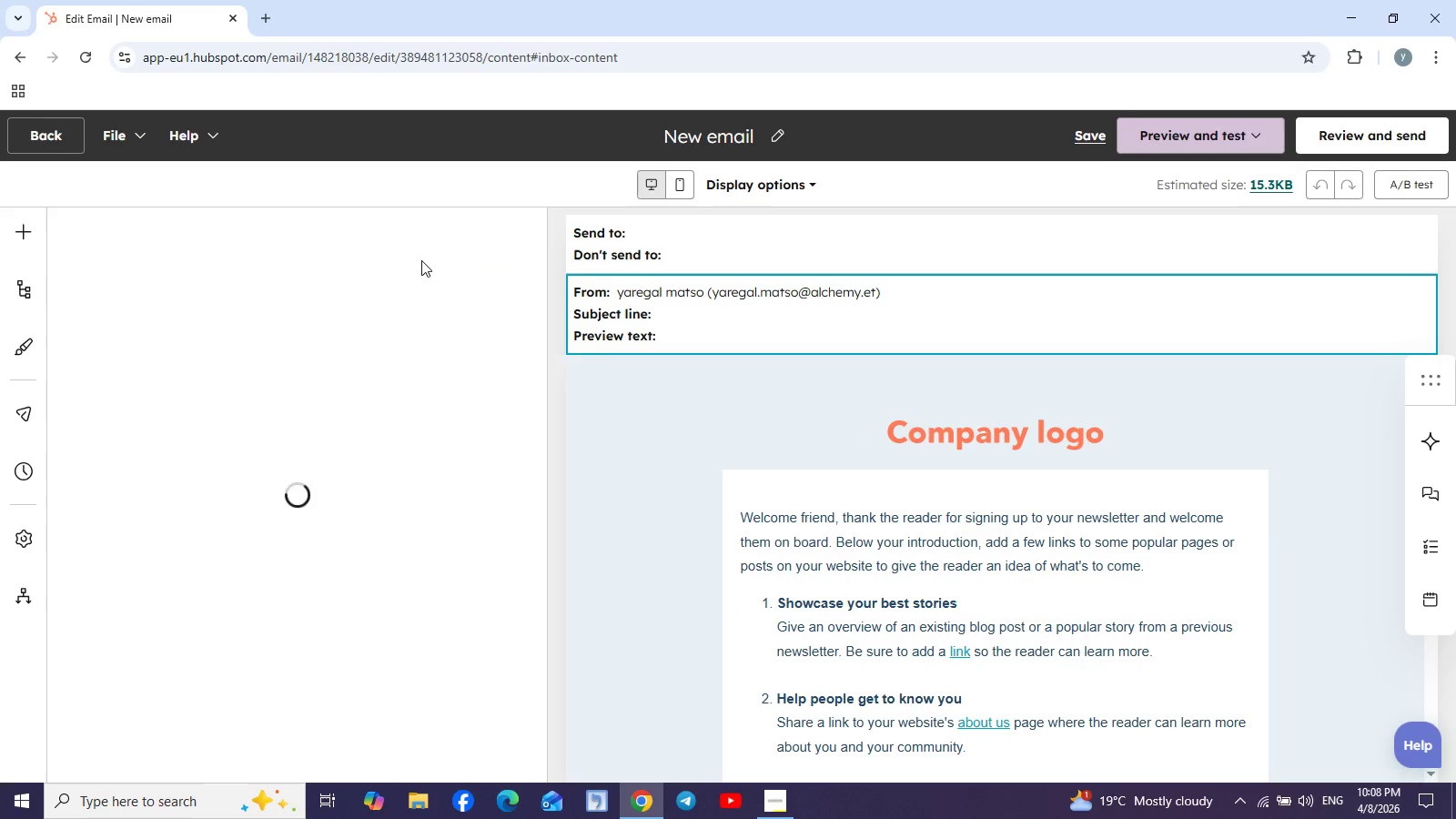 
left_click([158, 354])
 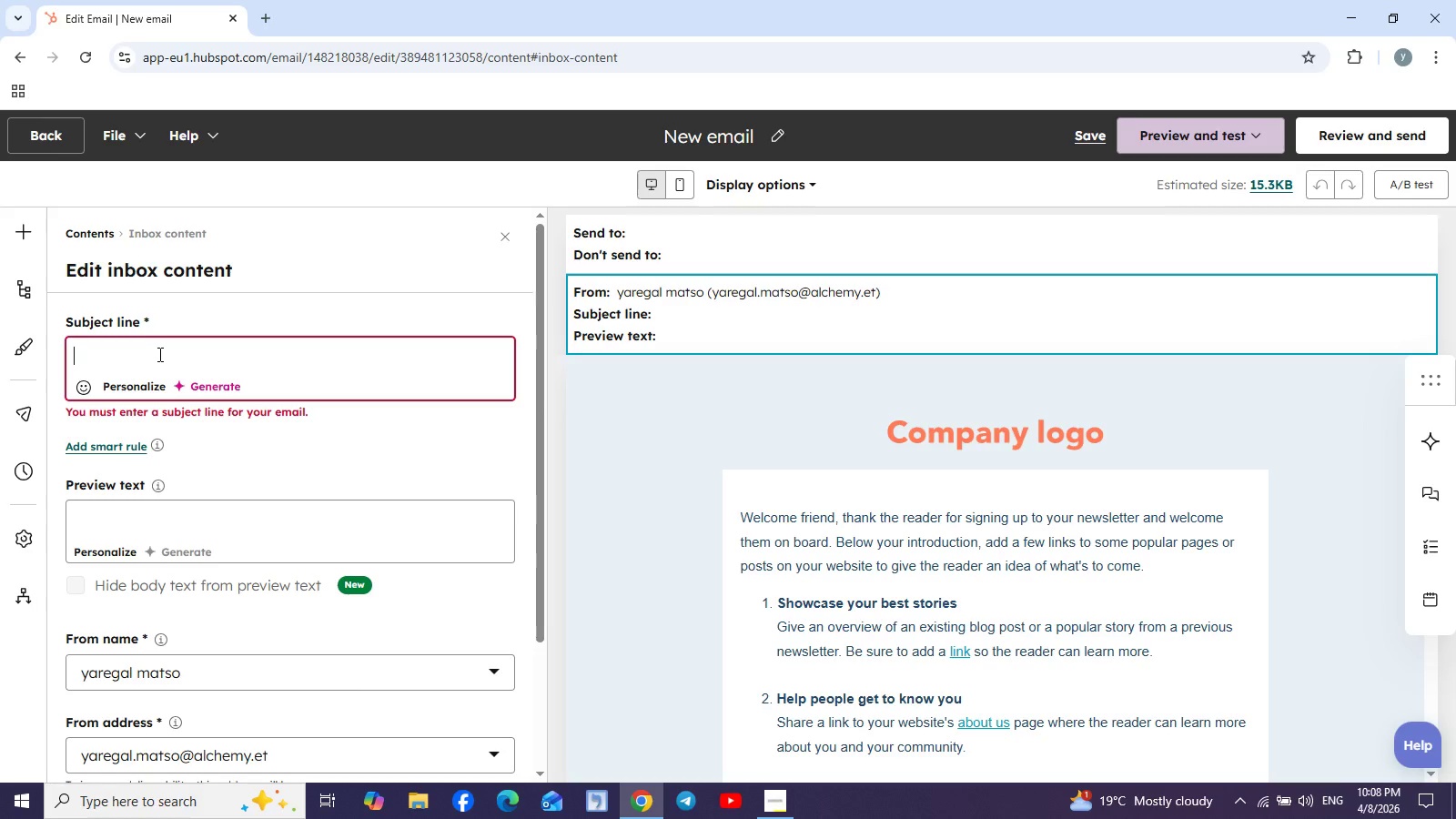 
type(your di)
key(Backspace)
key(Backspace)
key(Backspace)
key(Backspace)
key(Backspace)
key(Backspace)
key(Backspace)
type(YOur)
key(Backspace)
key(Backspace)
key(Backspace)
type(oy)
key(Backspace)
type(ur Digital Nomad Visa Eligibility Checklist)
 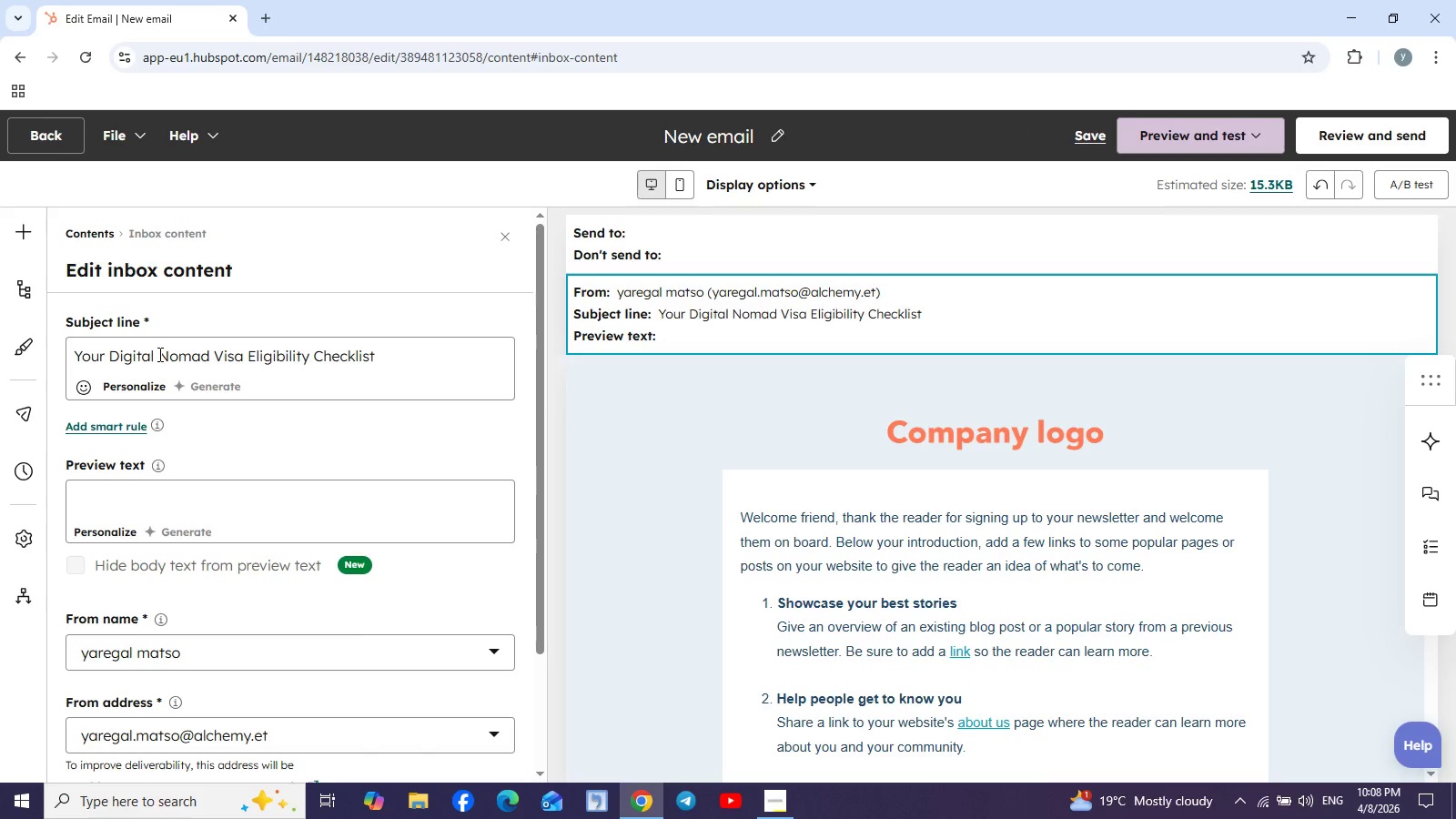 
wait(11.19)
 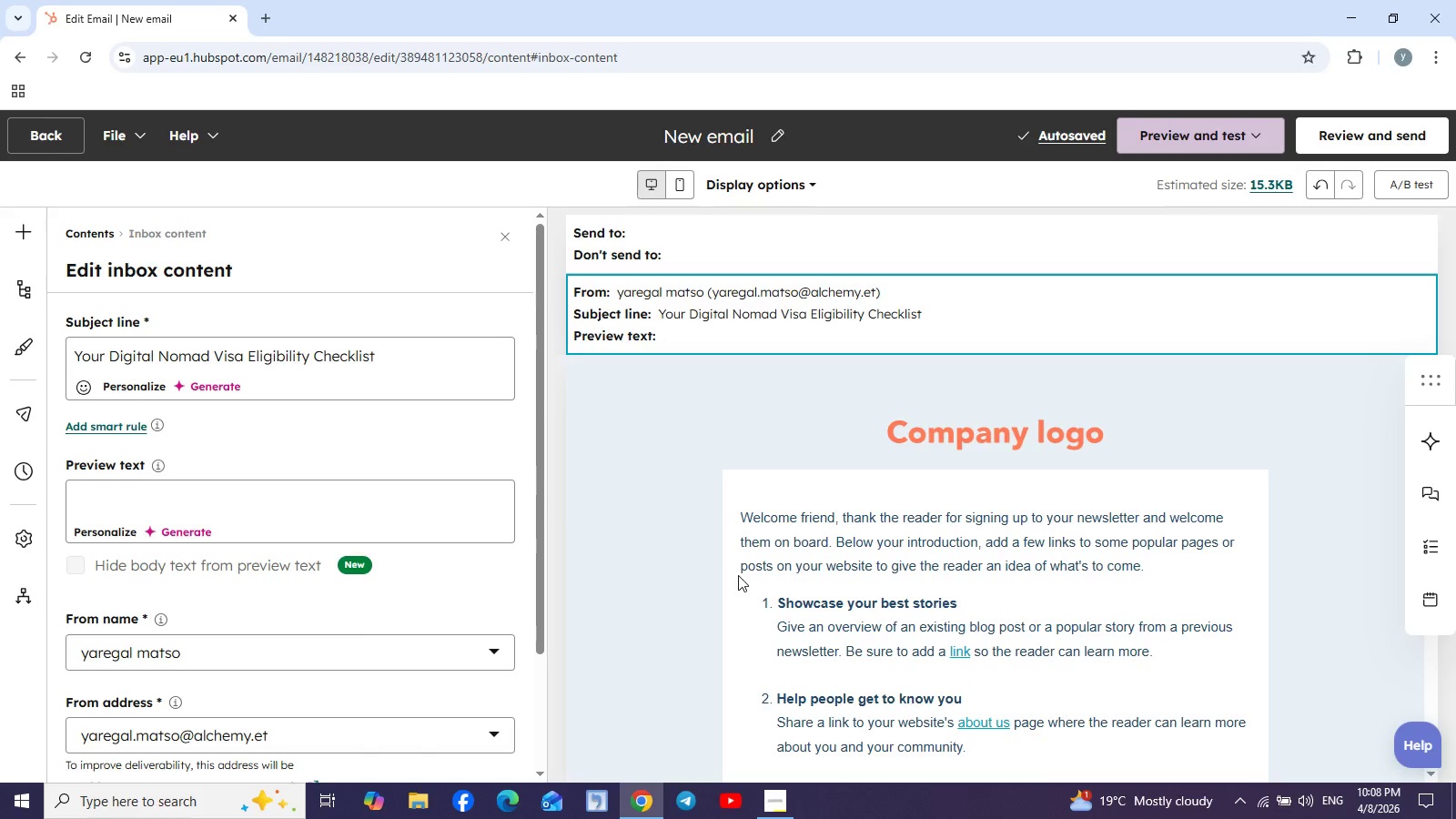 
left_click([777, 136])
 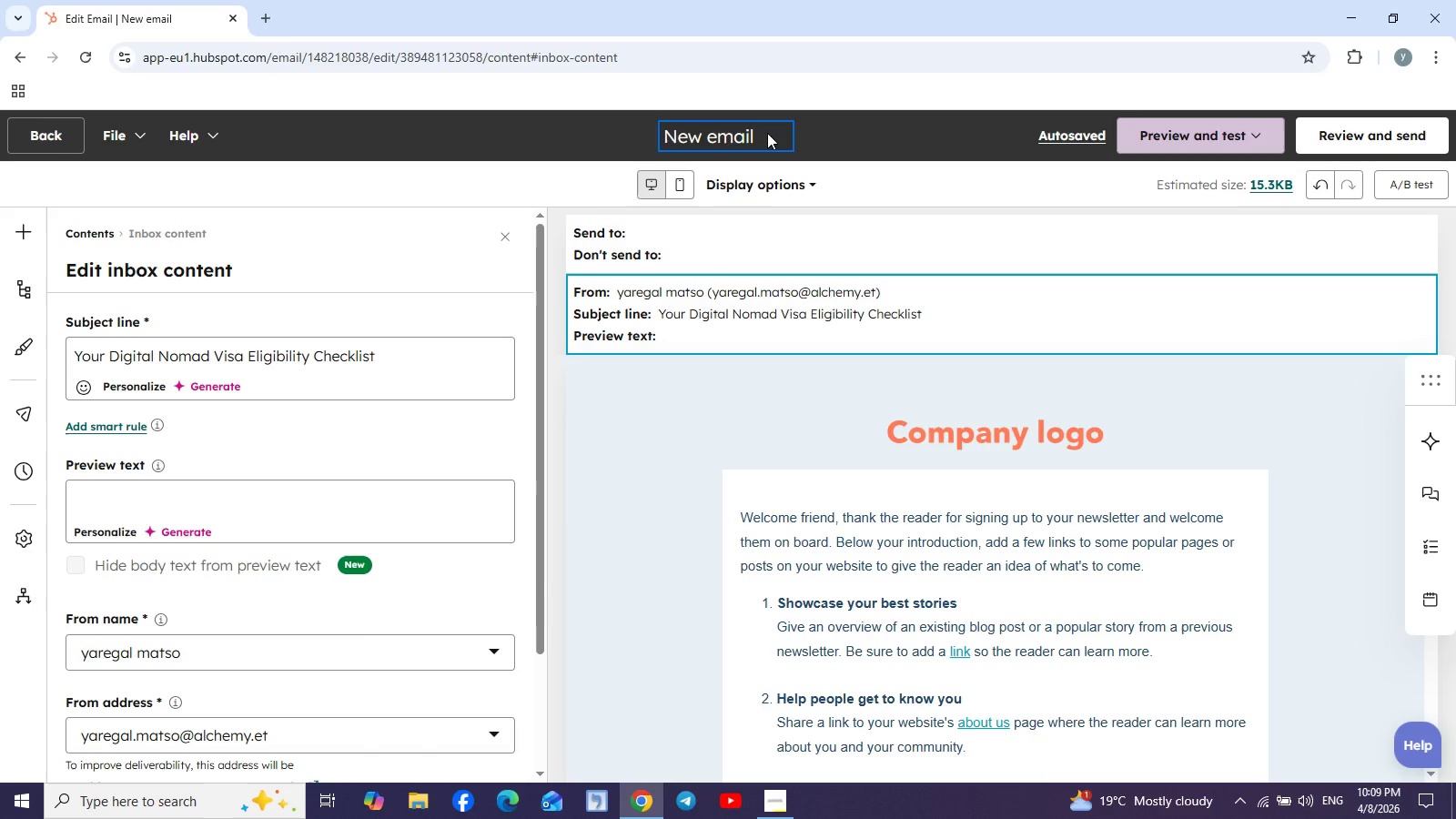 
left_click_drag(start_coordinate=[766, 131], to_coordinate=[709, 128])
 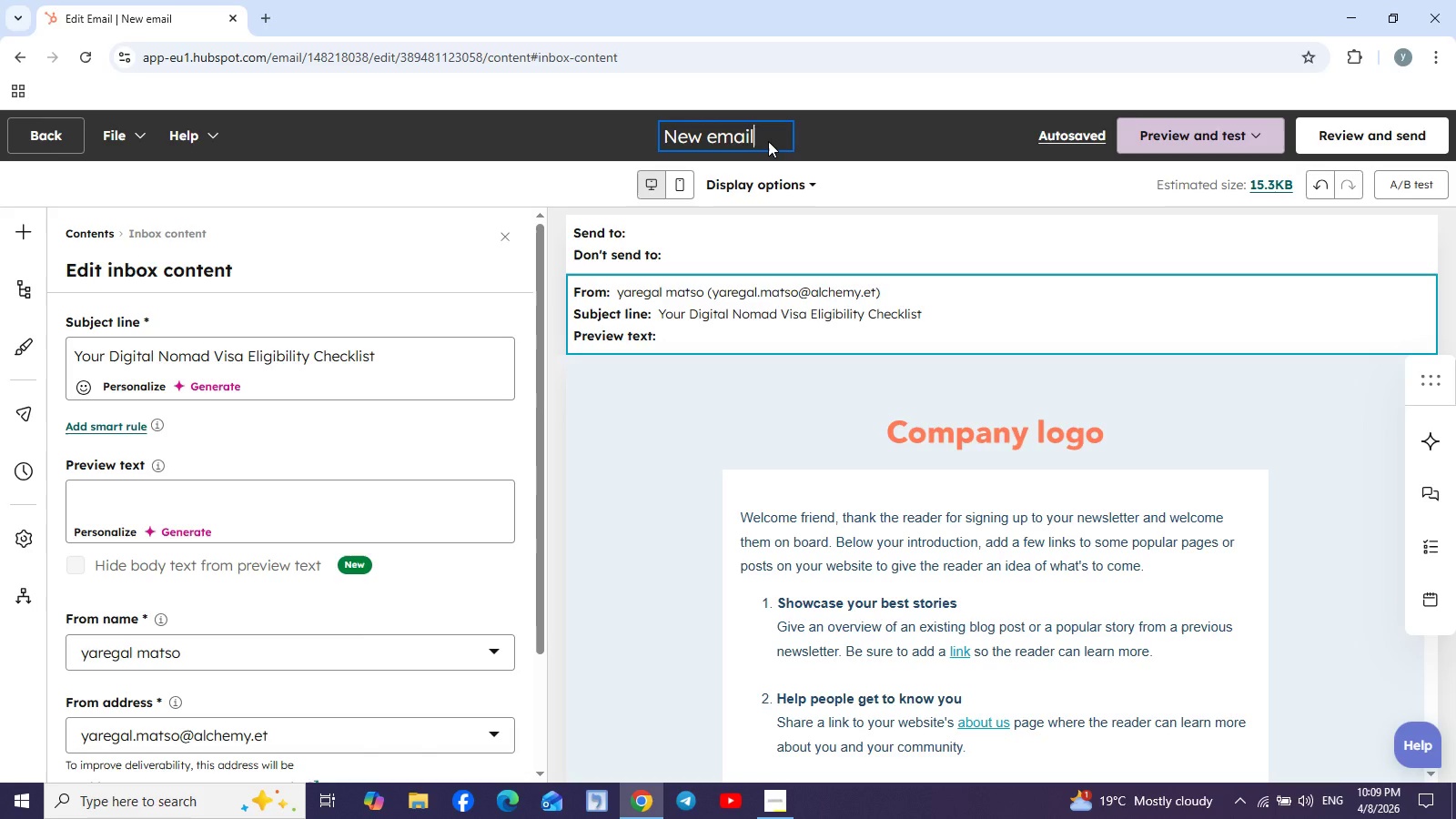 
hold_key(key=Backspace, duration=1.0)
 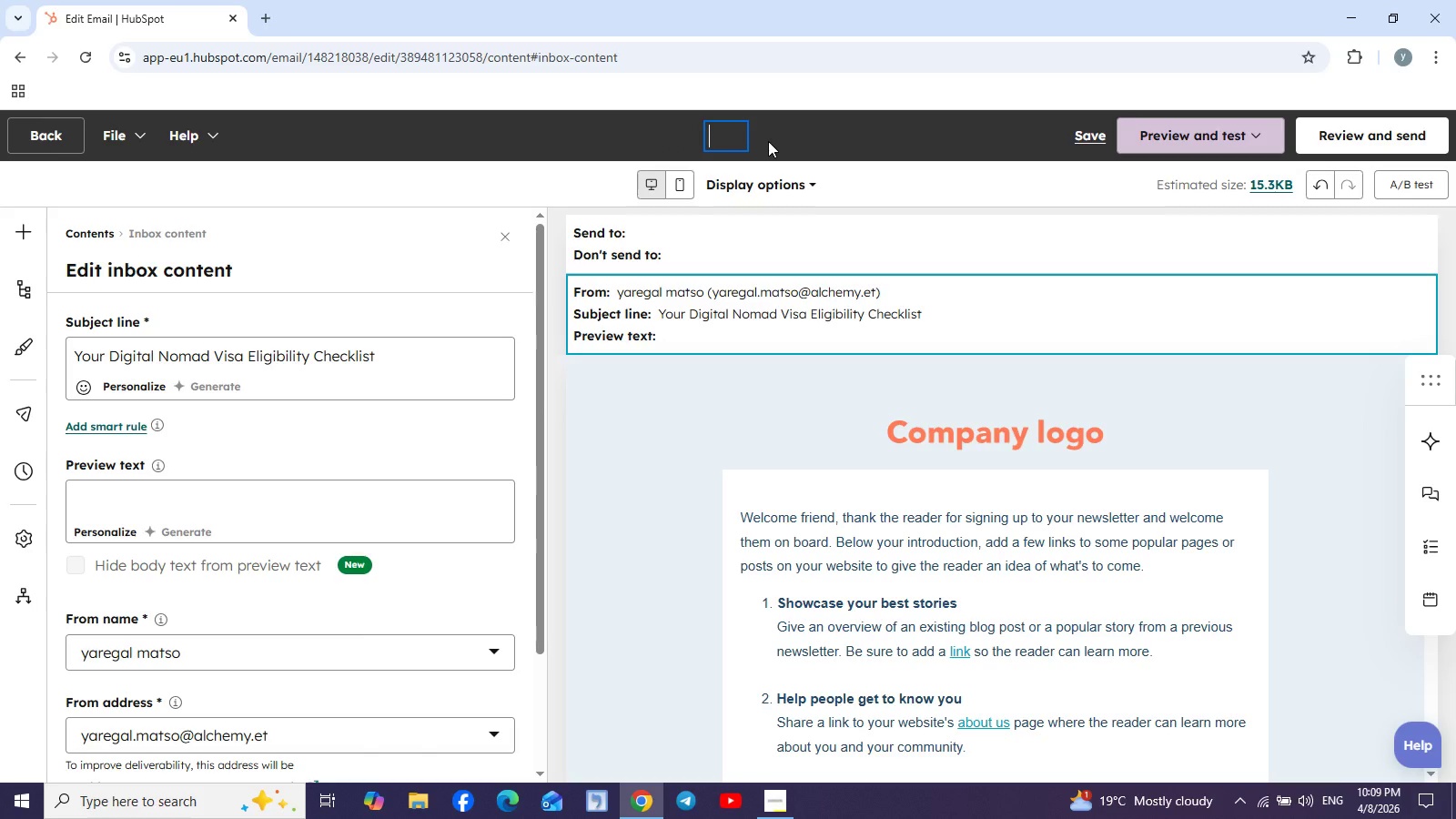 
type(Visa Checklist Delivery)
 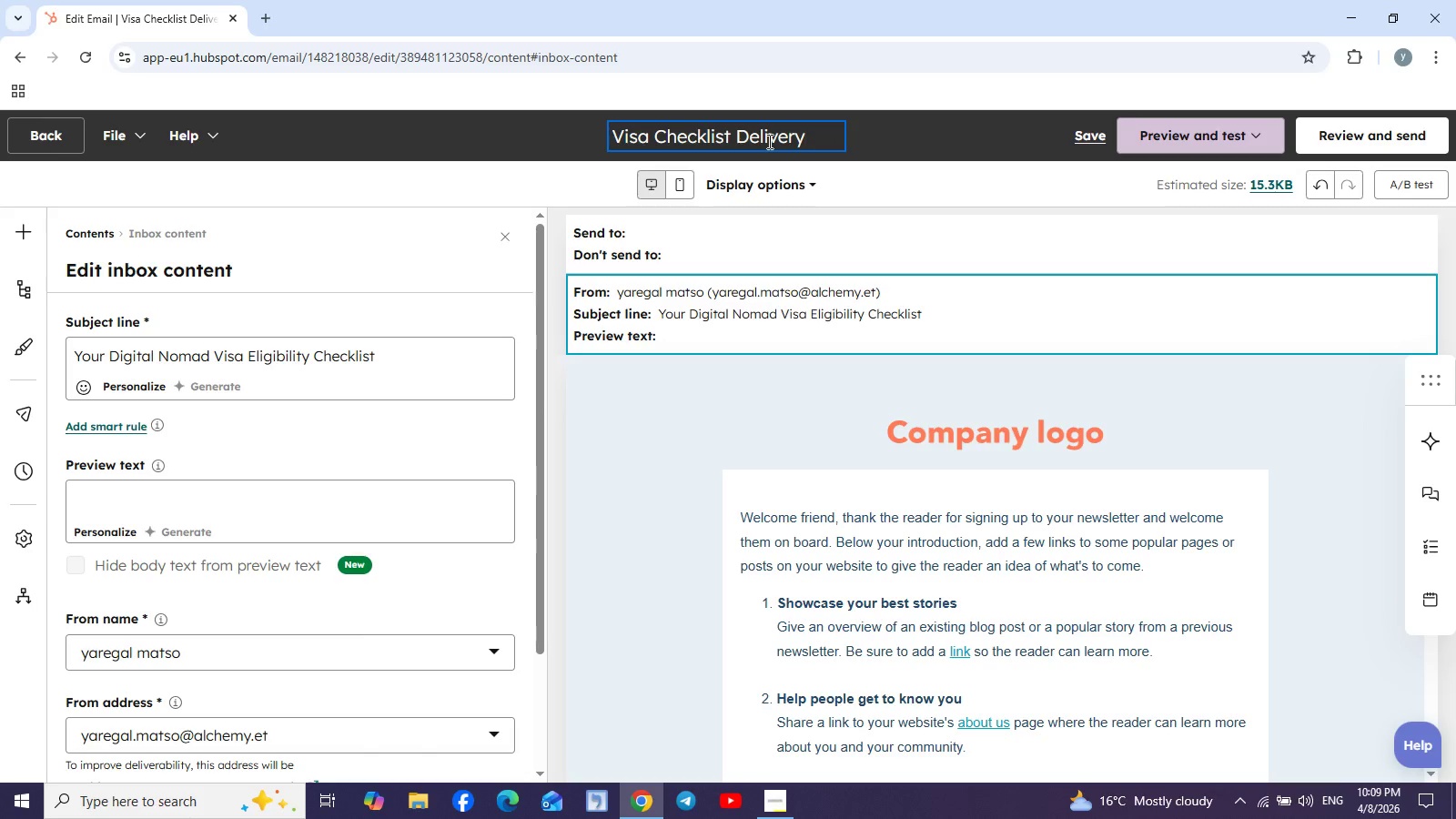 
left_click([792, 439])
 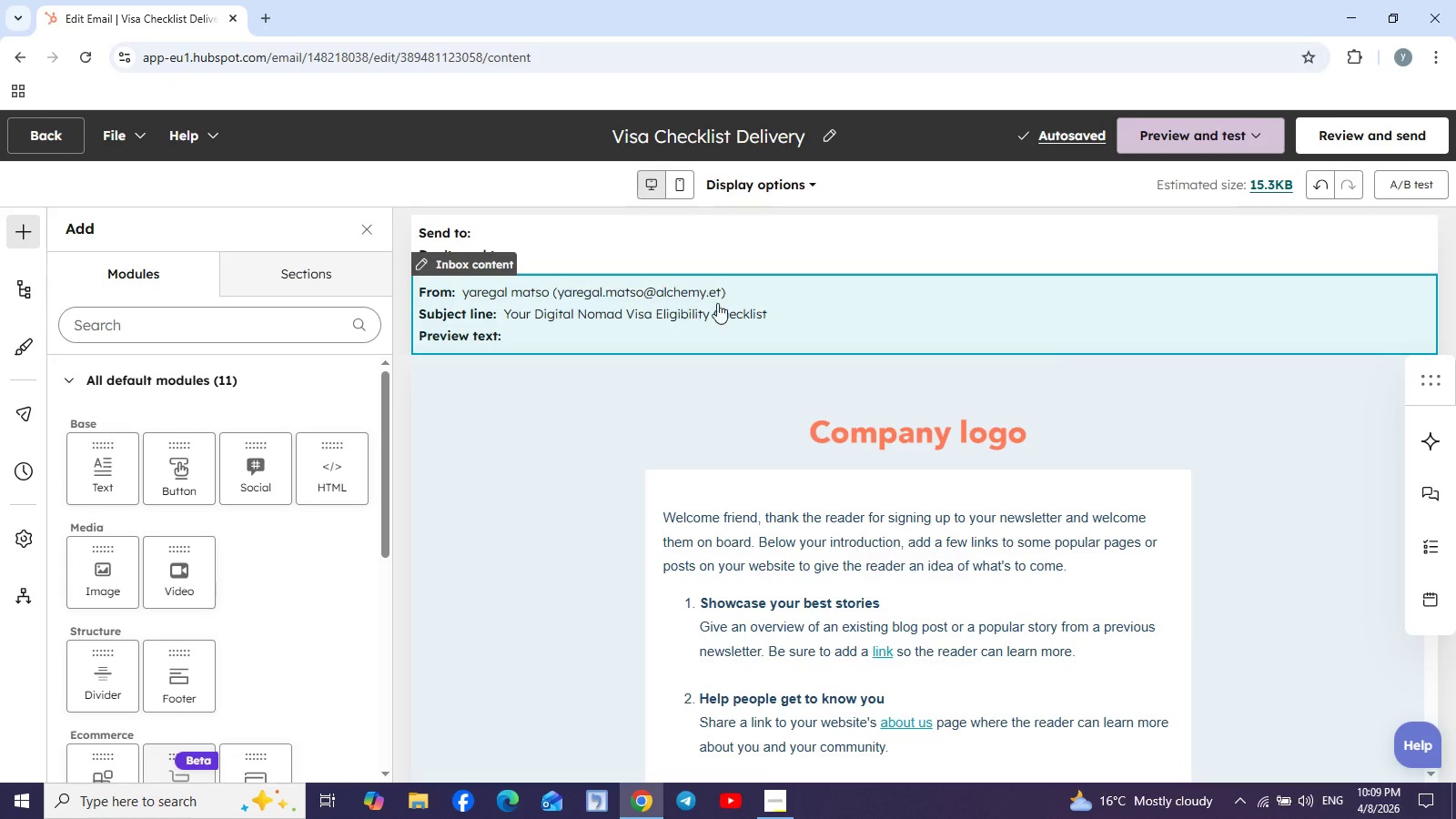 
wait(8.28)
 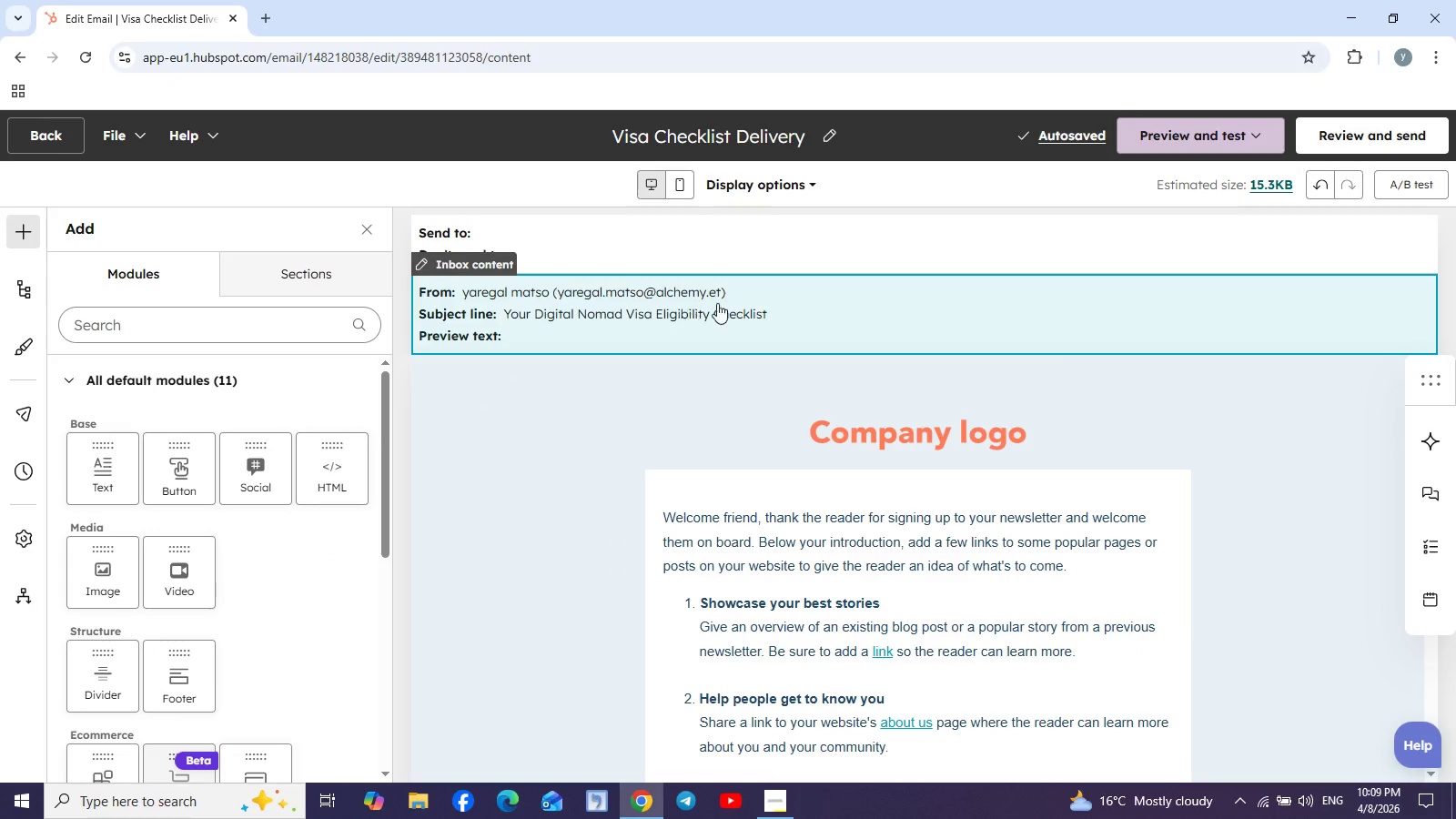 
left_click([1161, 401])
 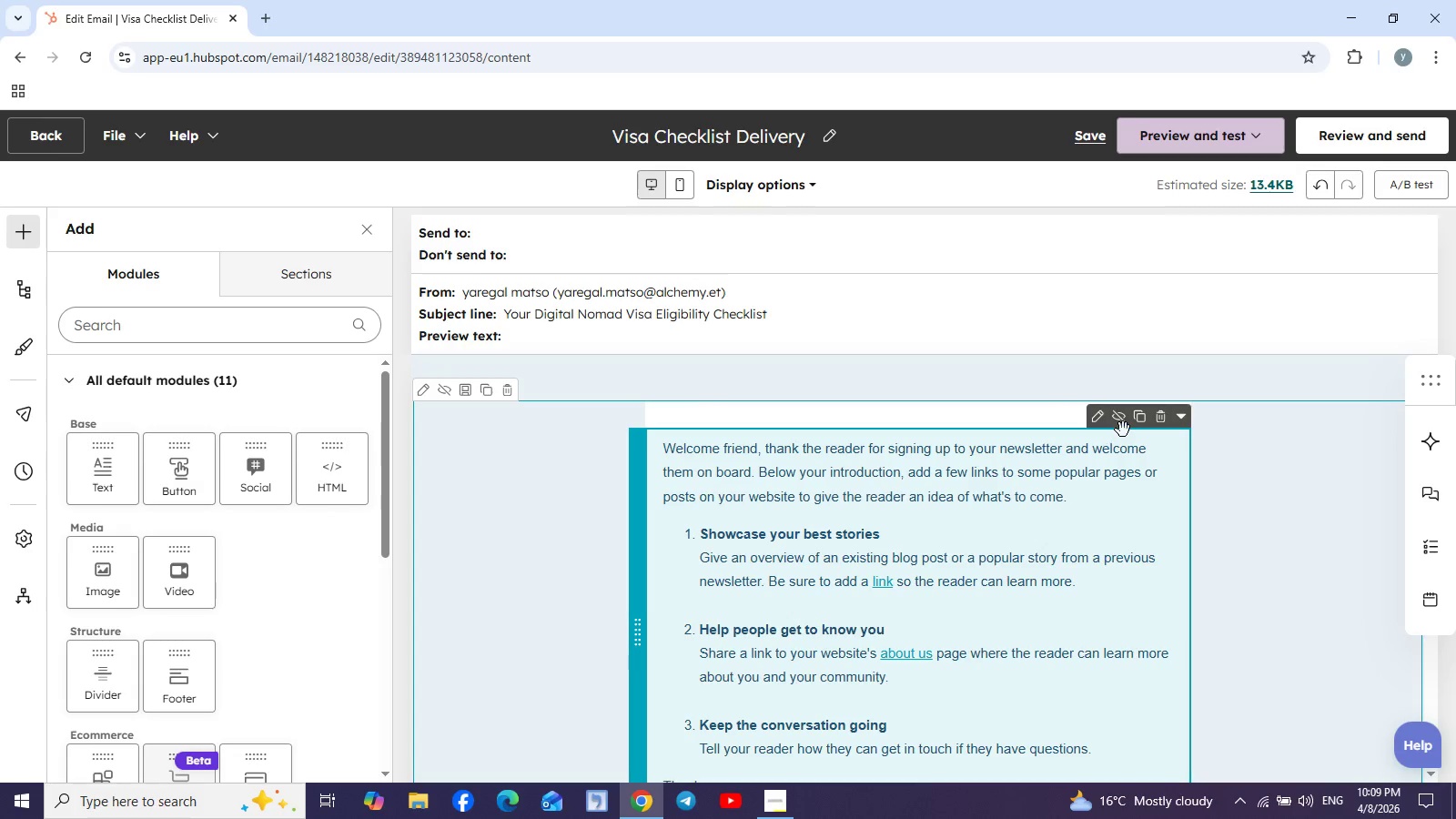 
left_click([1093, 429])
 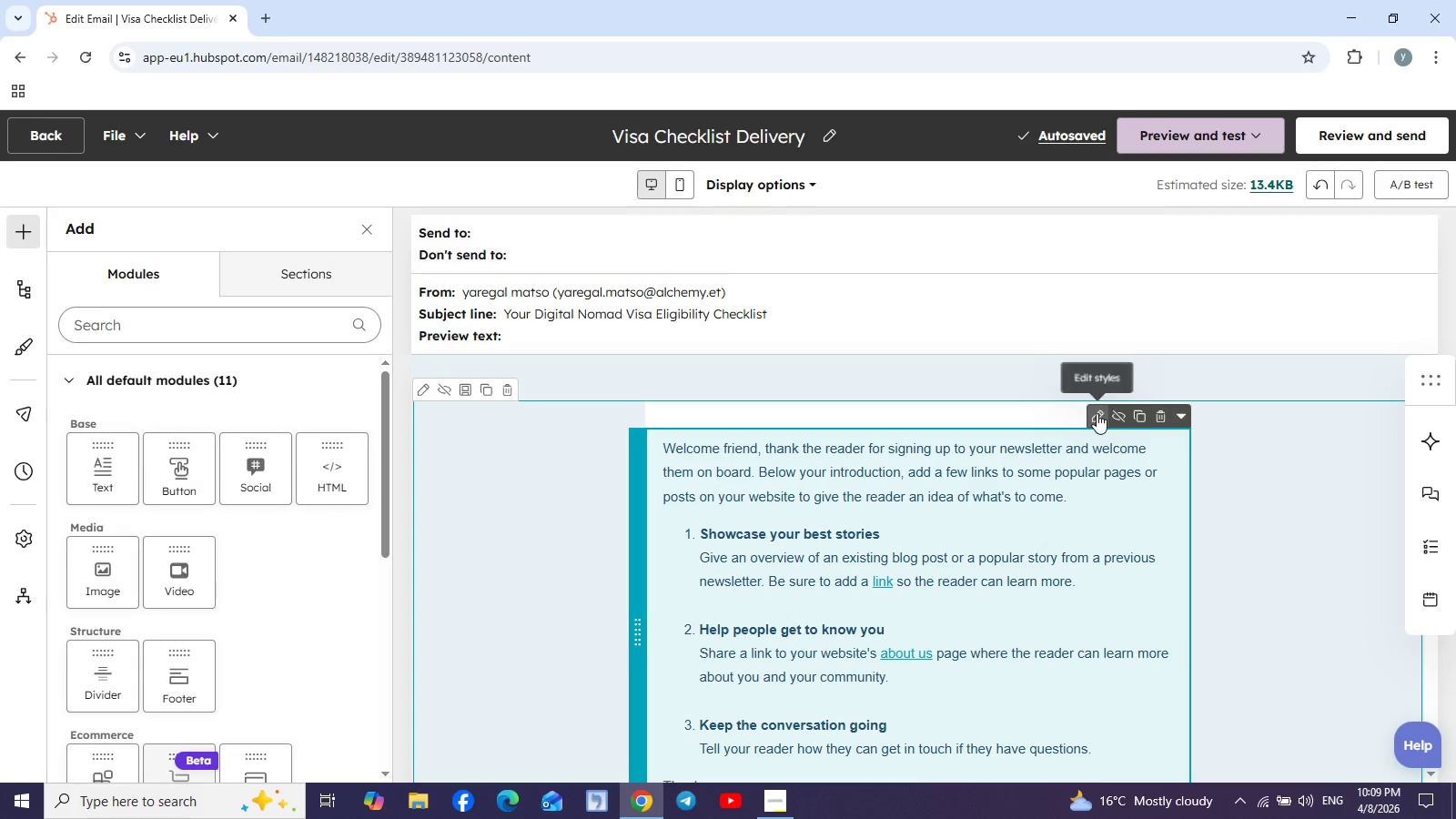 
left_click([1097, 413])
 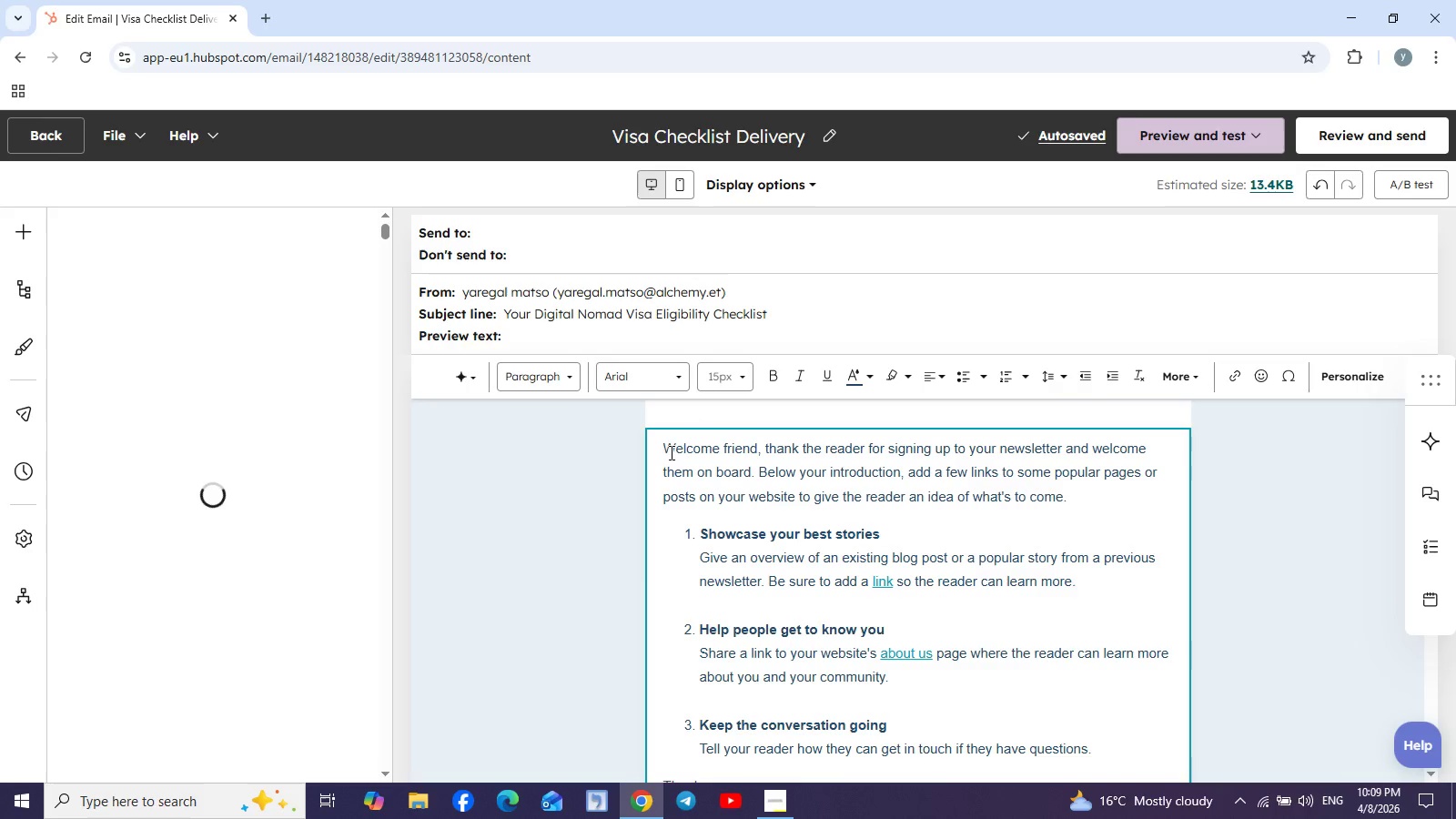 
left_click_drag(start_coordinate=[657, 447], to_coordinate=[1032, 699])
 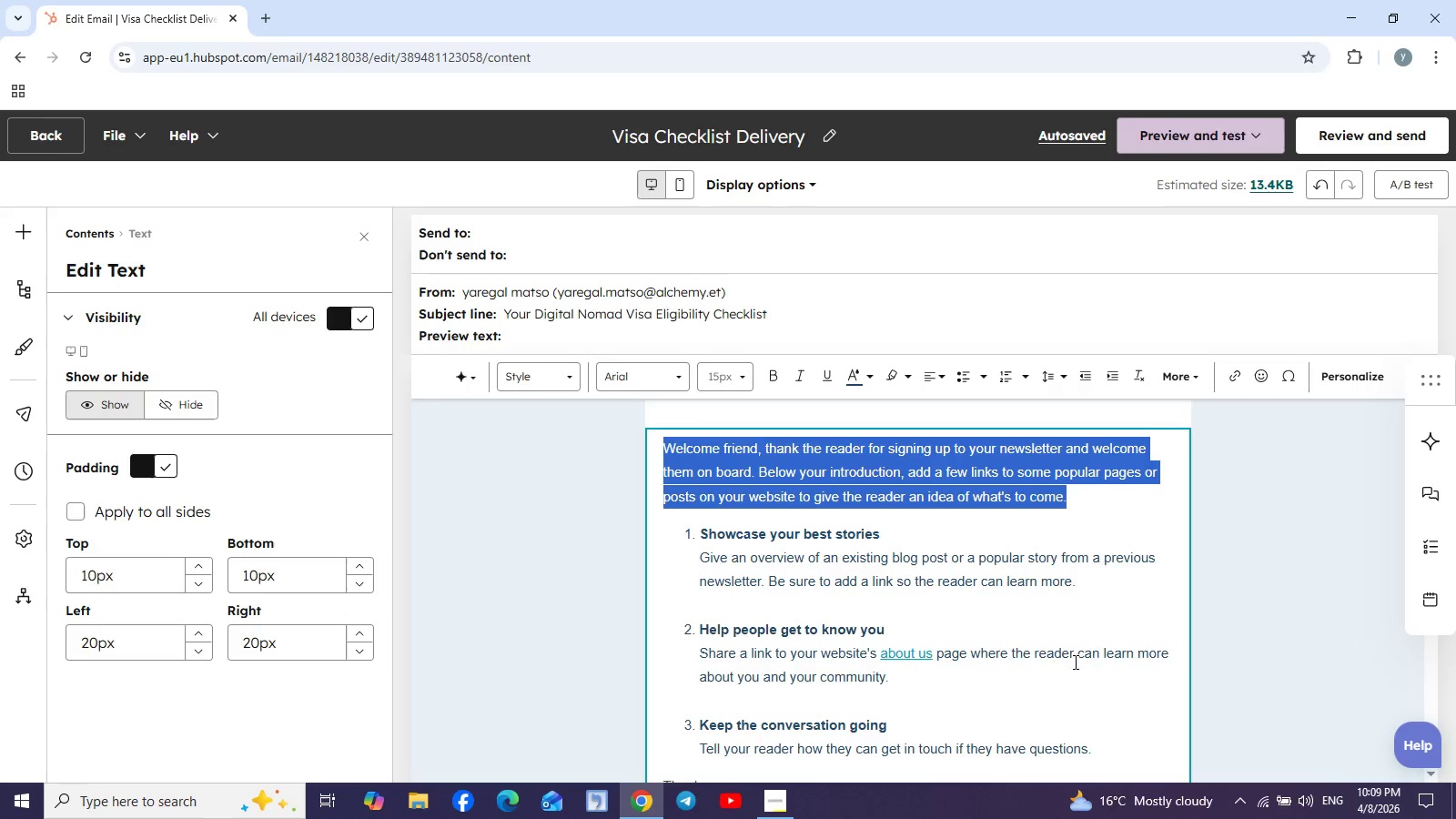 
scroll: coordinate [1070, 660], scroll_direction: down, amount: 3.0
 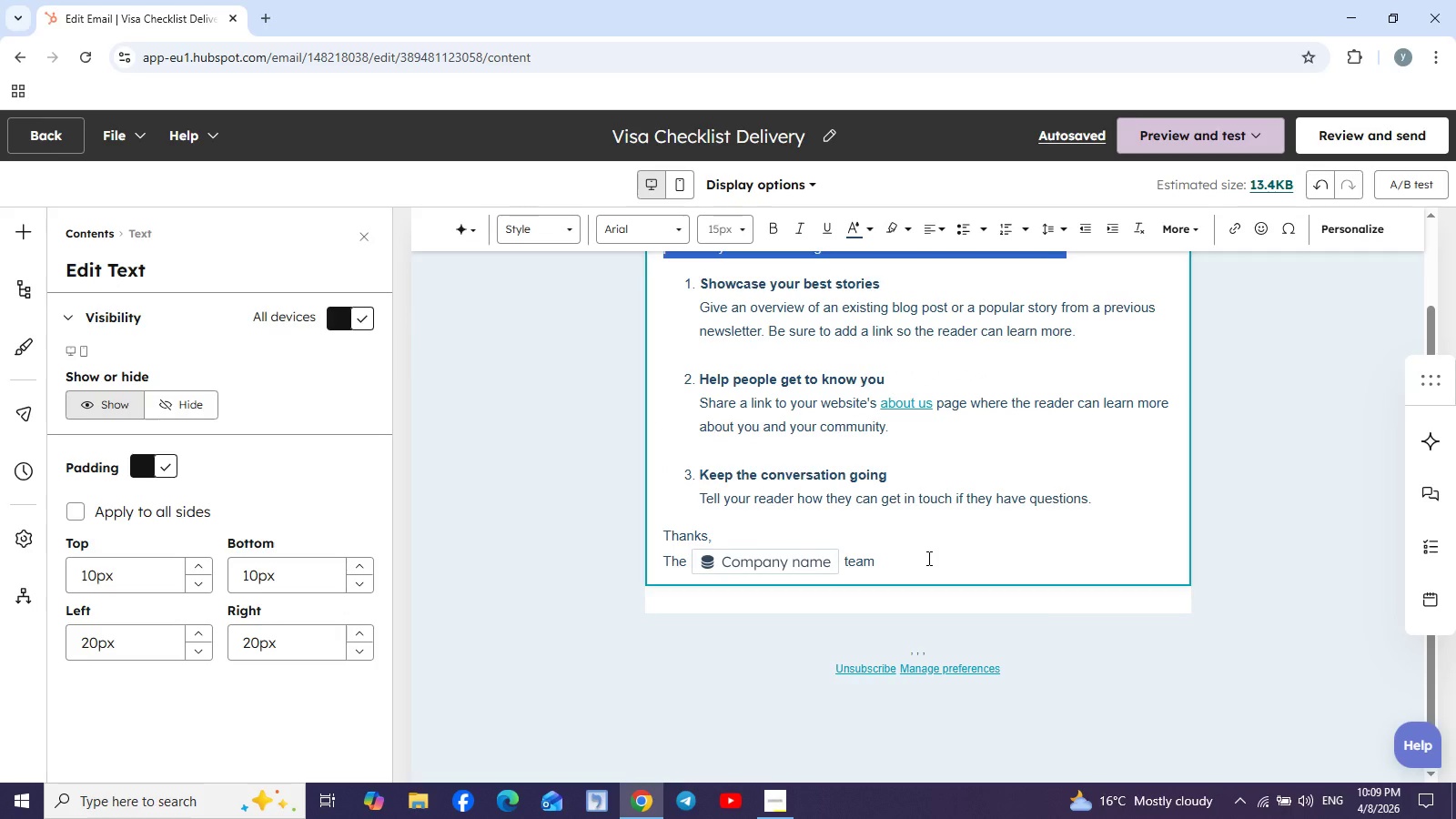 
key(Control+A)
 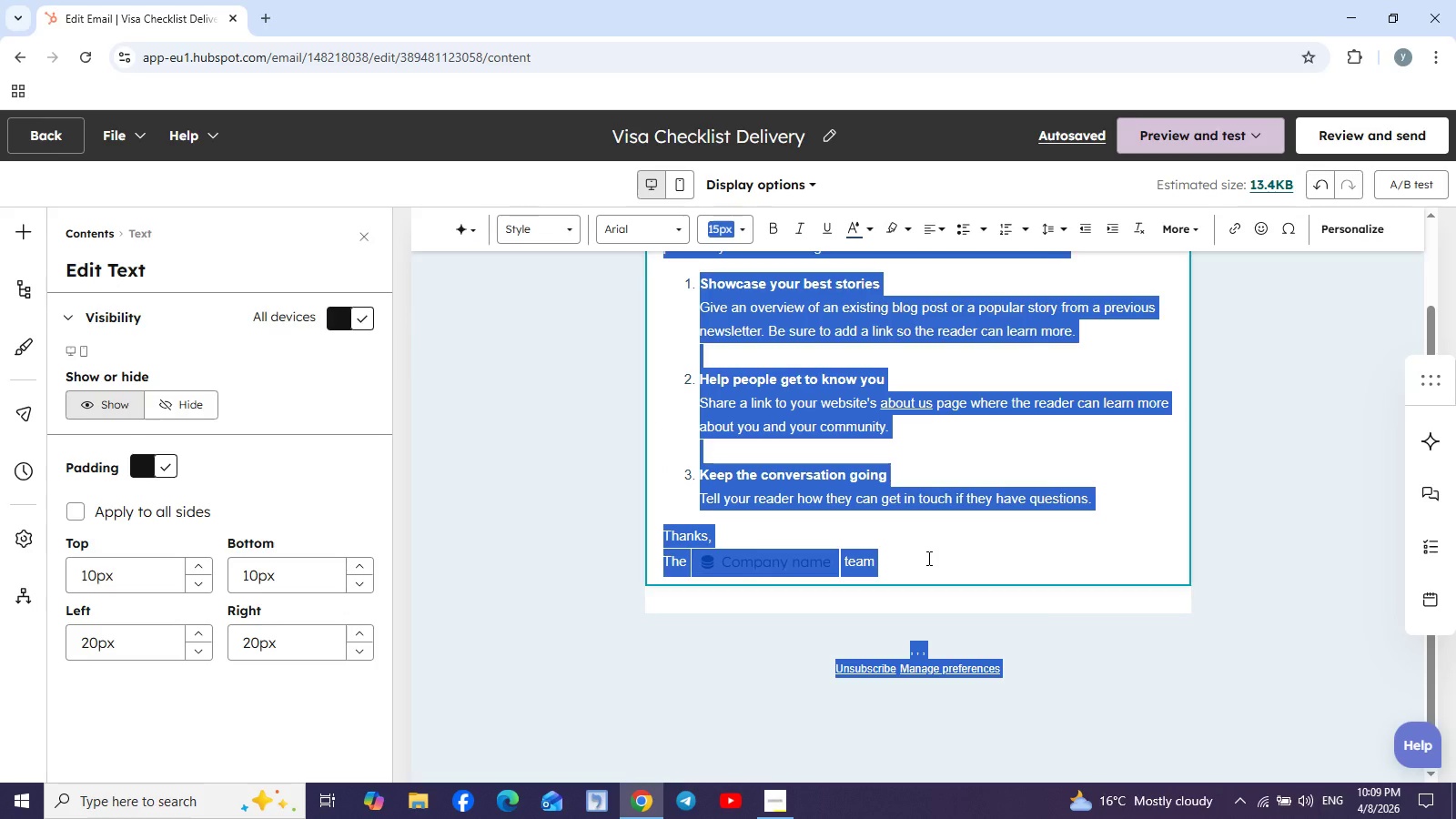 
key(Control+V)
 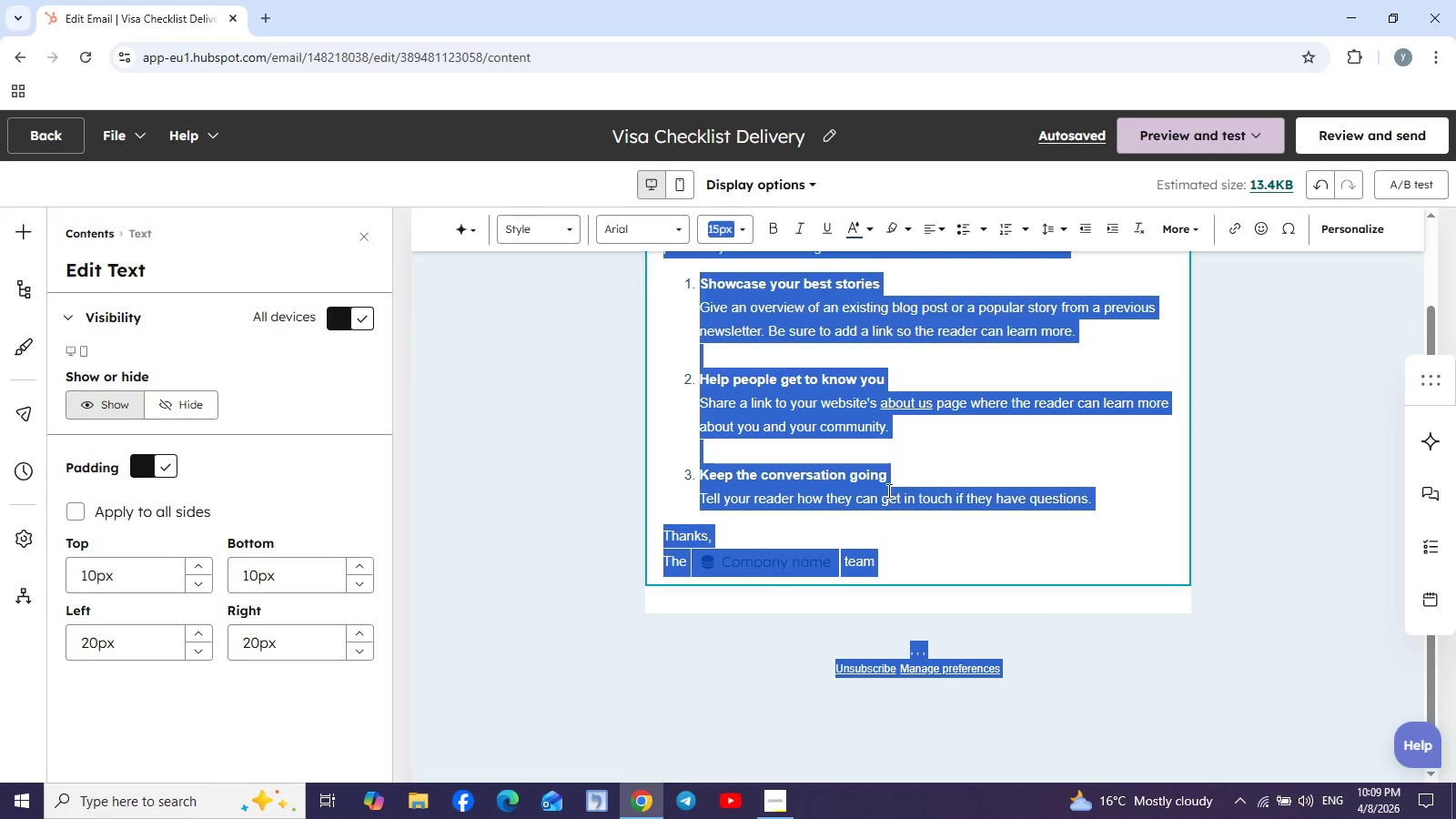 
scroll: coordinate [888, 490], scroll_direction: up, amount: 1.0
 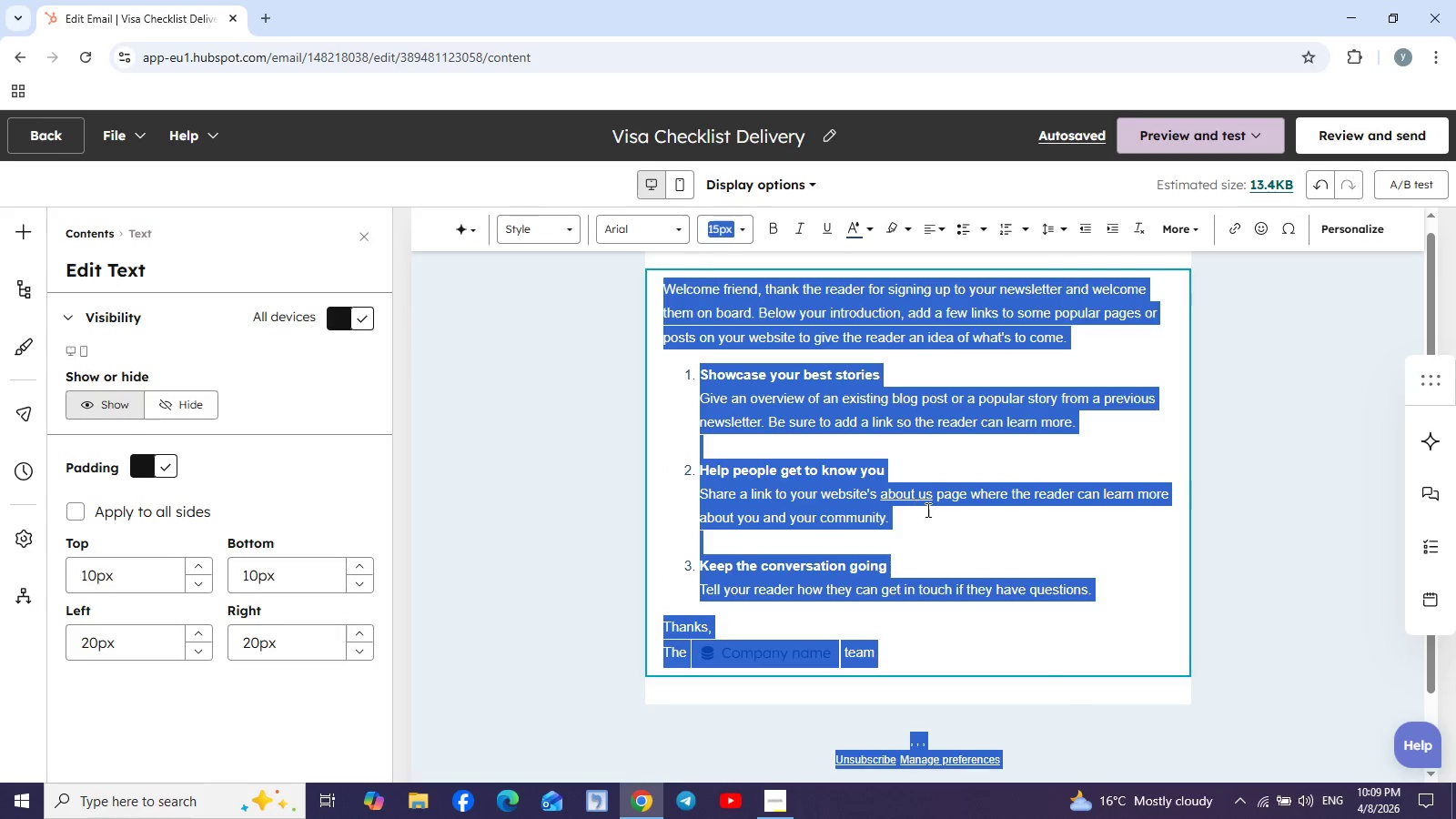 
left_click([932, 511])
 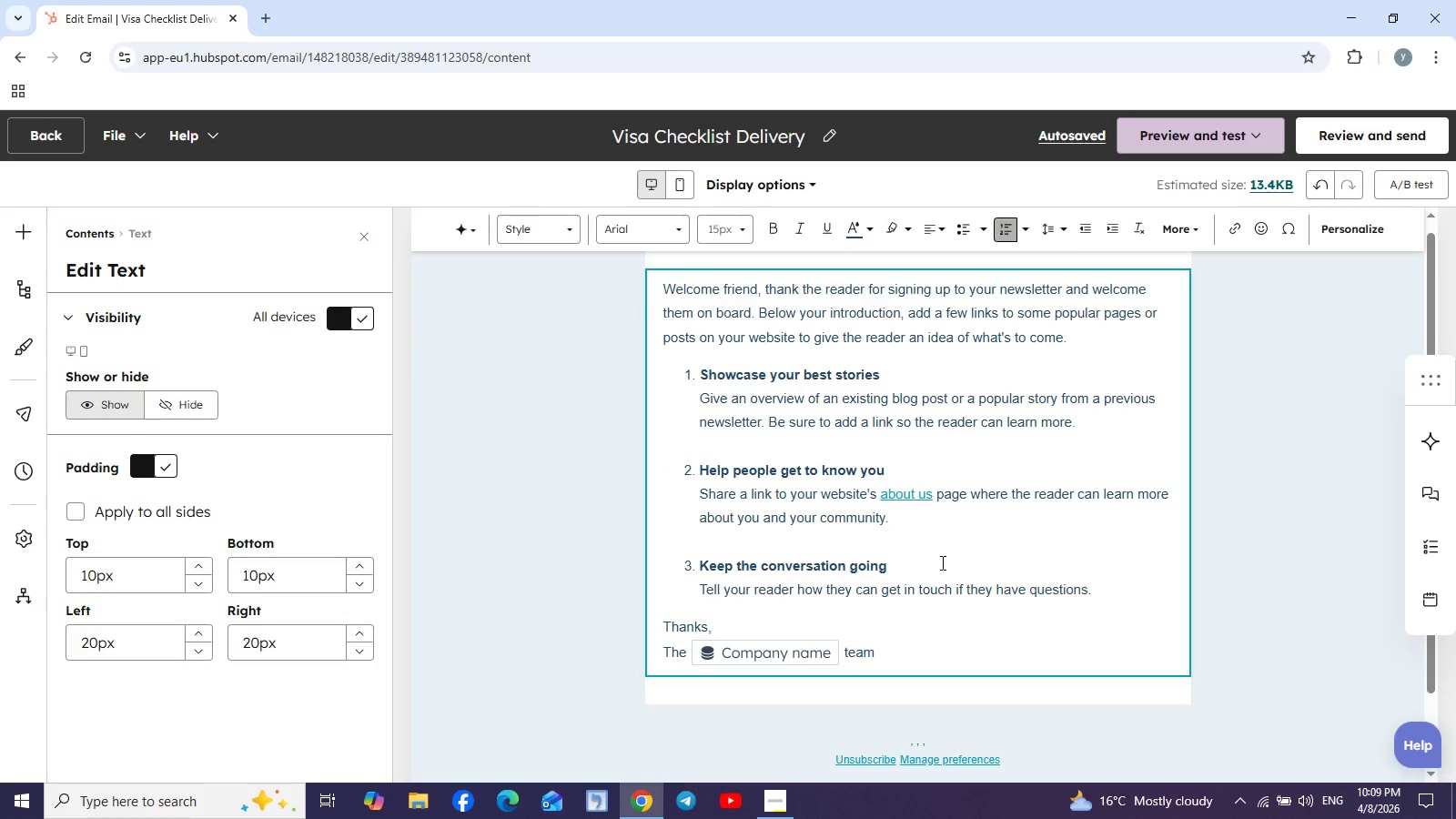 
scroll: coordinate [940, 571], scroll_direction: up, amount: 1.0
 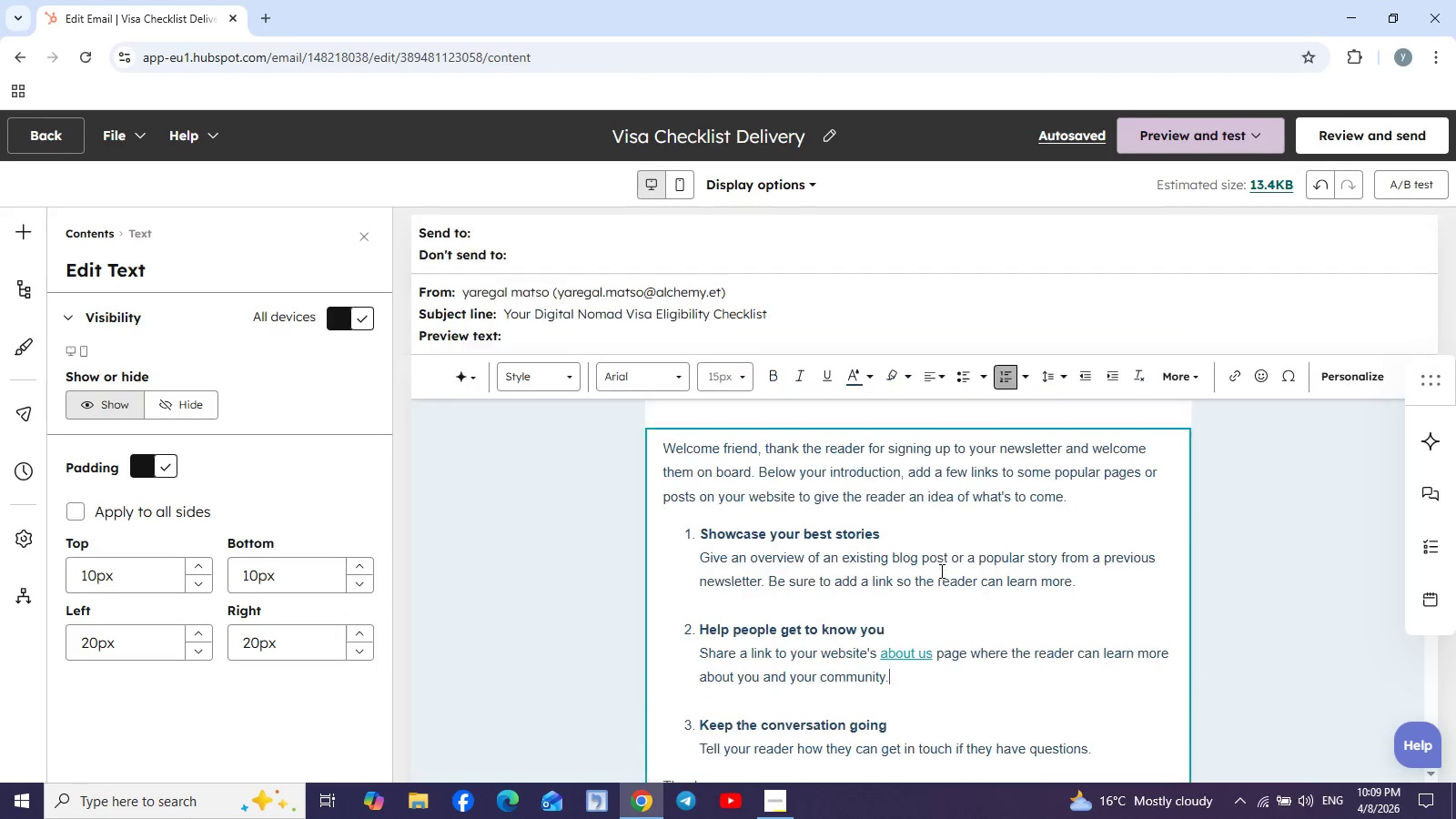 
hold_key(key=ControlLeft, duration=1.5)
left_click([913, 561])
 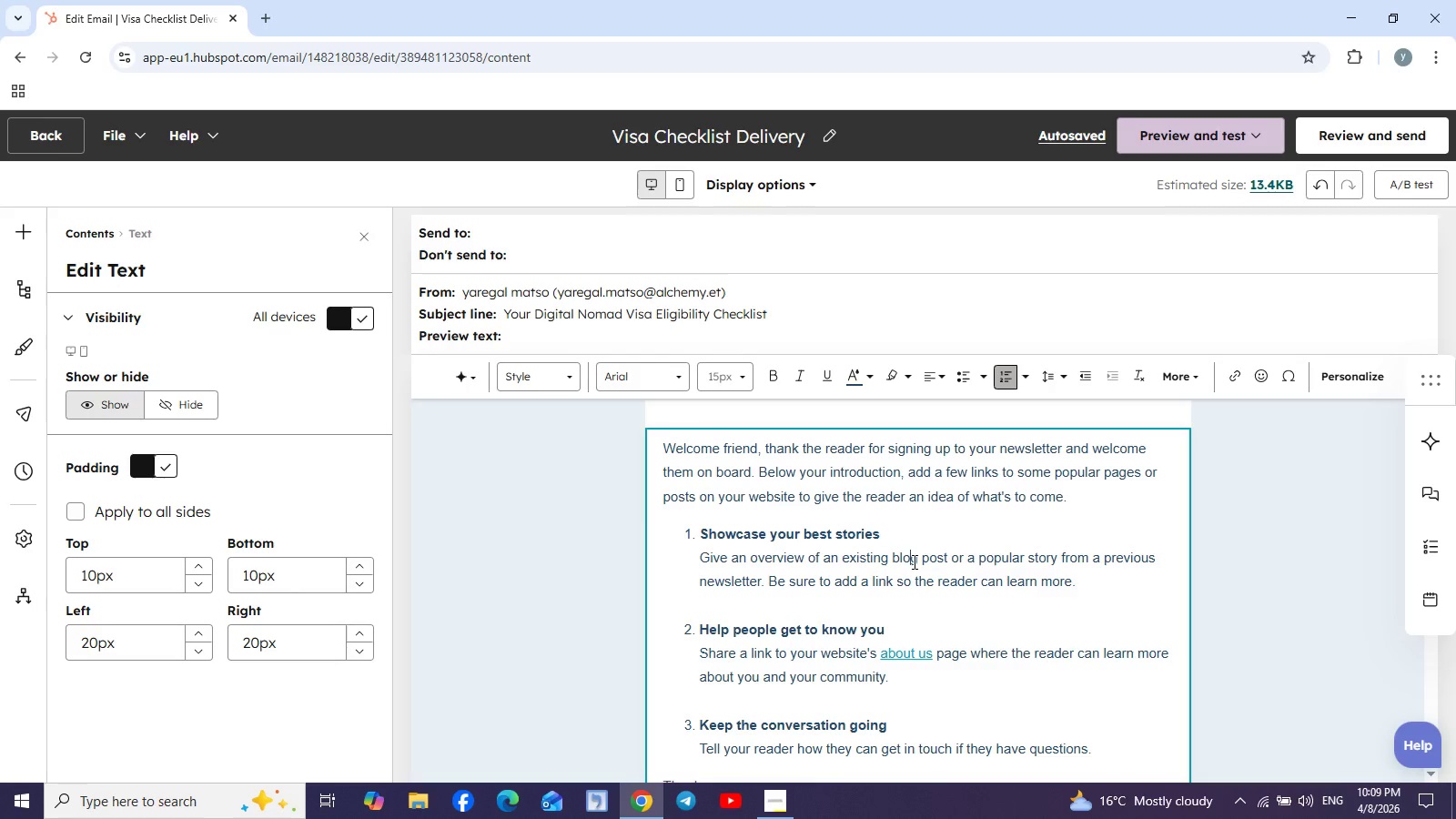 
key(Control+A)
 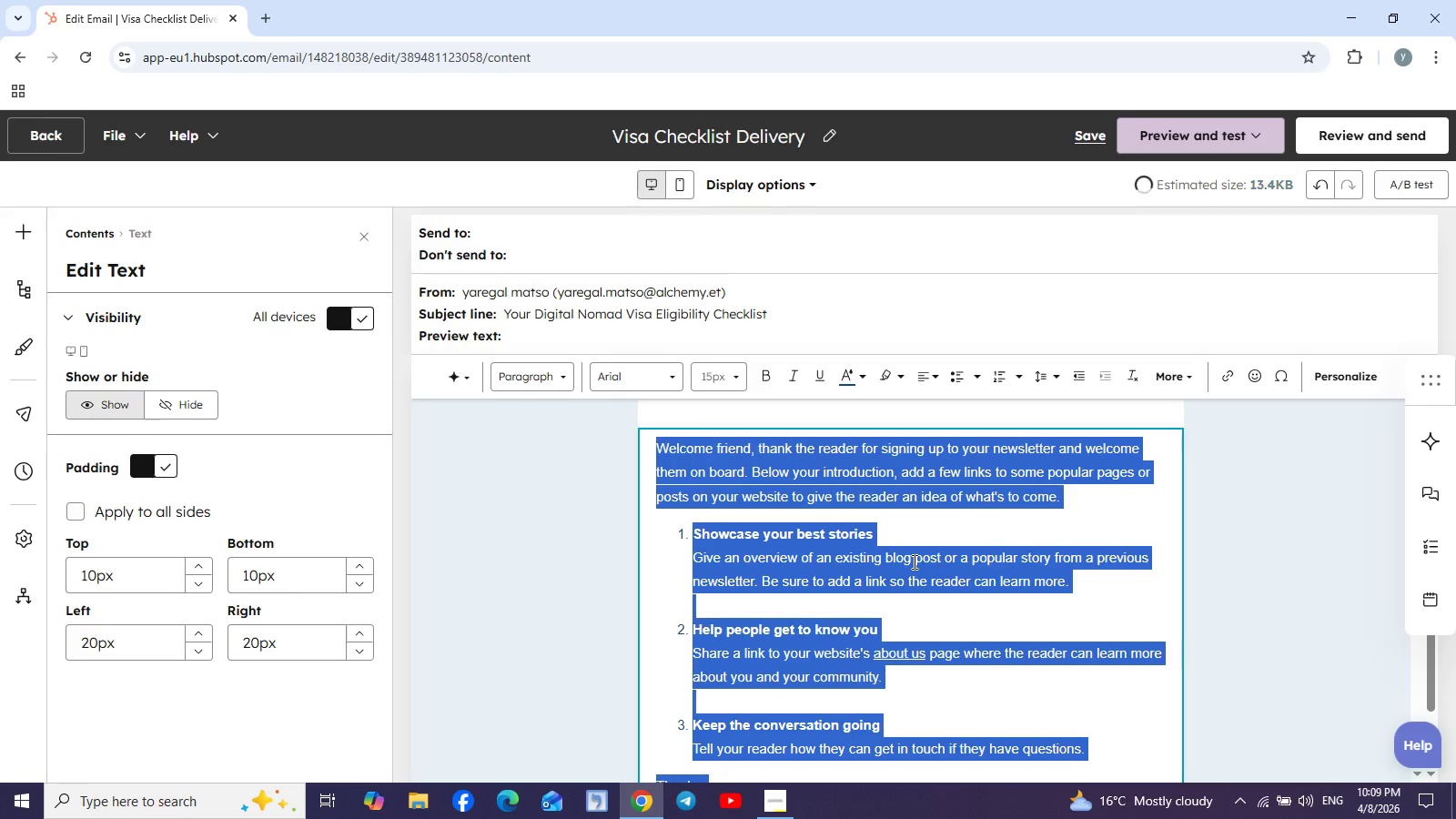 
key(Control+V)
 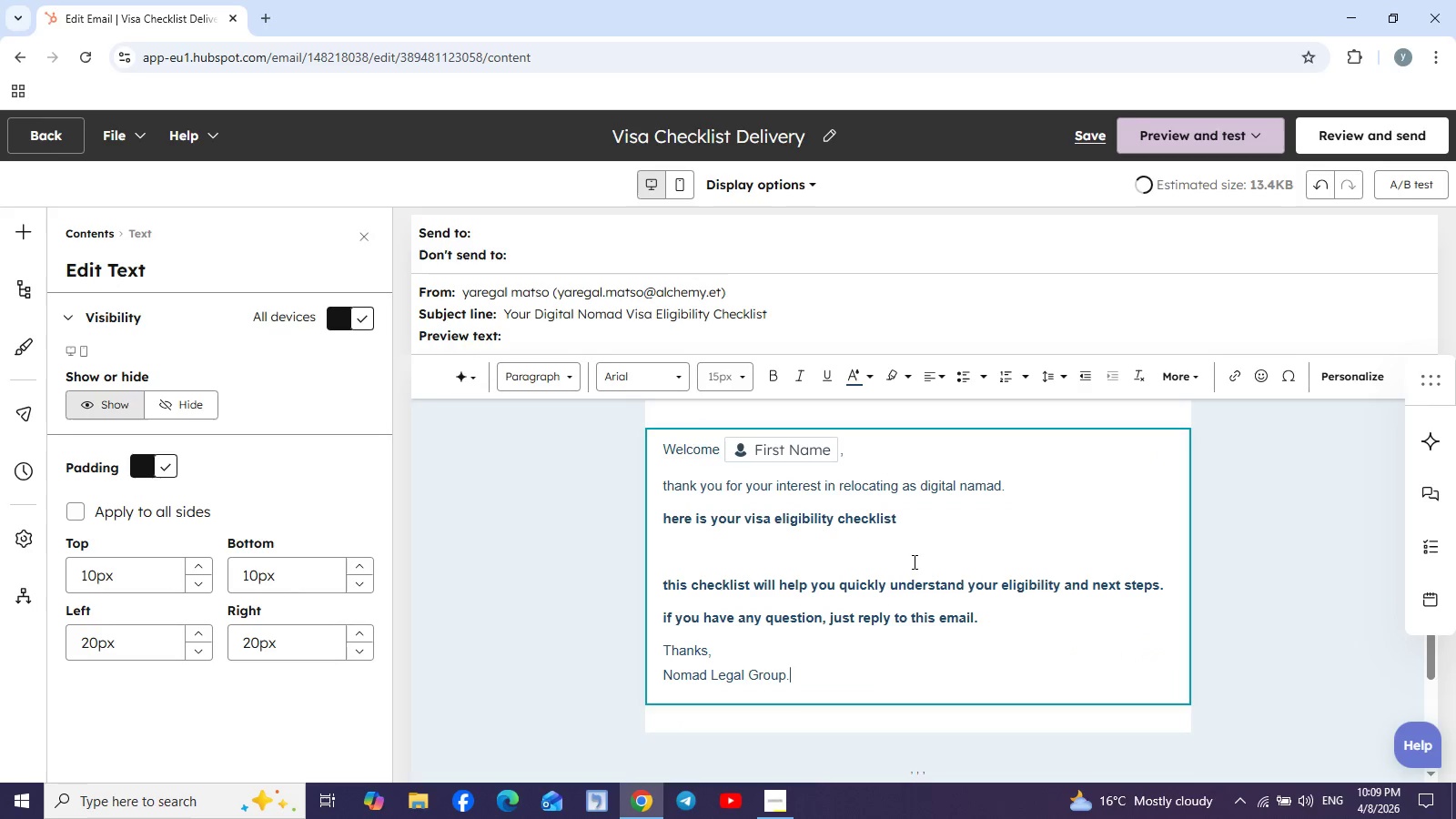 
key(Control+V)
 